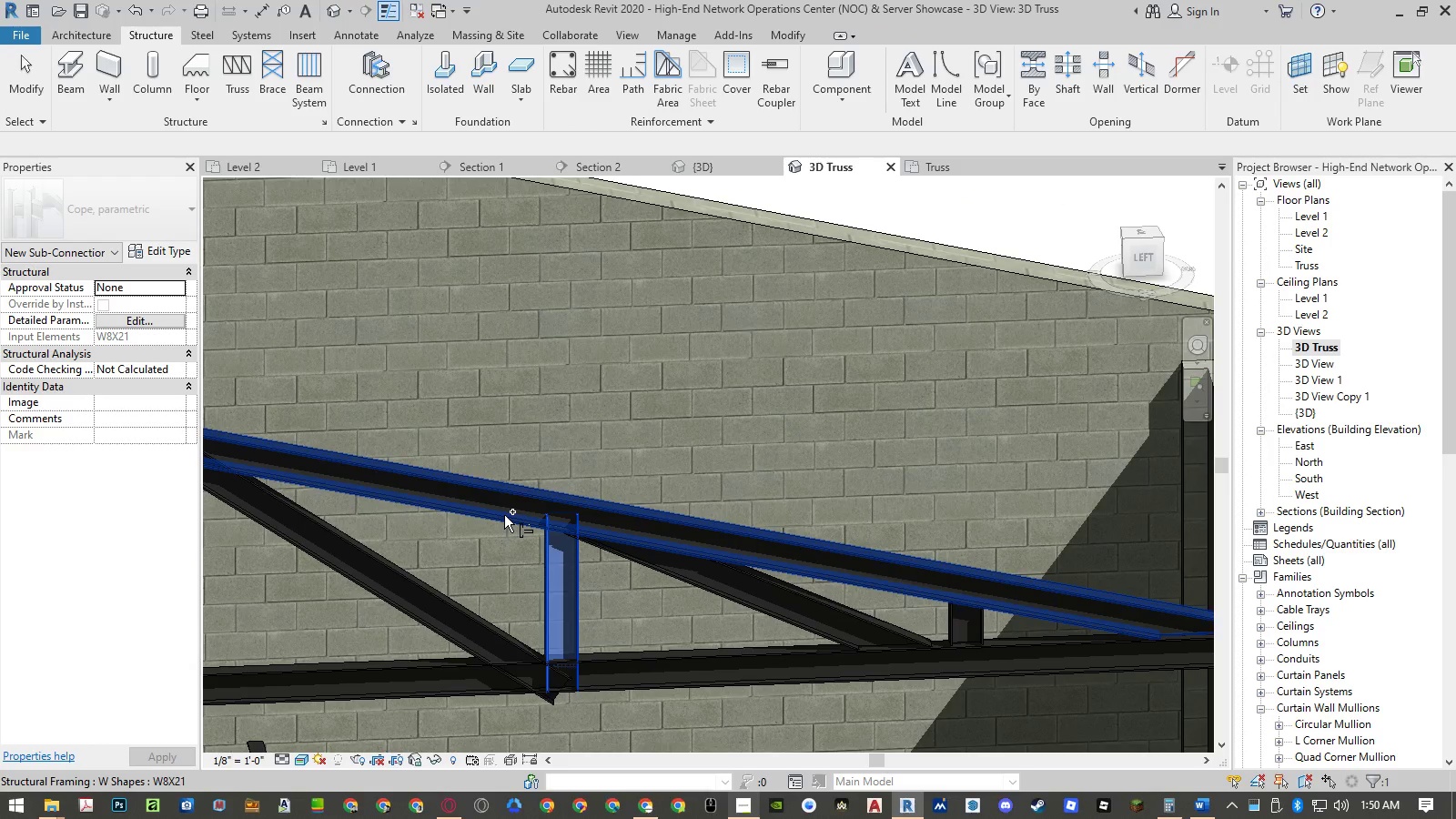 
key(NumpadEnter)
type(cop)
 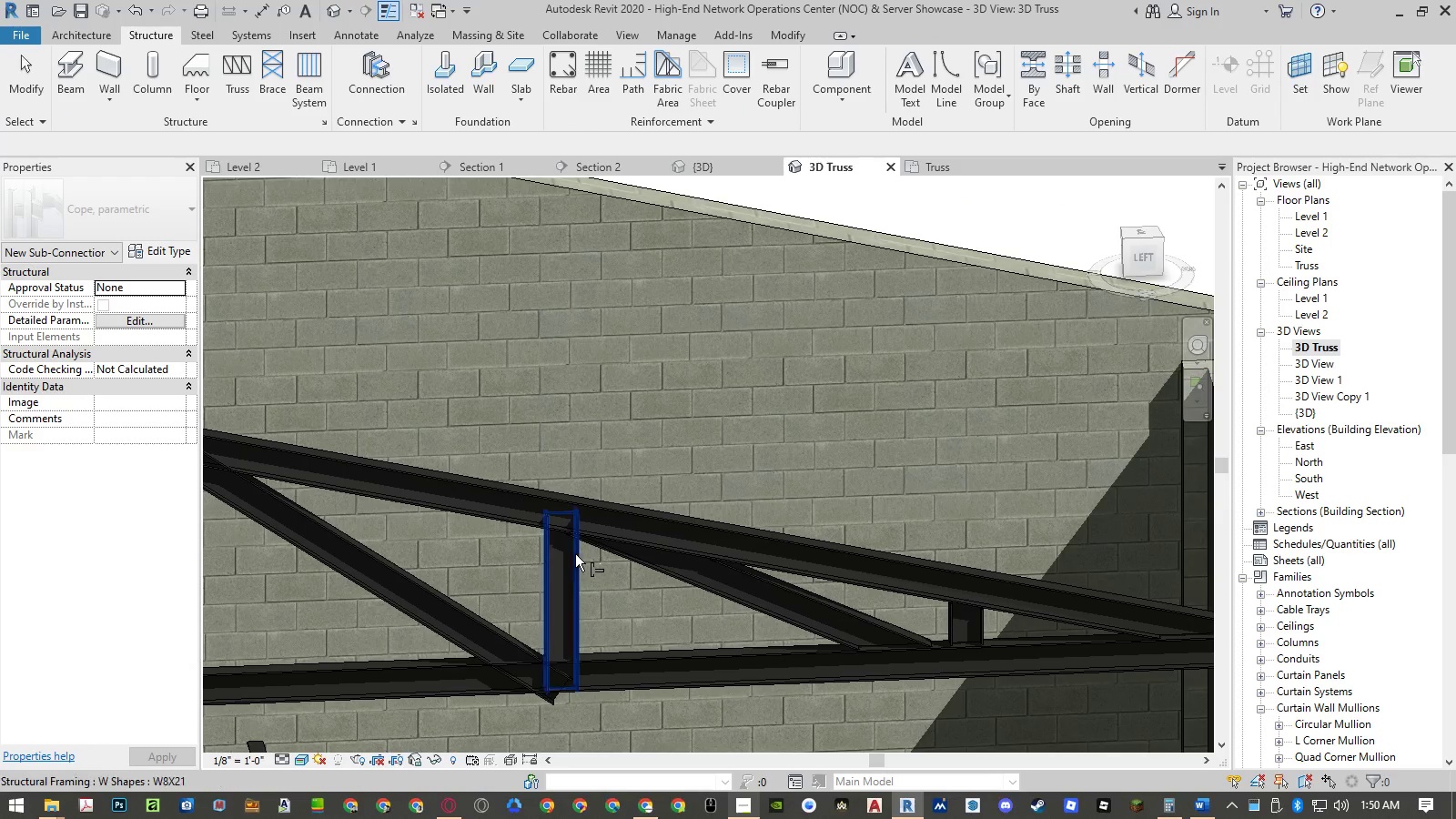 
left_click([575, 554])
 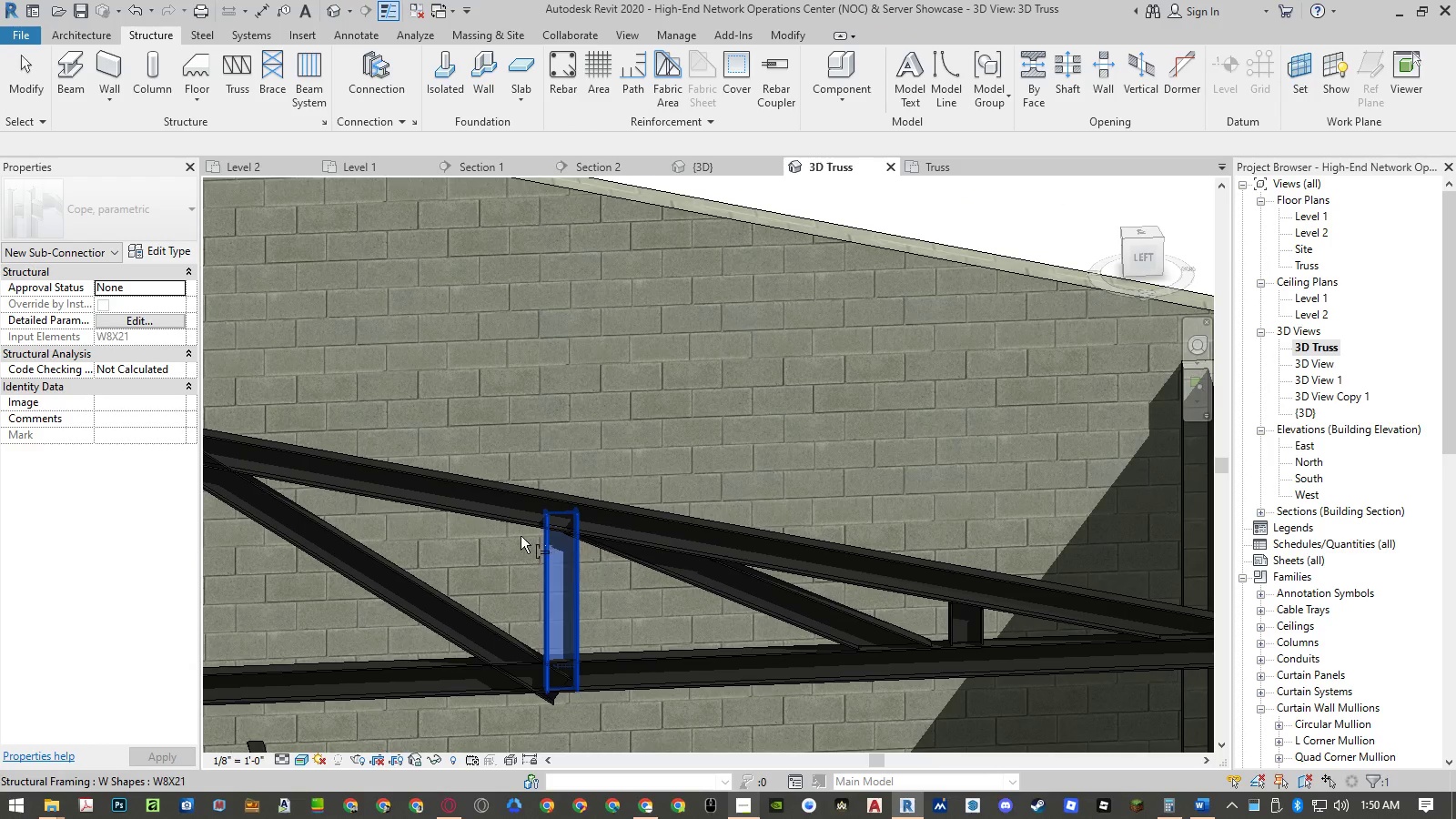 
hold_key(key=ControlLeft, duration=0.61)
left_click([504, 515])
 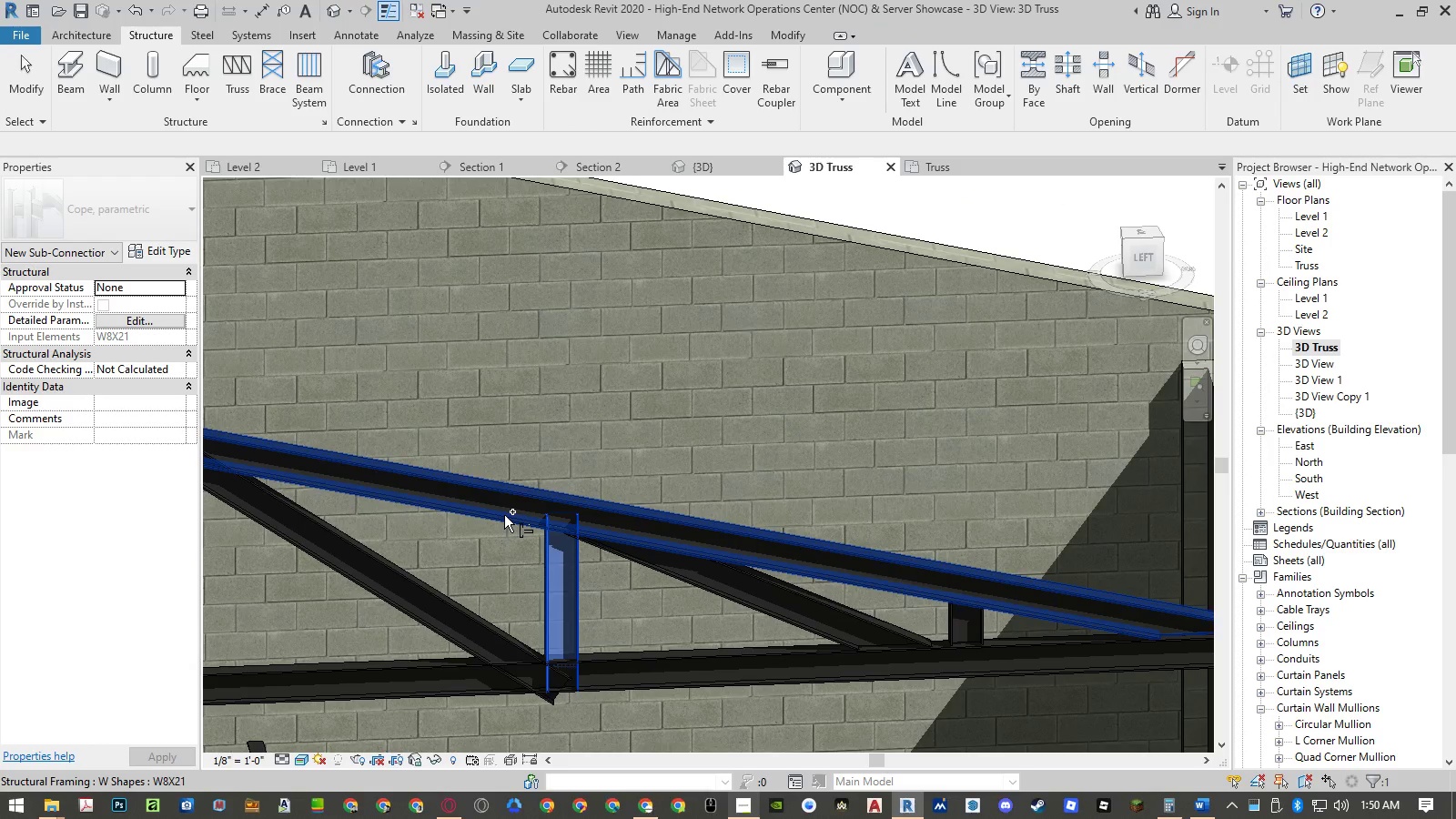 
hold_key(key=ControlLeft, duration=2.69)
 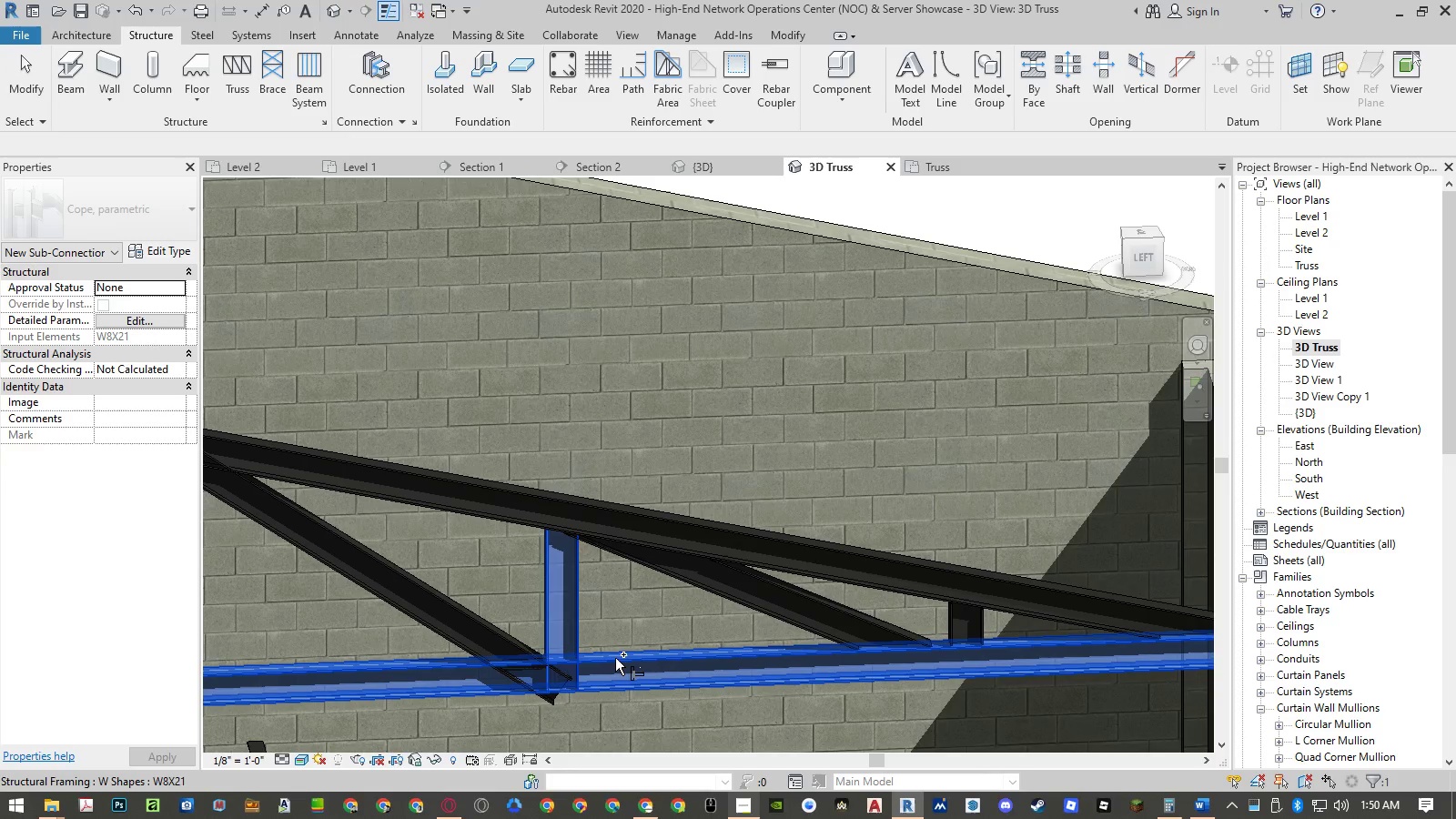 
key(NumpadEnter)
type(cop)
 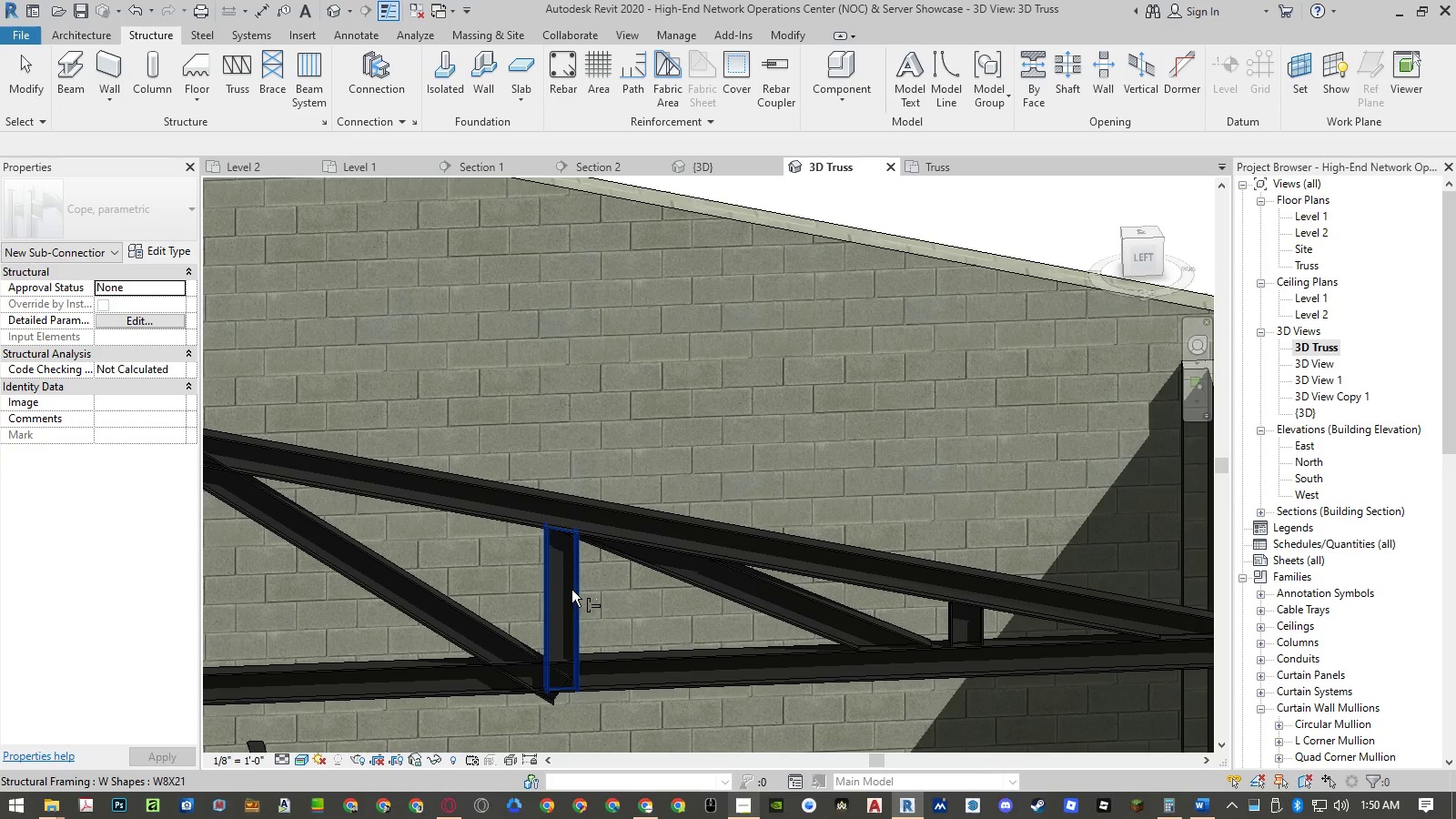 
left_click([576, 593])
 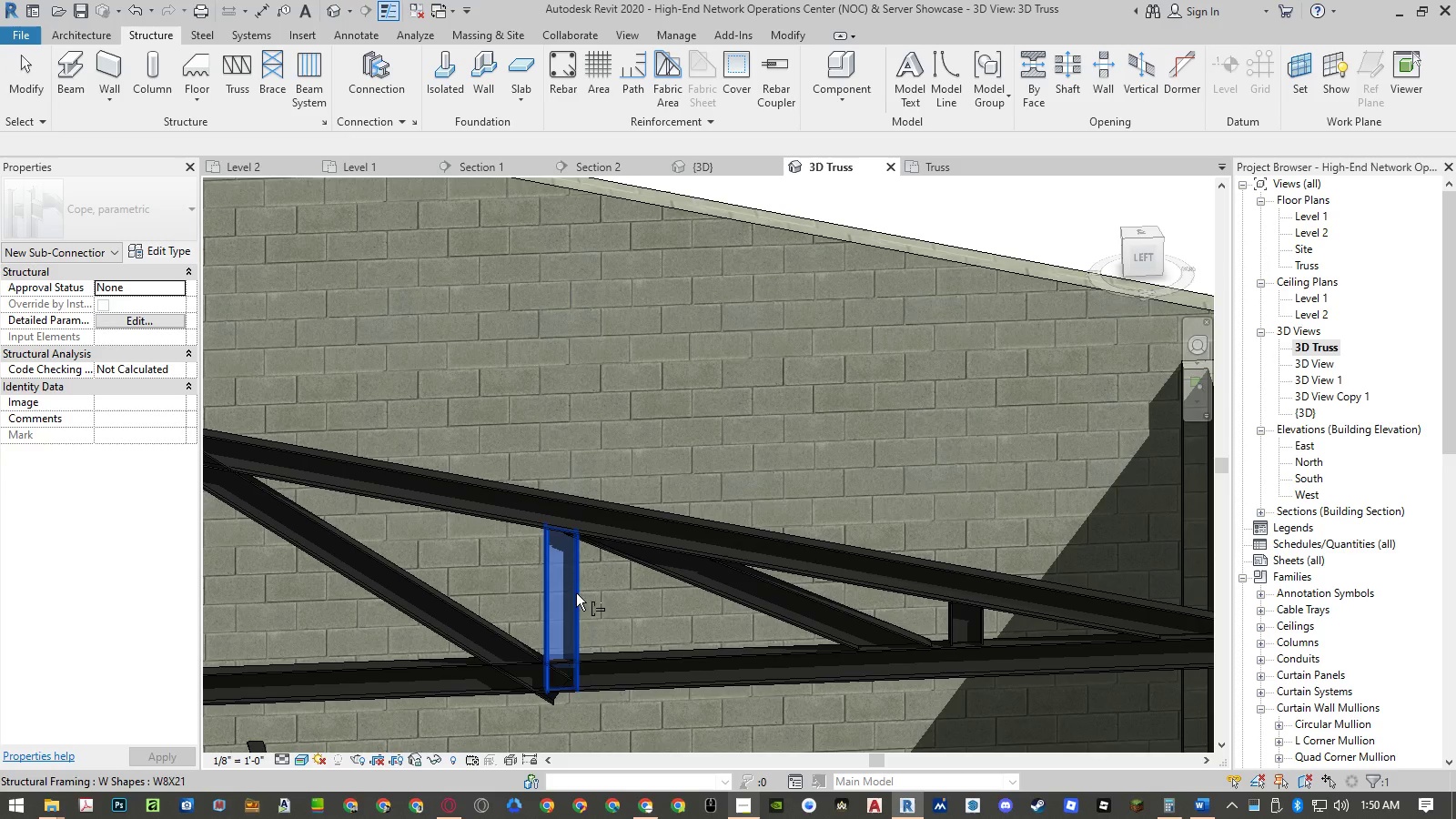 
hold_key(key=ControlLeft, duration=0.53)
left_click([615, 658])
 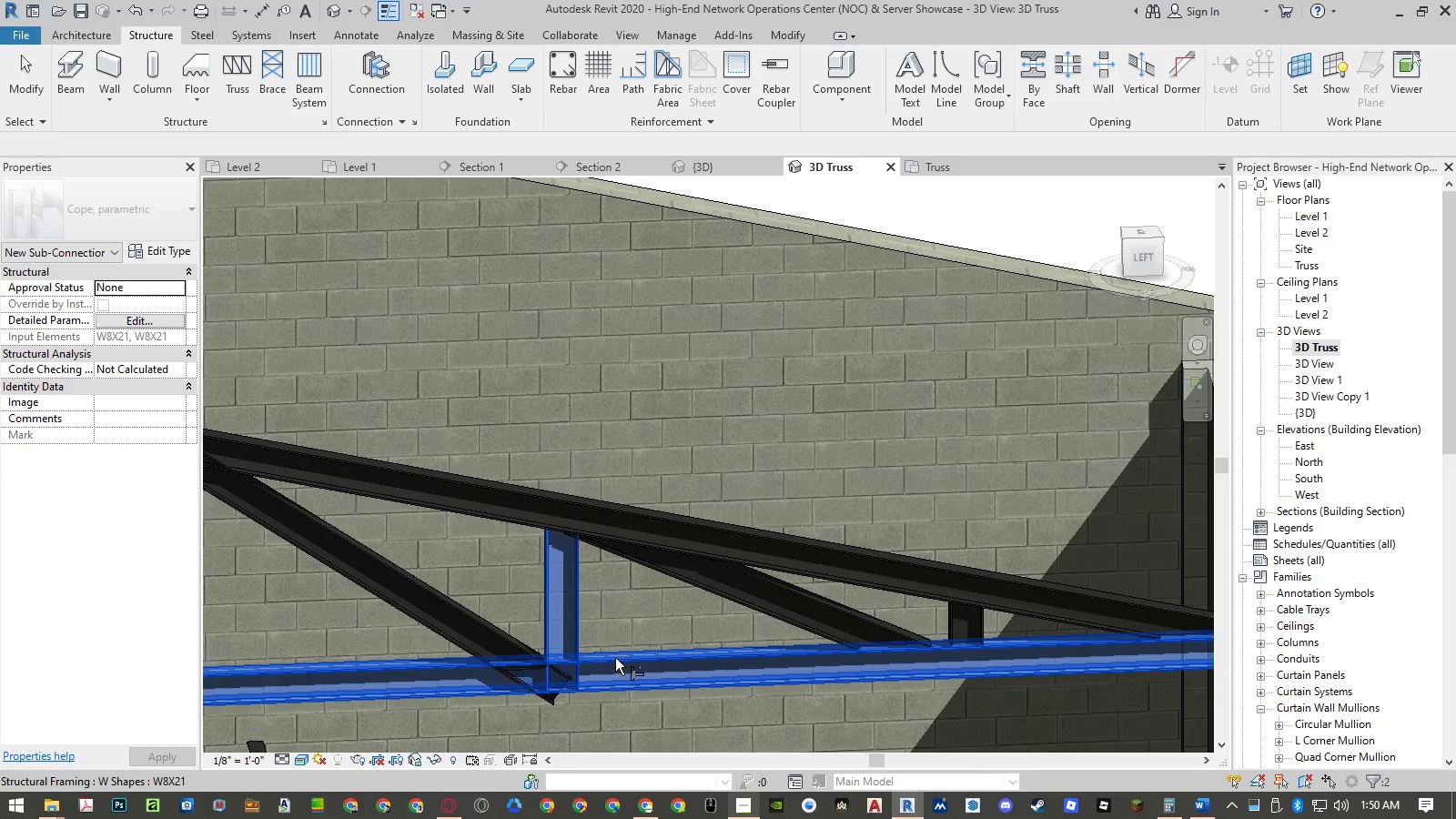 
key(NumpadEnter)
type(cop)
 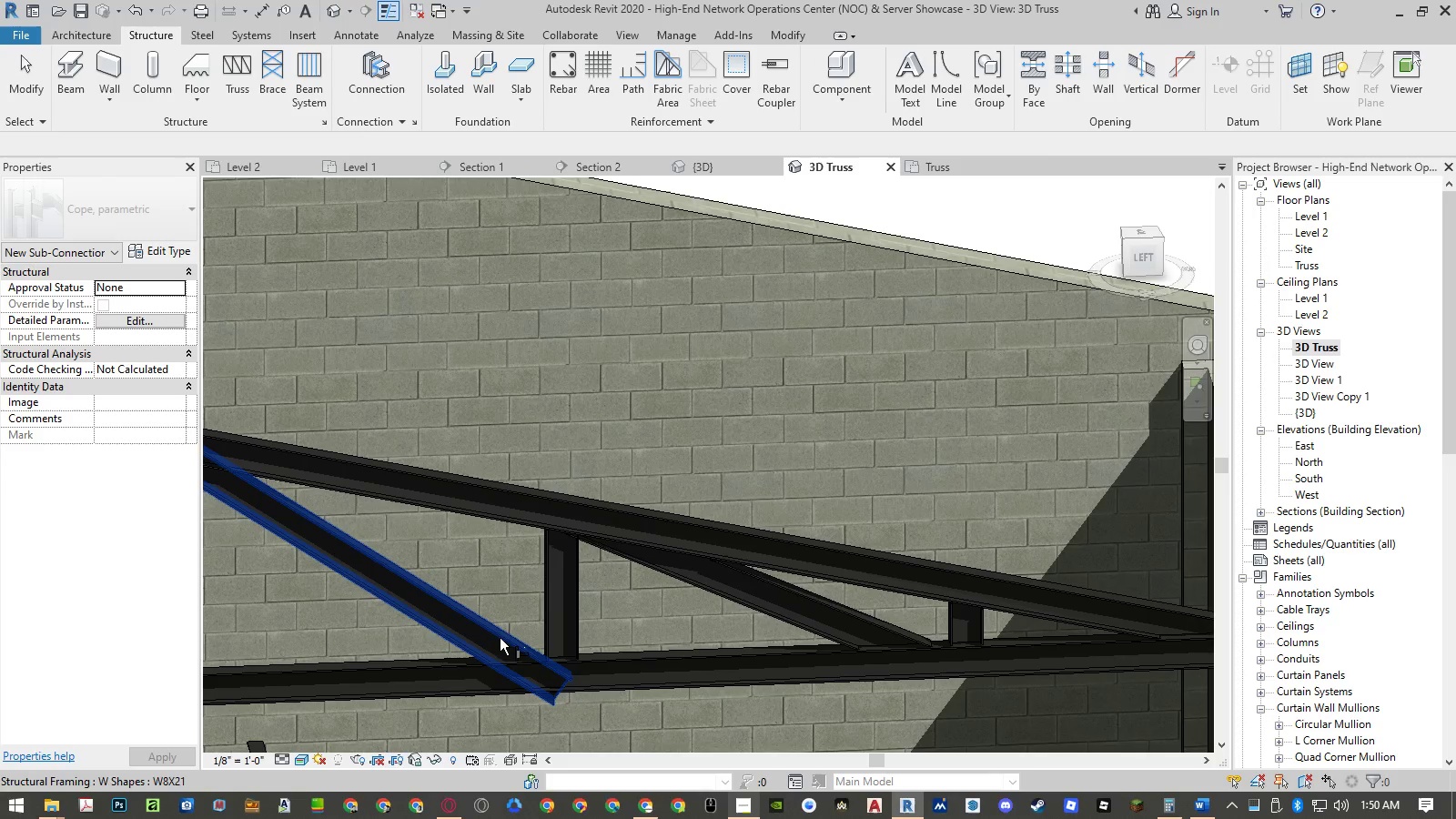 
left_click([499, 640])
 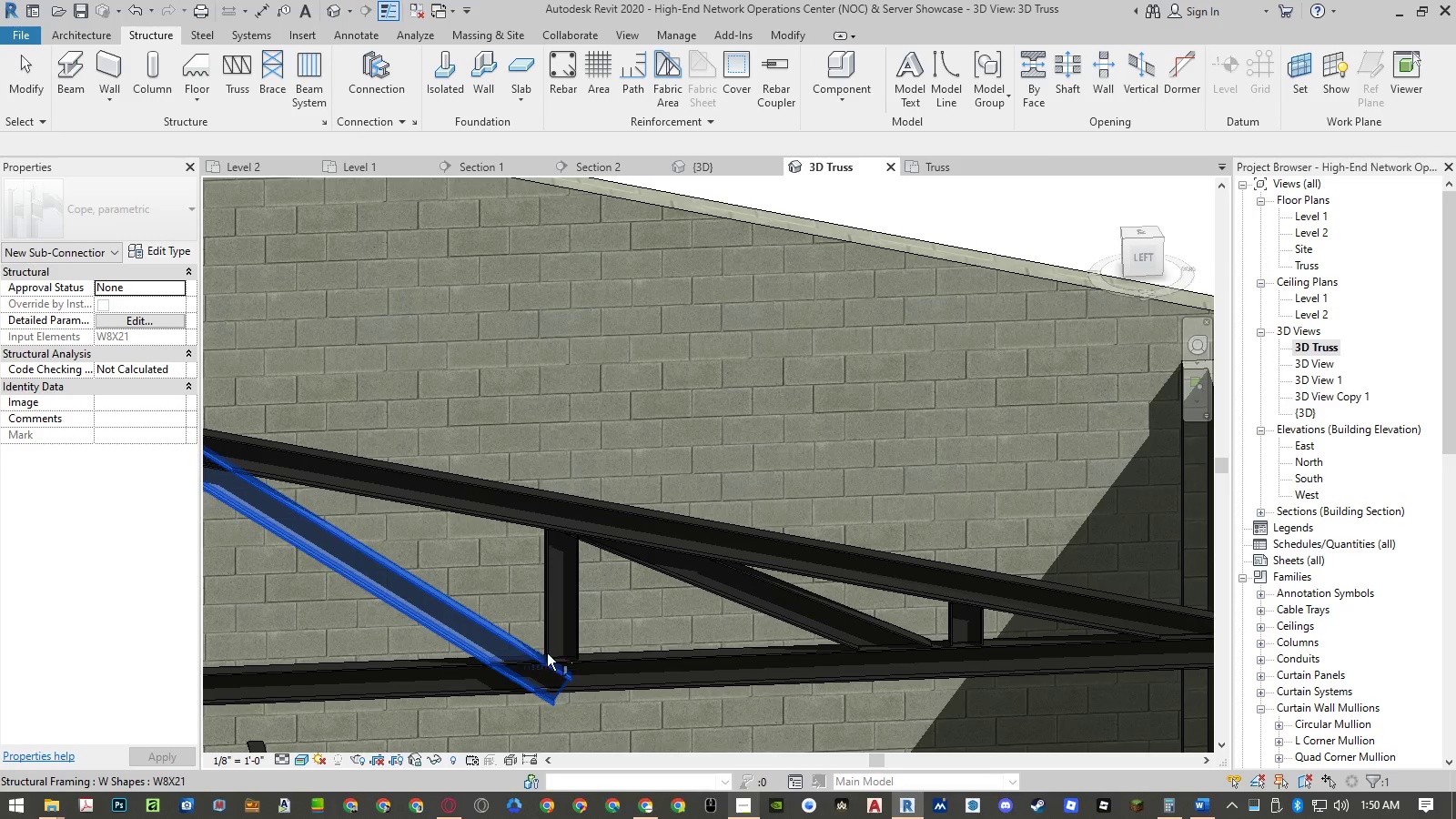 
hold_key(key=ControlLeft, duration=0.59)
left_click([595, 662])
 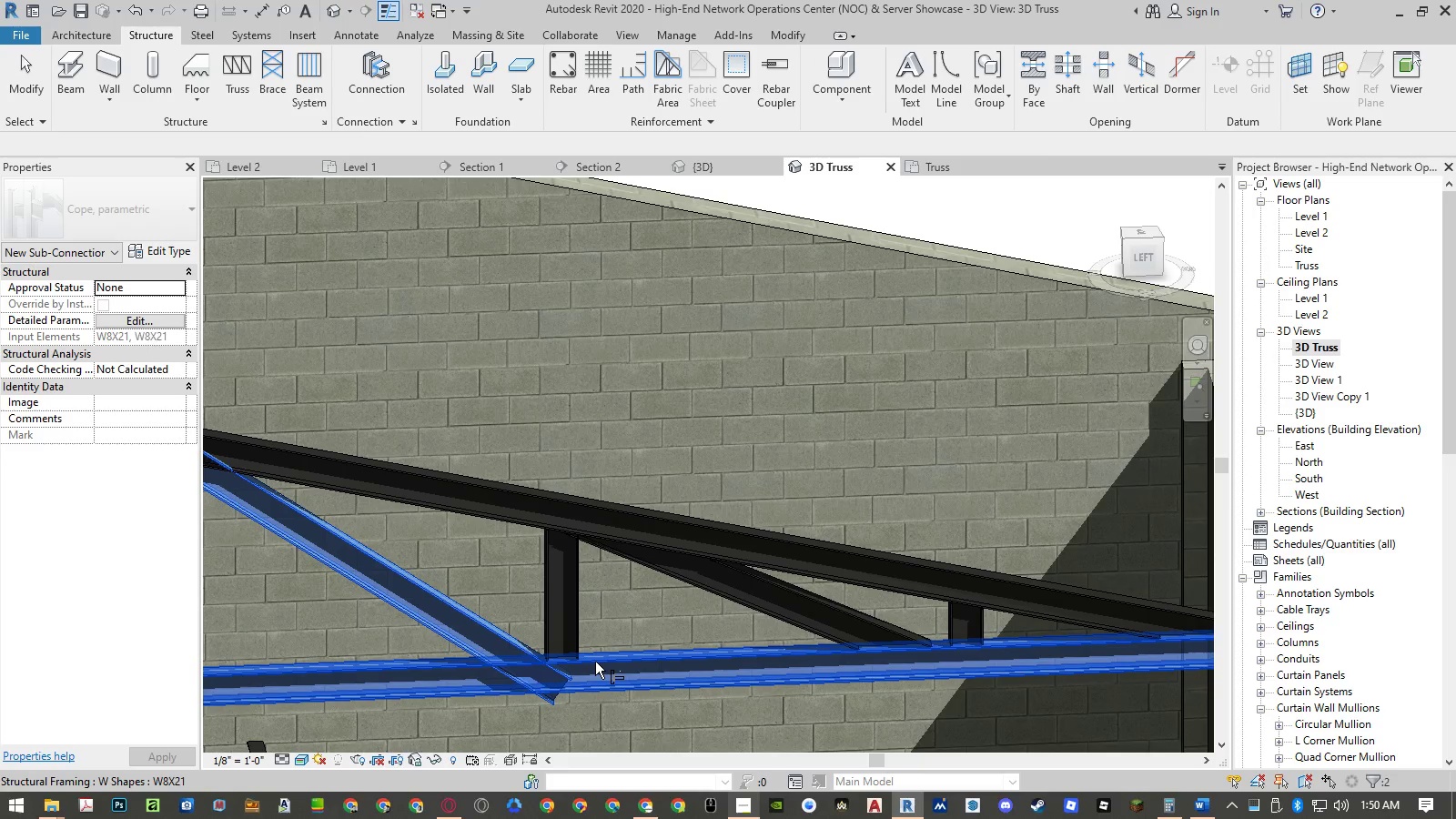 
key(NumpadEnter)
type(cop)
 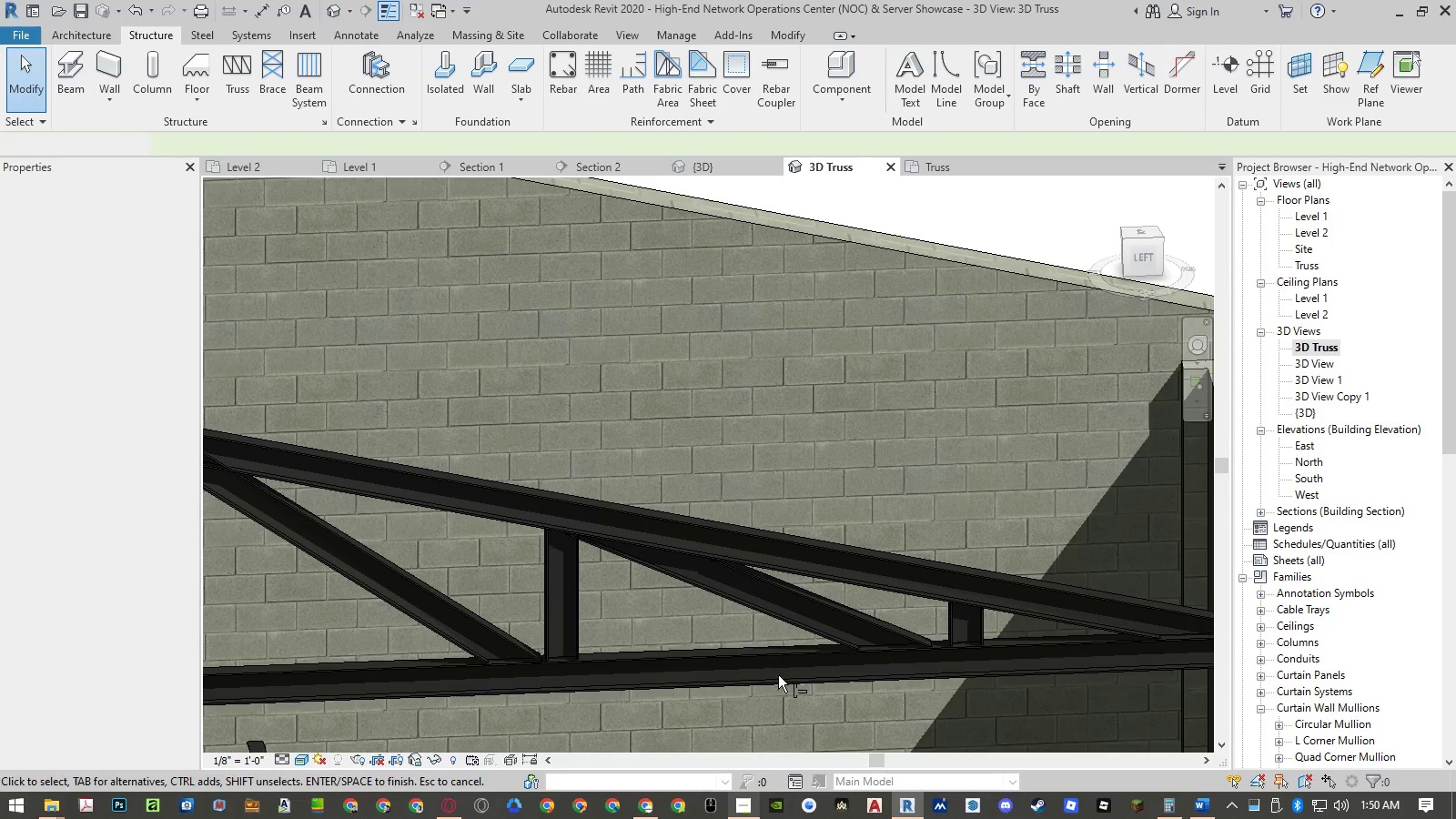 
scroll: coordinate [848, 678], scroll_direction: down, amount: 4.0
 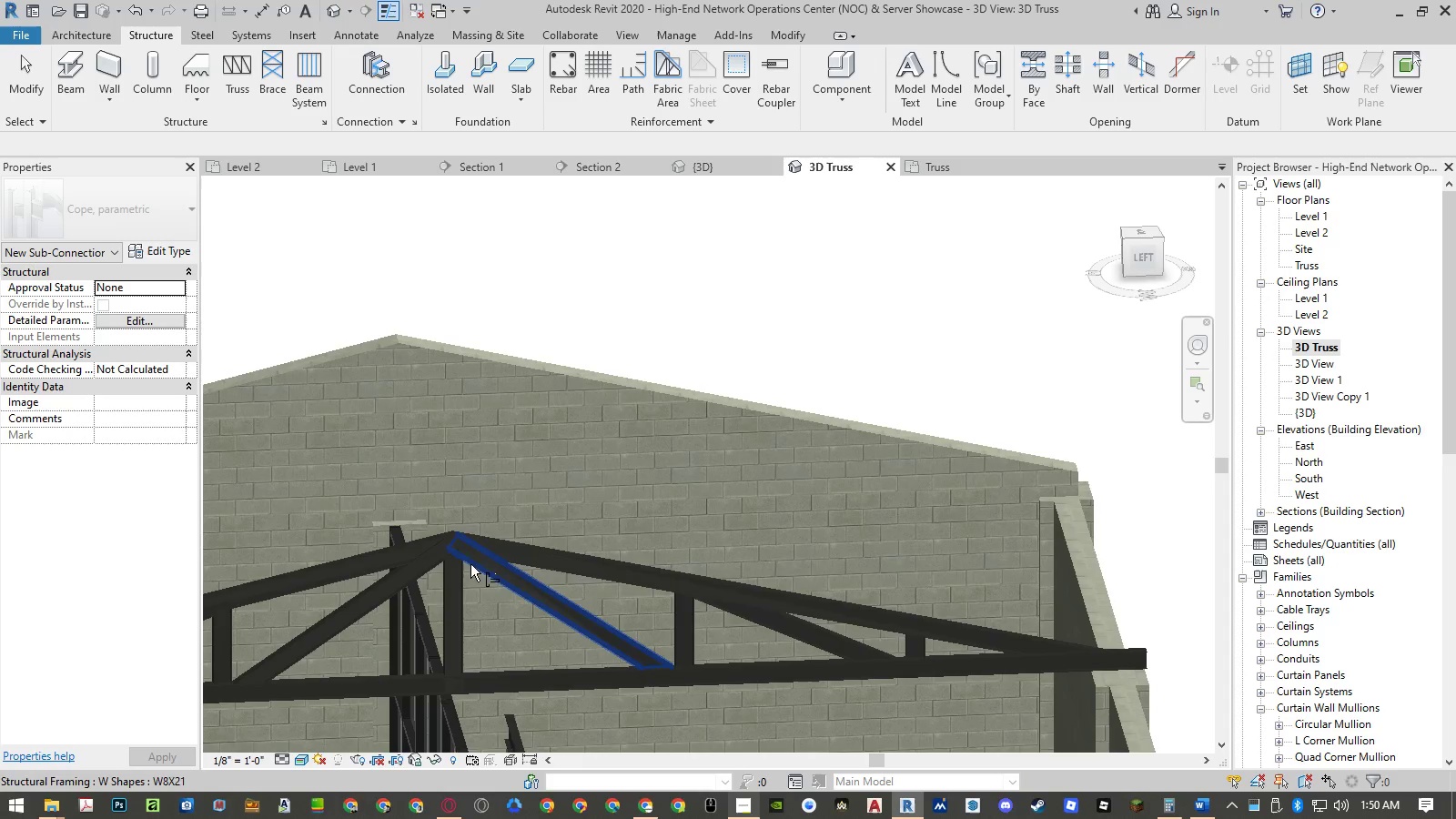 
scroll: coordinate [510, 593], scroll_direction: up, amount: 9.0
 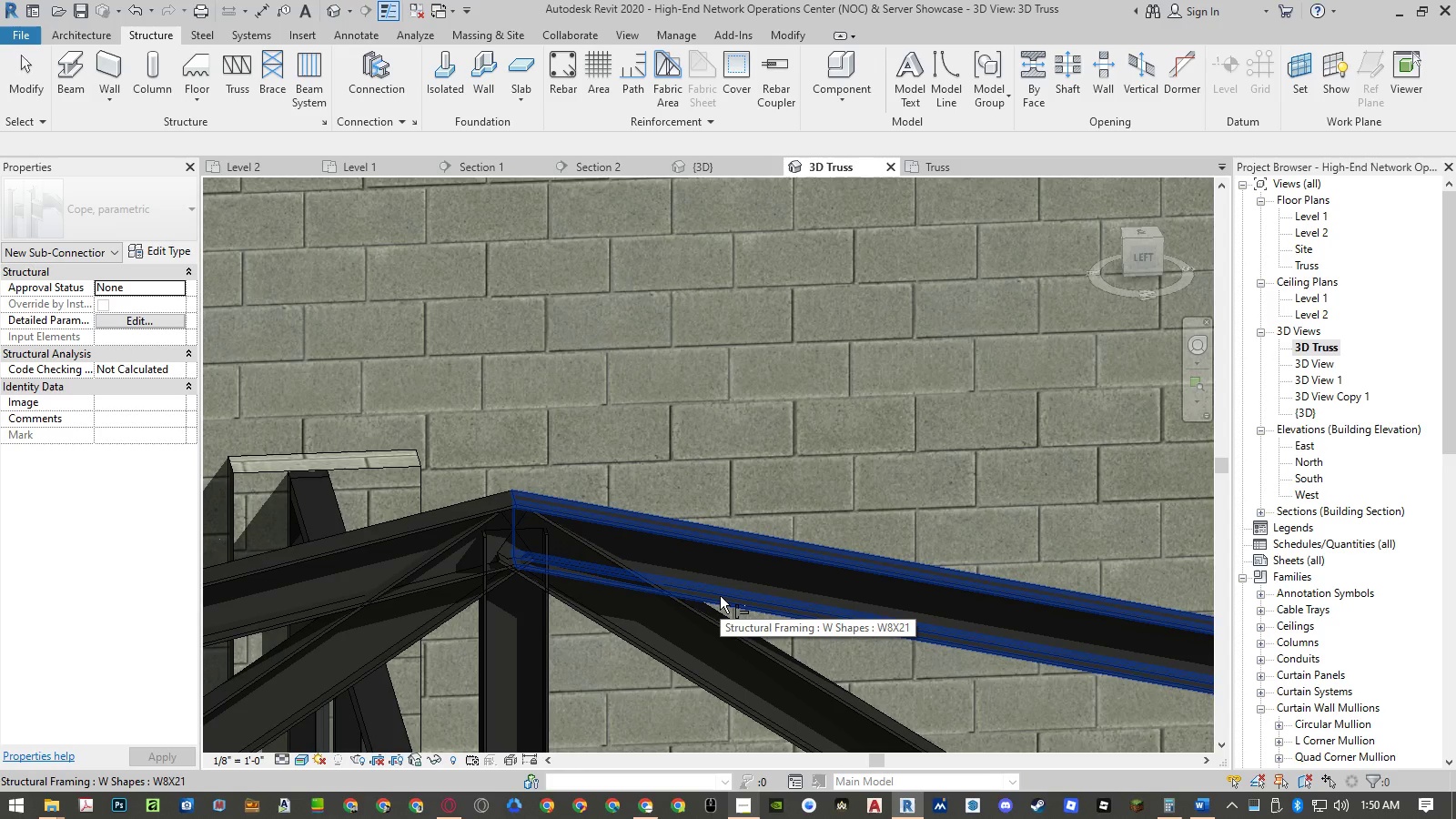 
left_click([723, 625])
 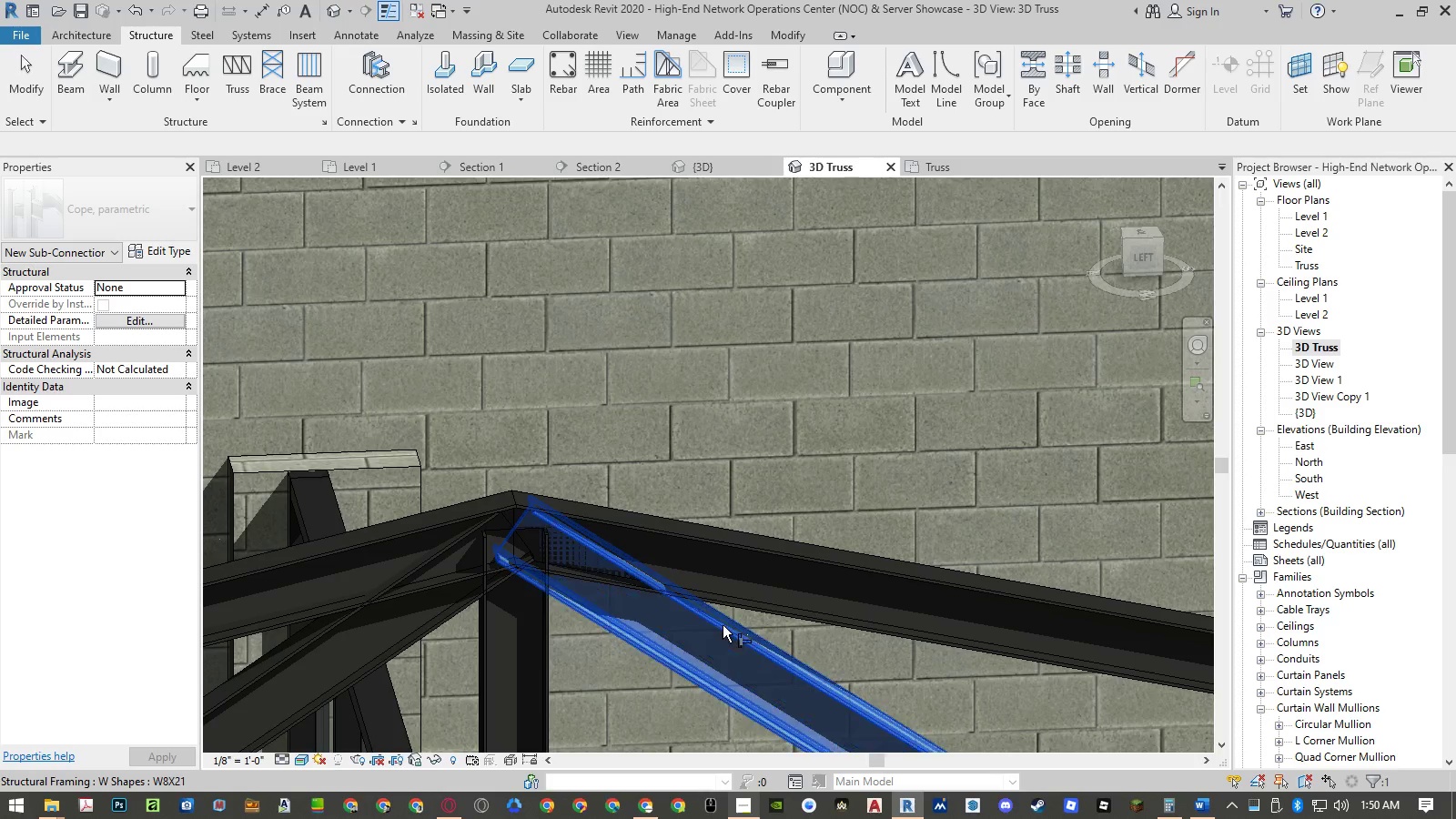 
hold_key(key=ControlLeft, duration=0.69)
left_click([733, 608])
 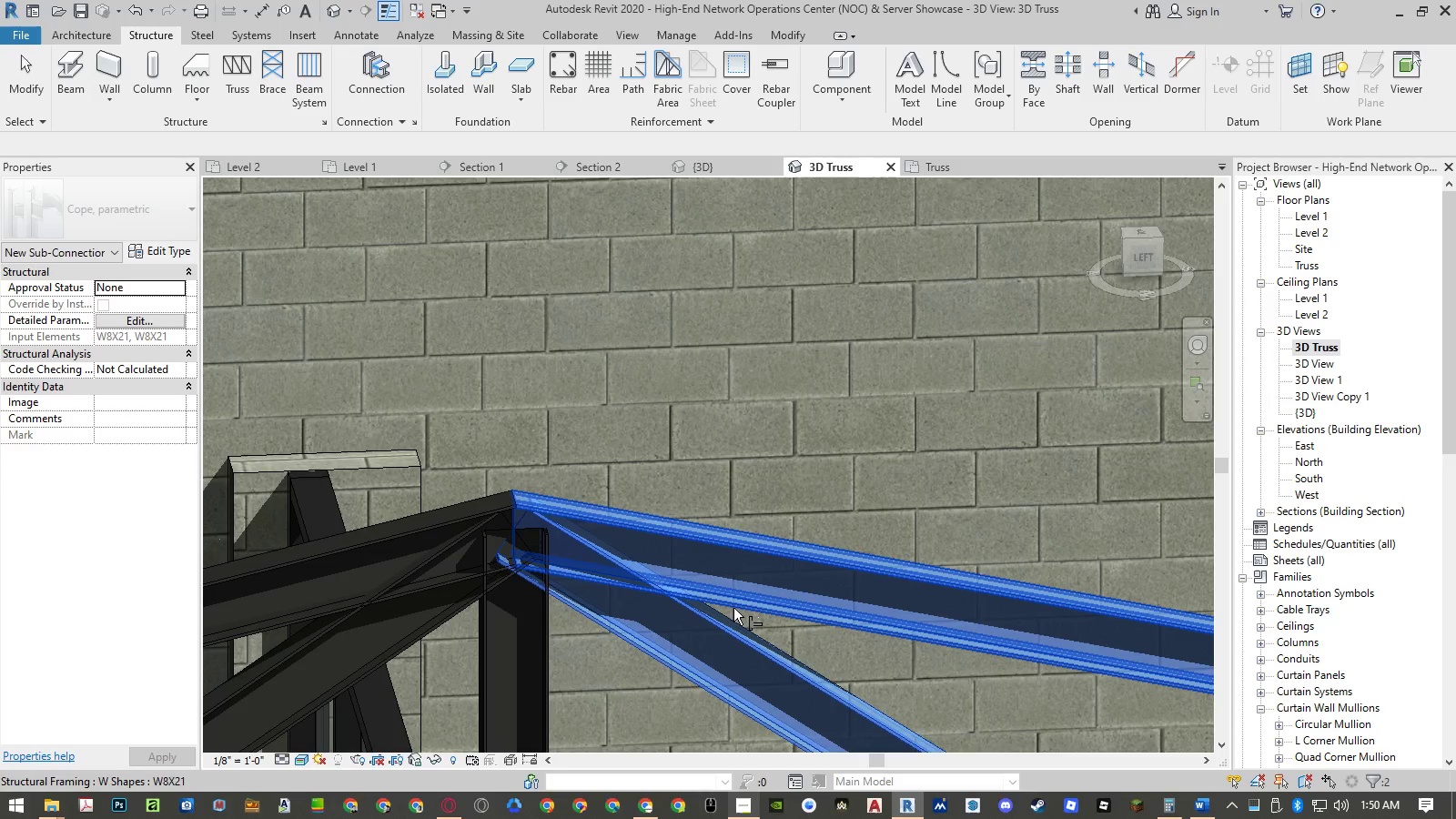 
key(NumpadEnter)
 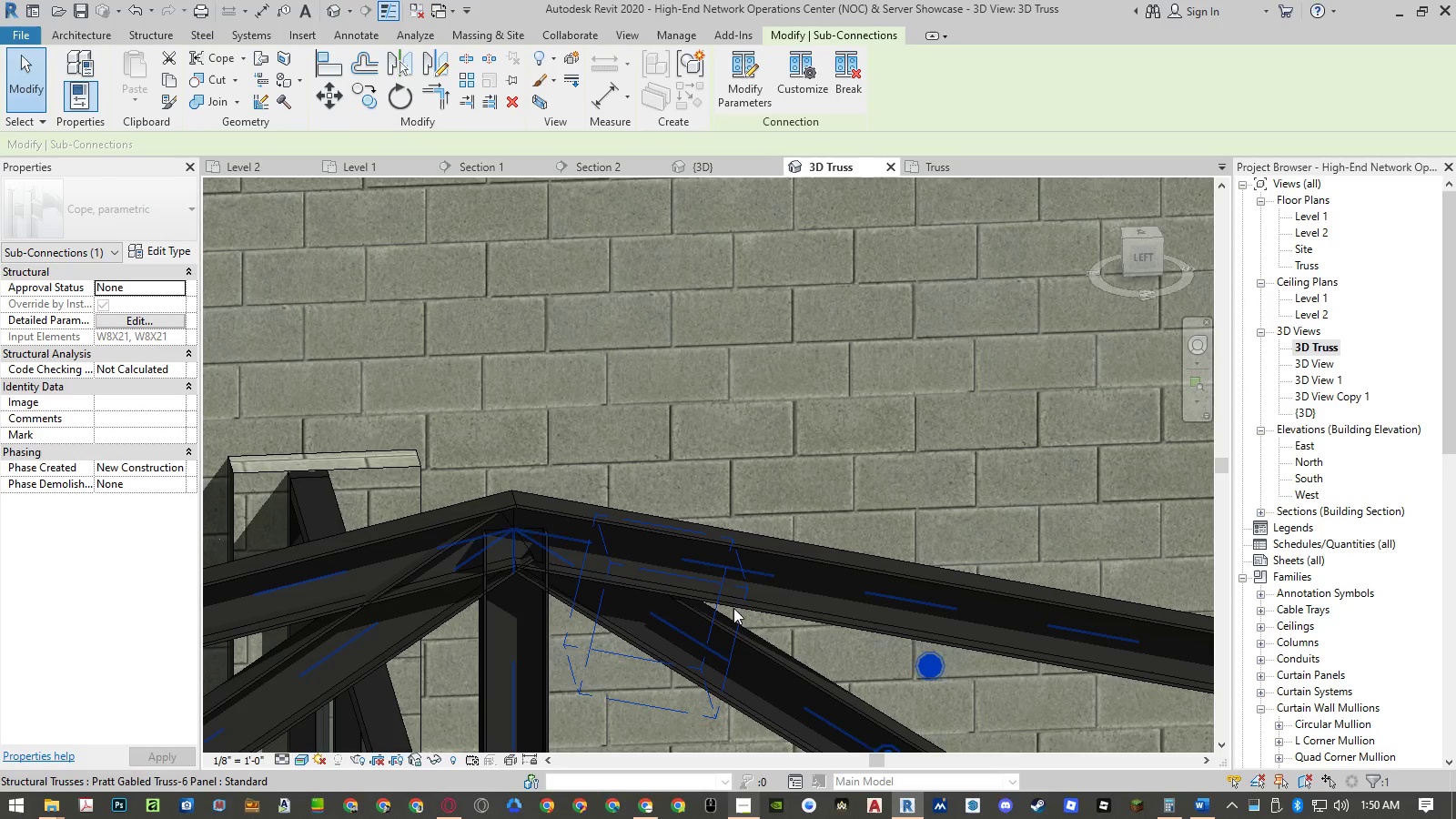 
scroll: coordinate [726, 575], scroll_direction: down, amount: 2.0
 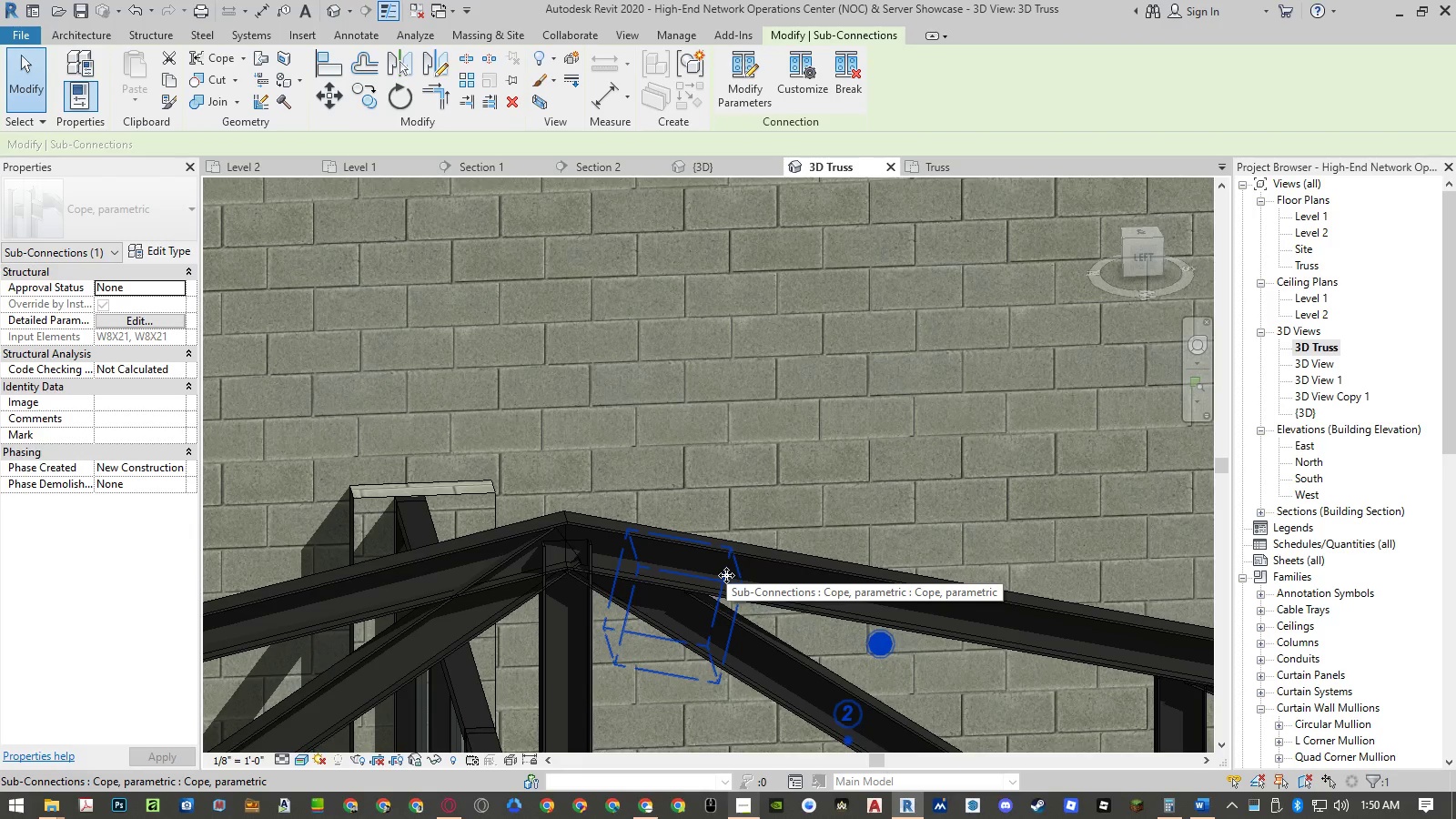 
type(co)
 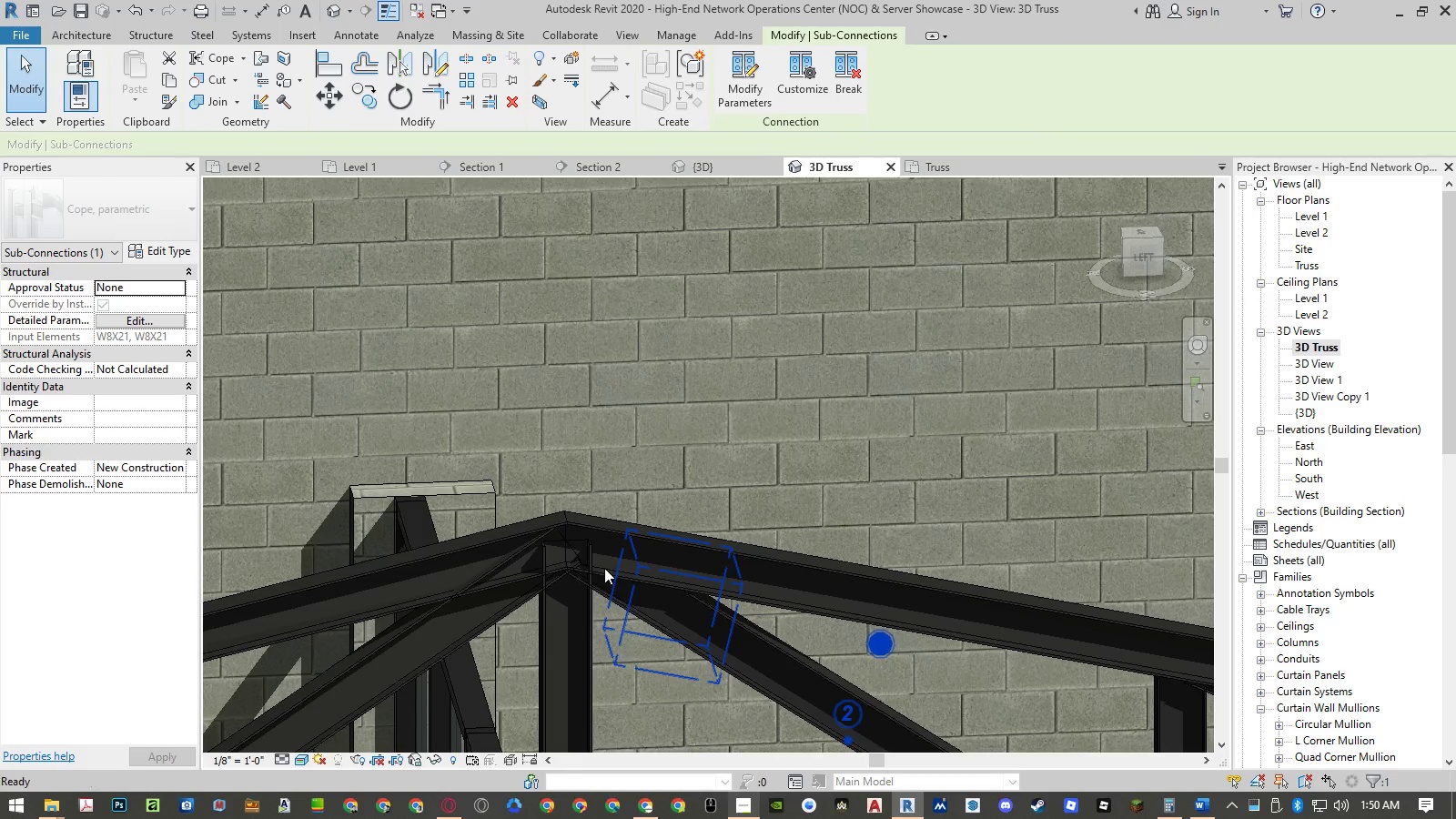 
key(P)
 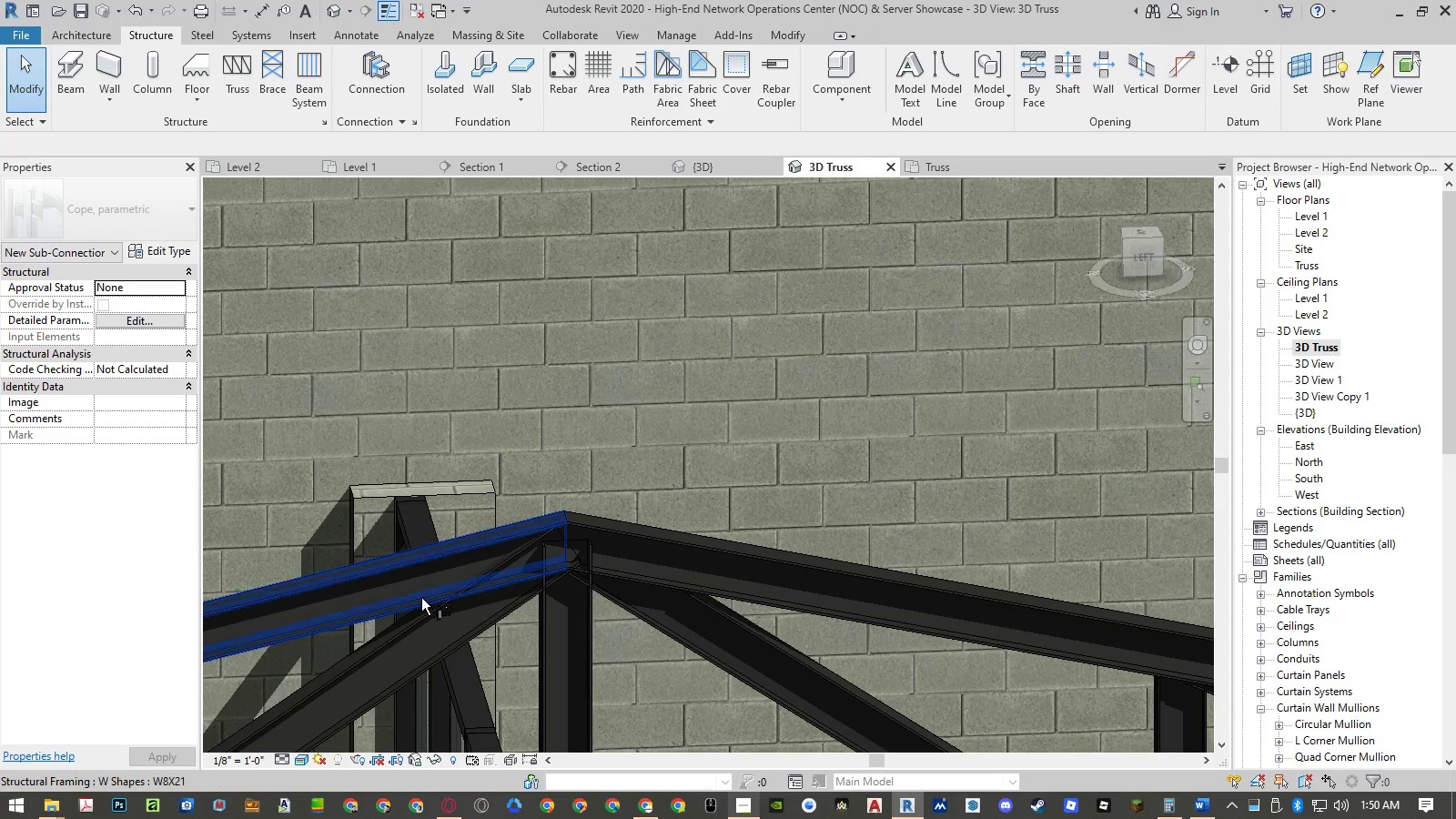 
left_click([421, 599])
 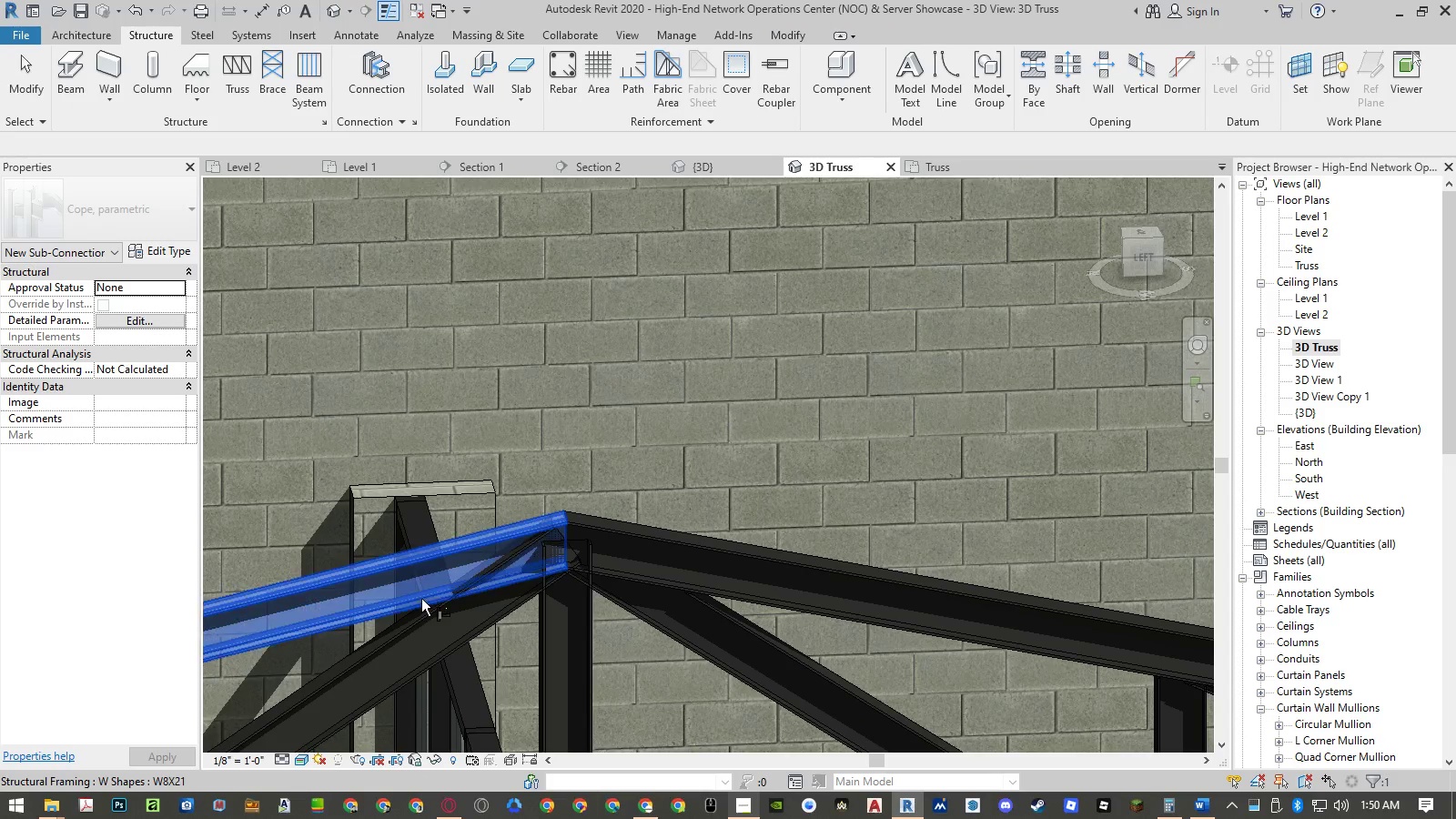 
hold_key(key=ControlLeft, duration=0.58)
left_click([416, 619])
 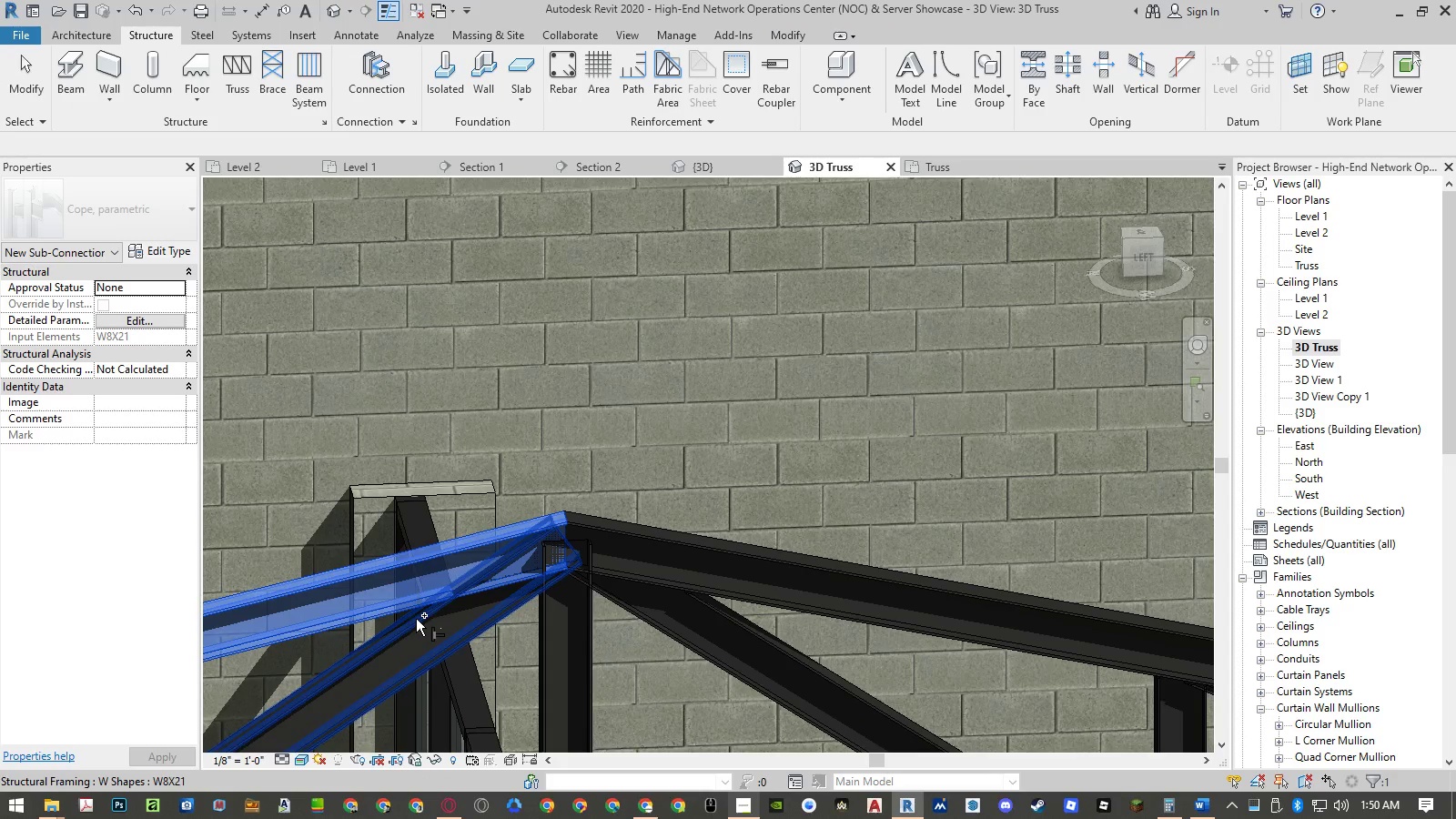 
hold_key(key=ControlLeft, duration=4.99)
 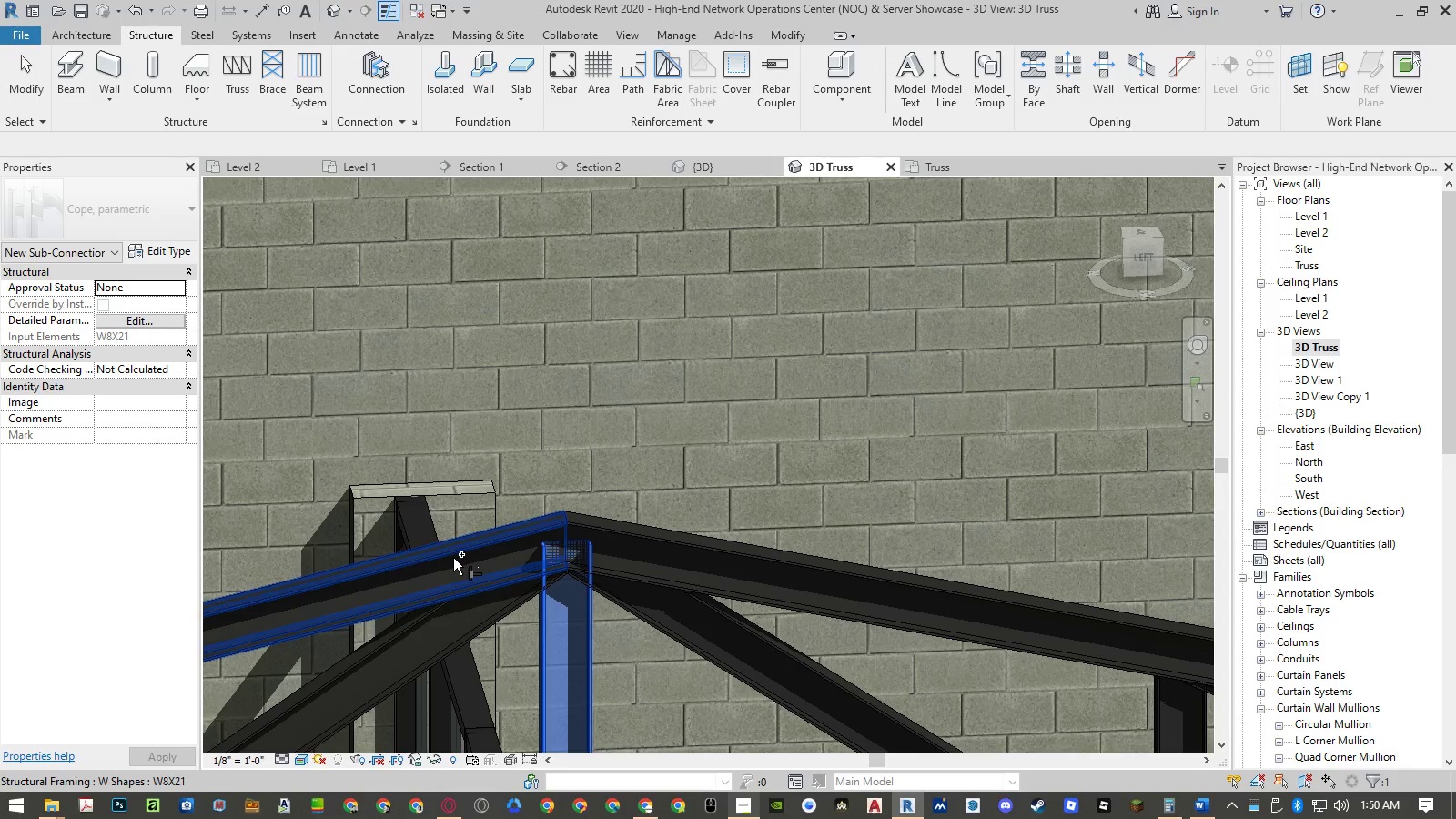 
key(NumpadEnter)
type(cop)
 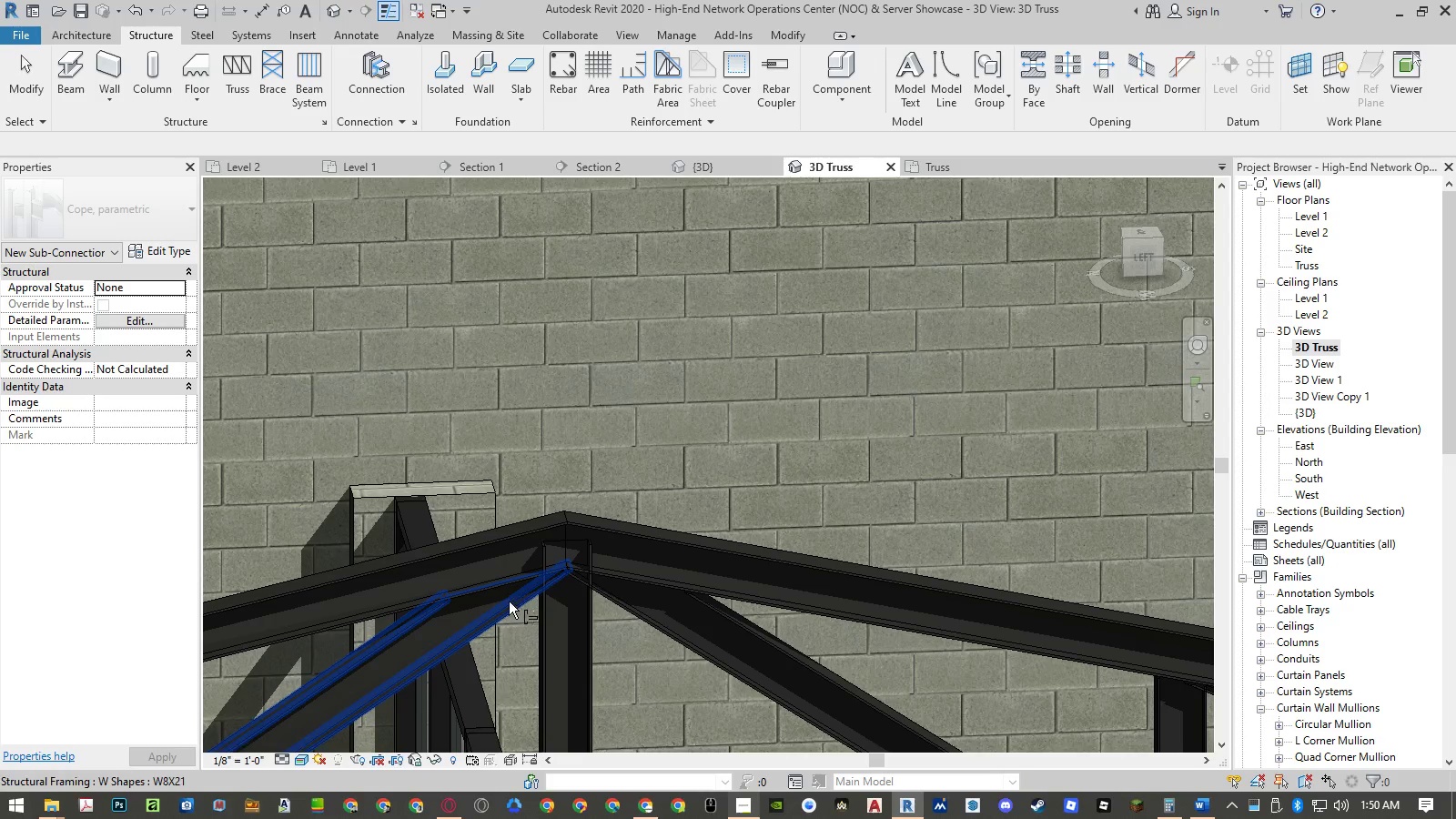 
left_click([540, 632])
 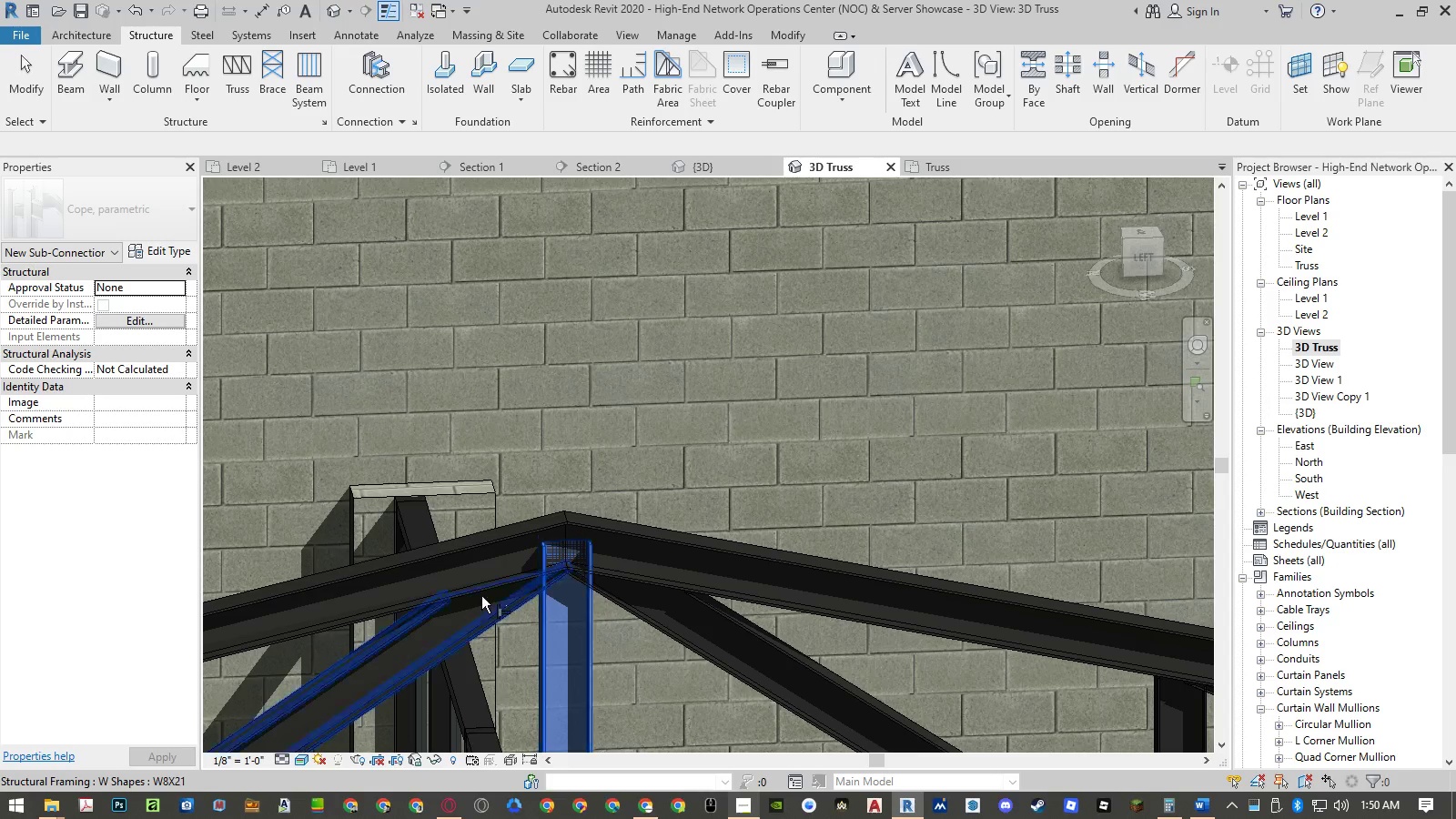 
hold_key(key=ControlLeft, duration=0.66)
left_click([453, 558])
 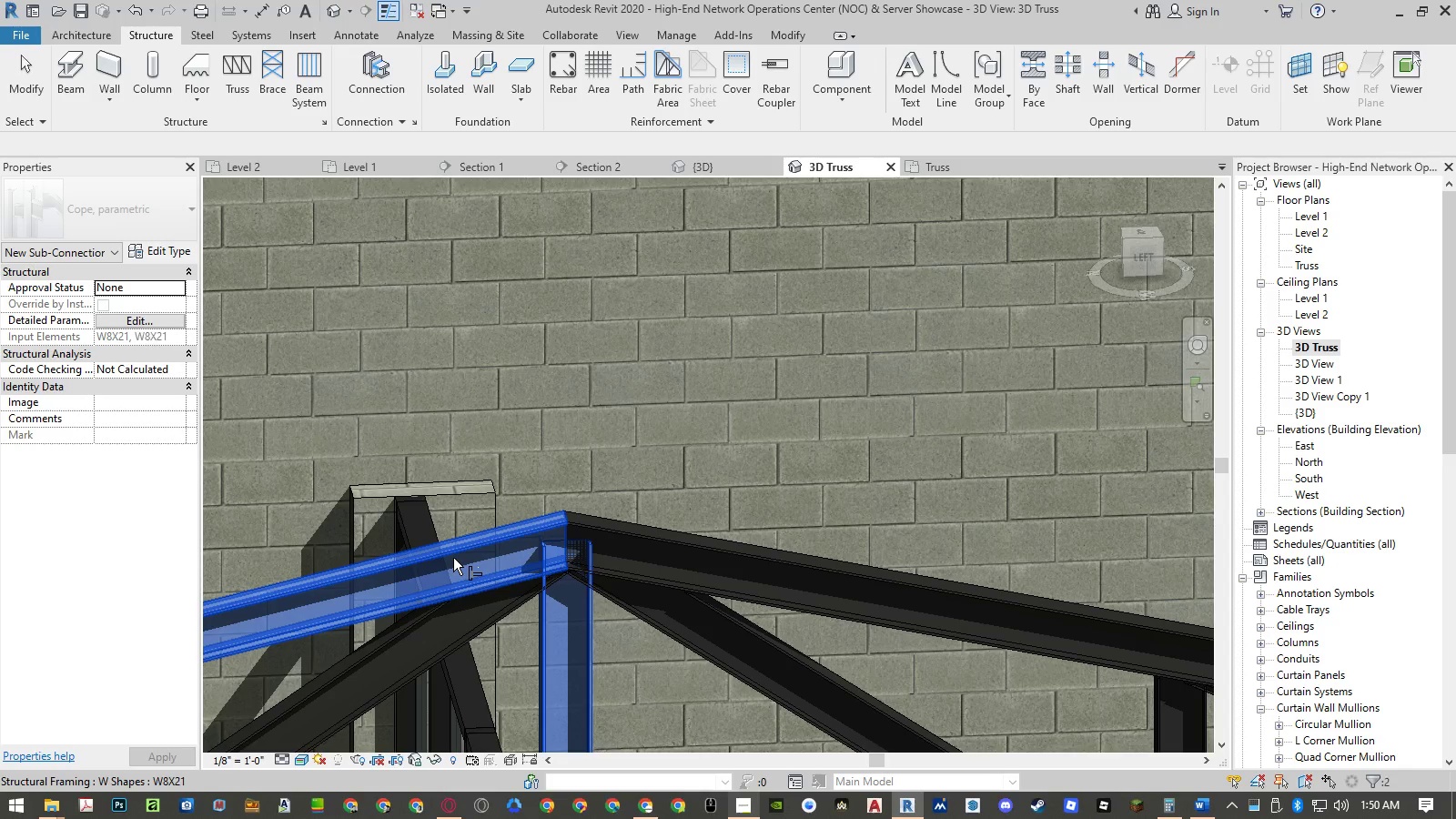 
key(NumpadEnter)
type(cop)
 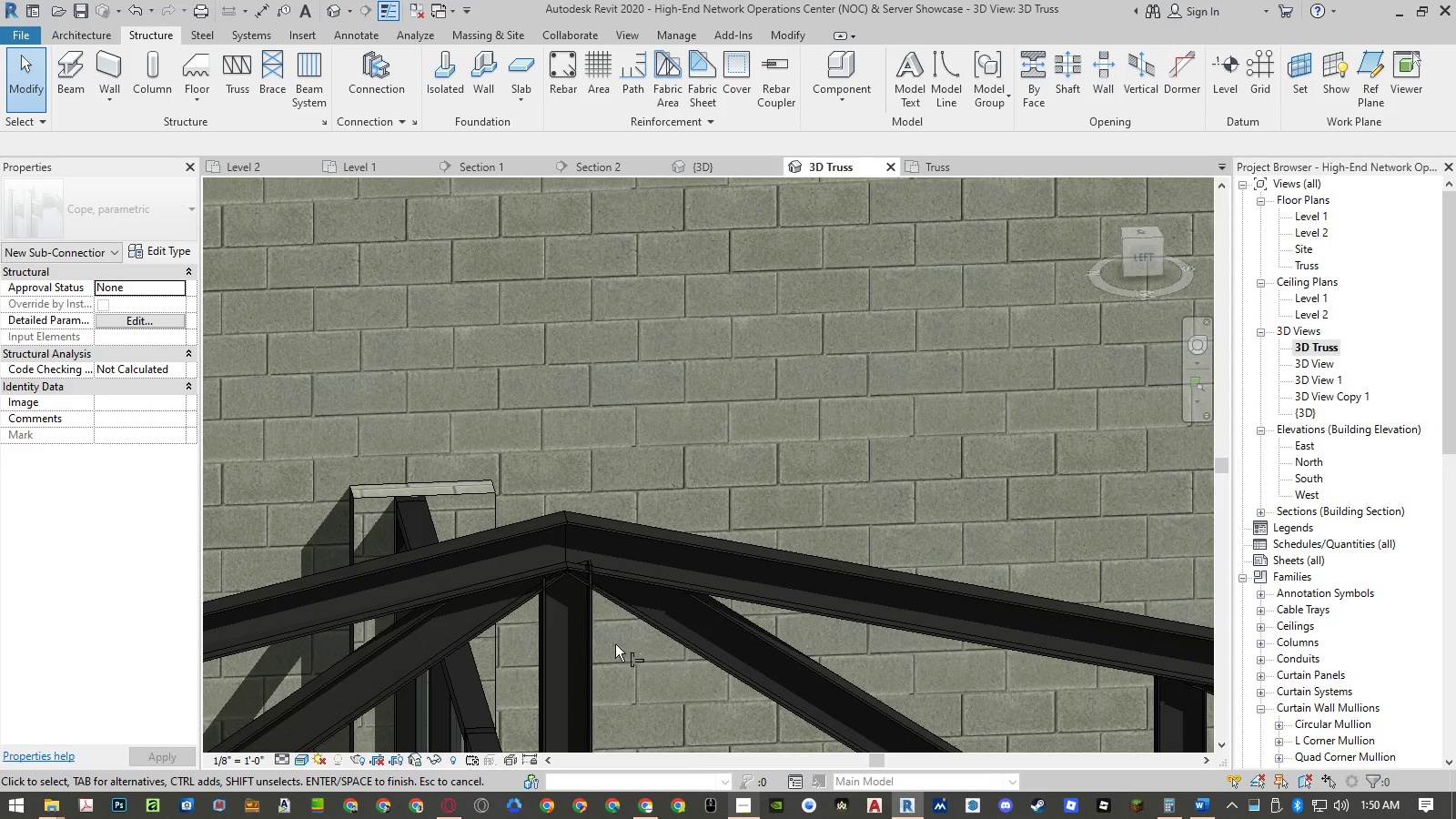 
left_click([594, 644])
 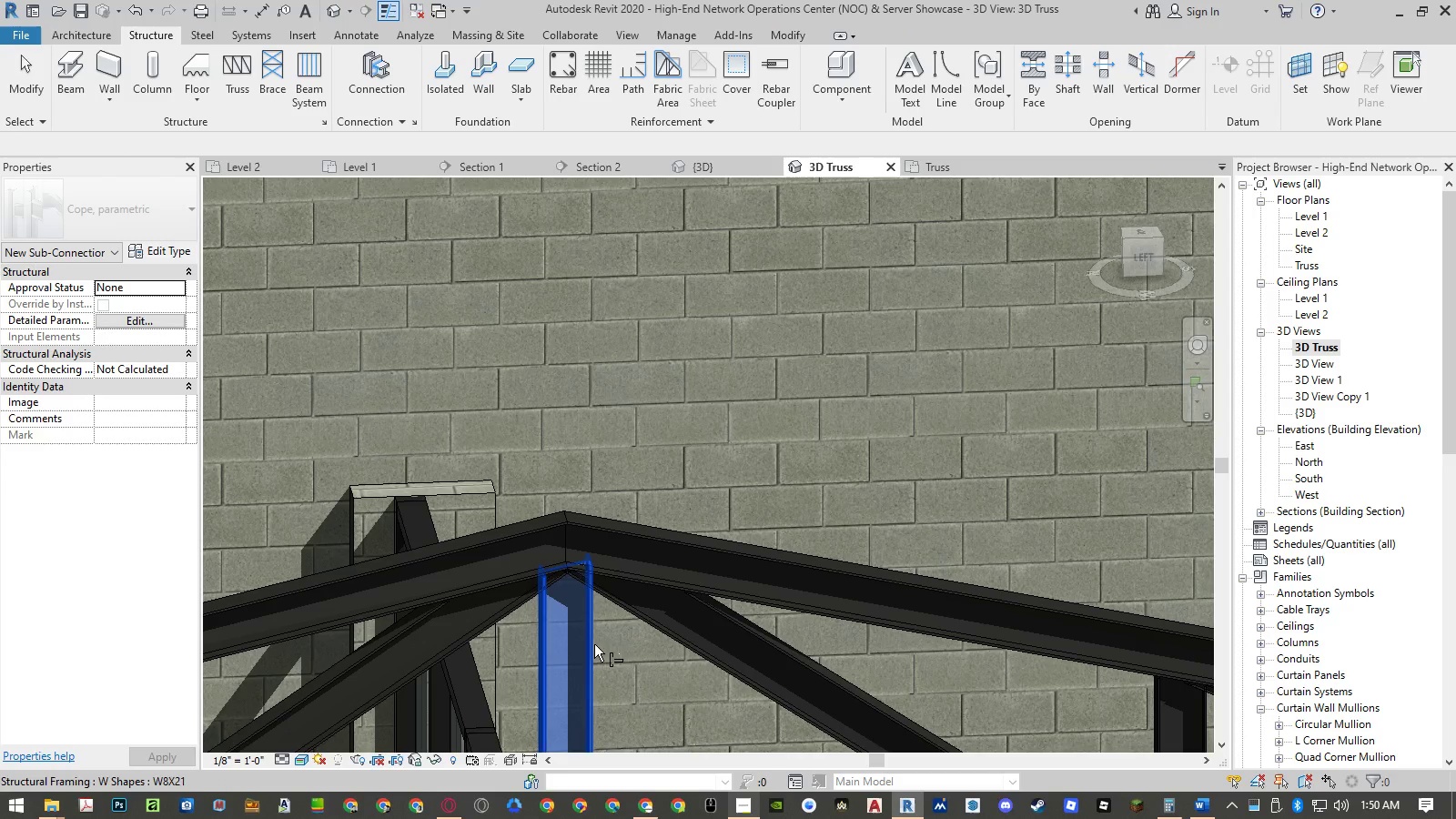 
hold_key(key=ControlLeft, duration=0.86)
left_click([790, 607])
 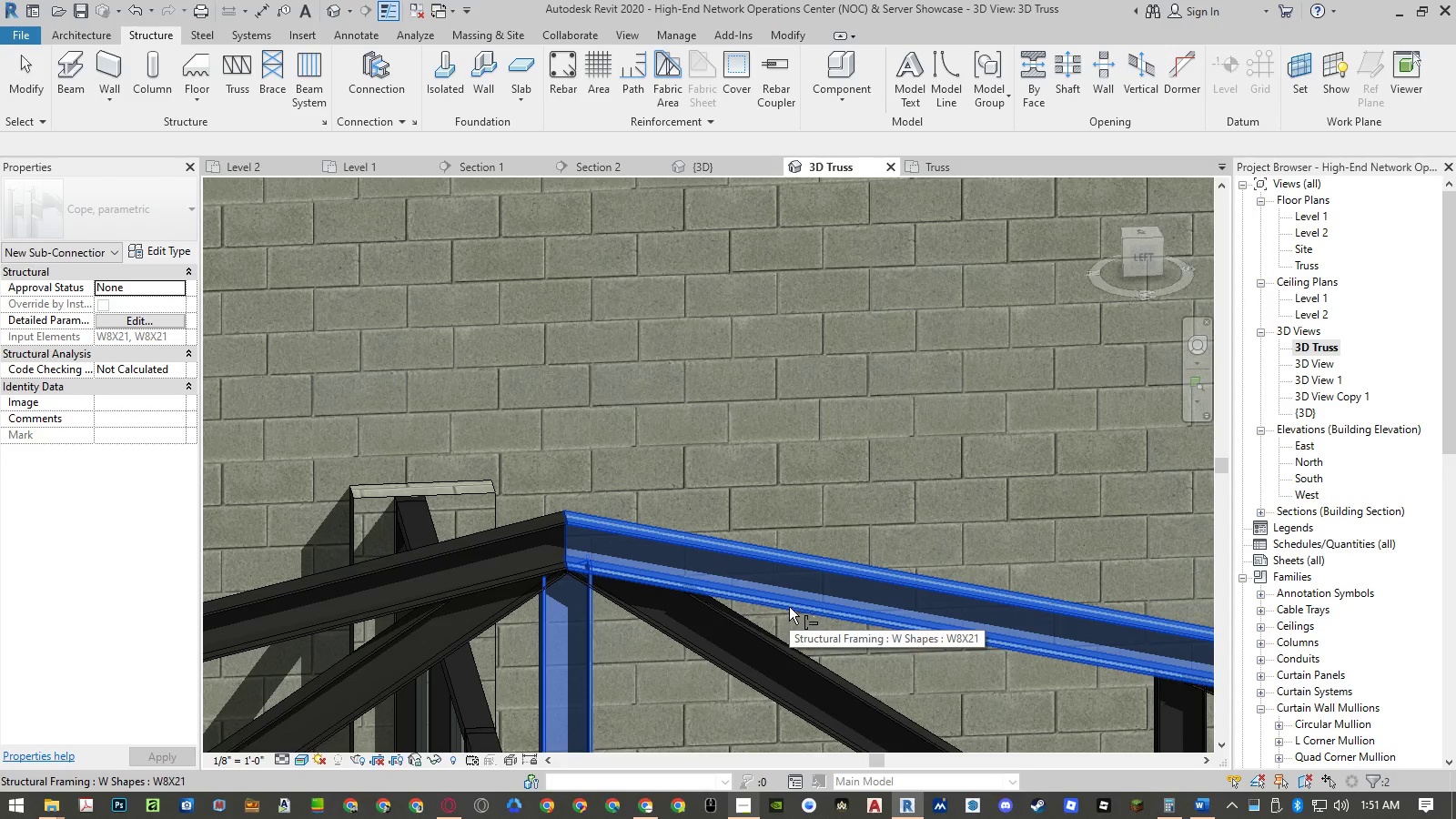 
key(NumpadEnter)
type(cop)
 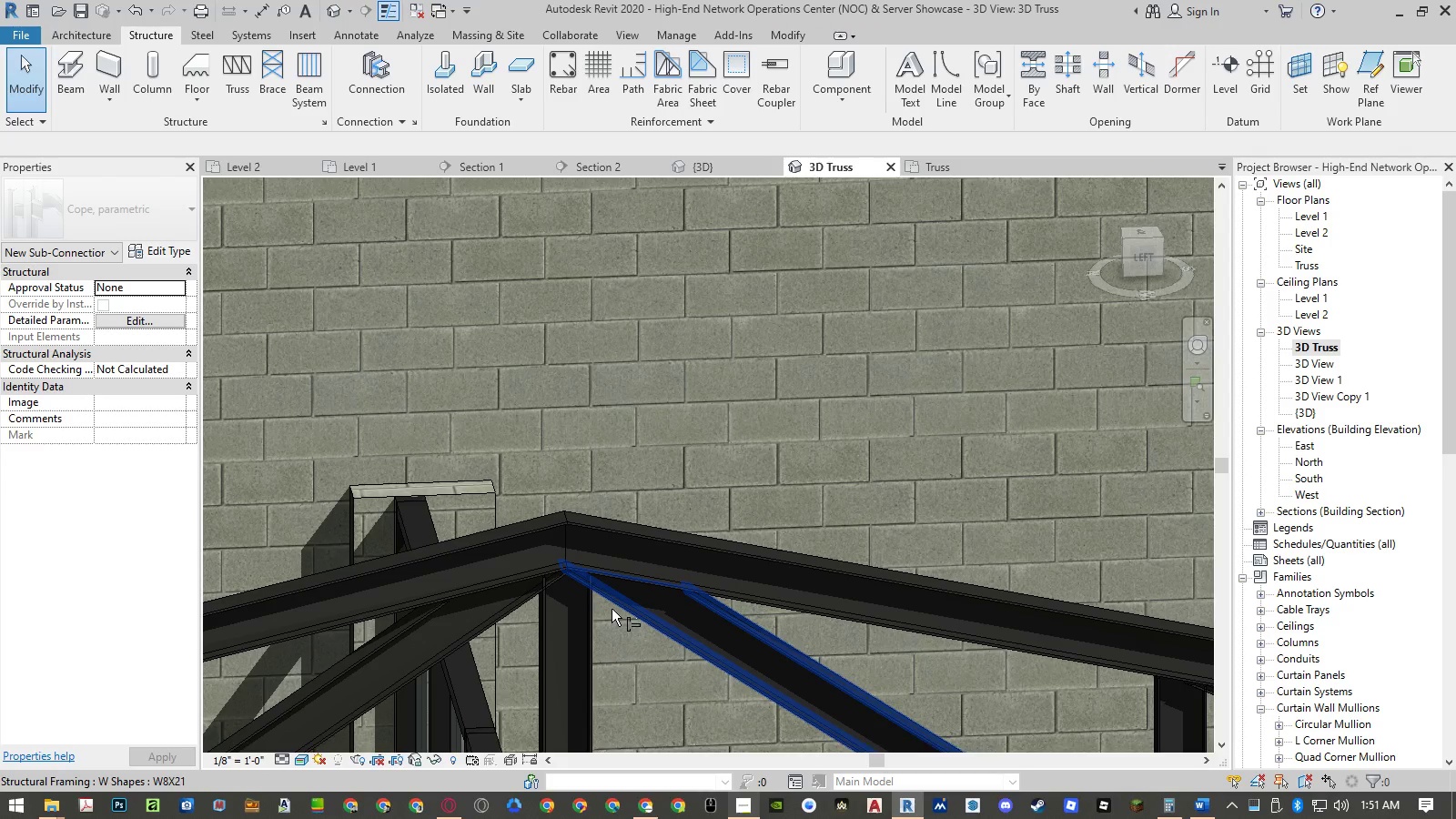 
left_click([622, 605])
 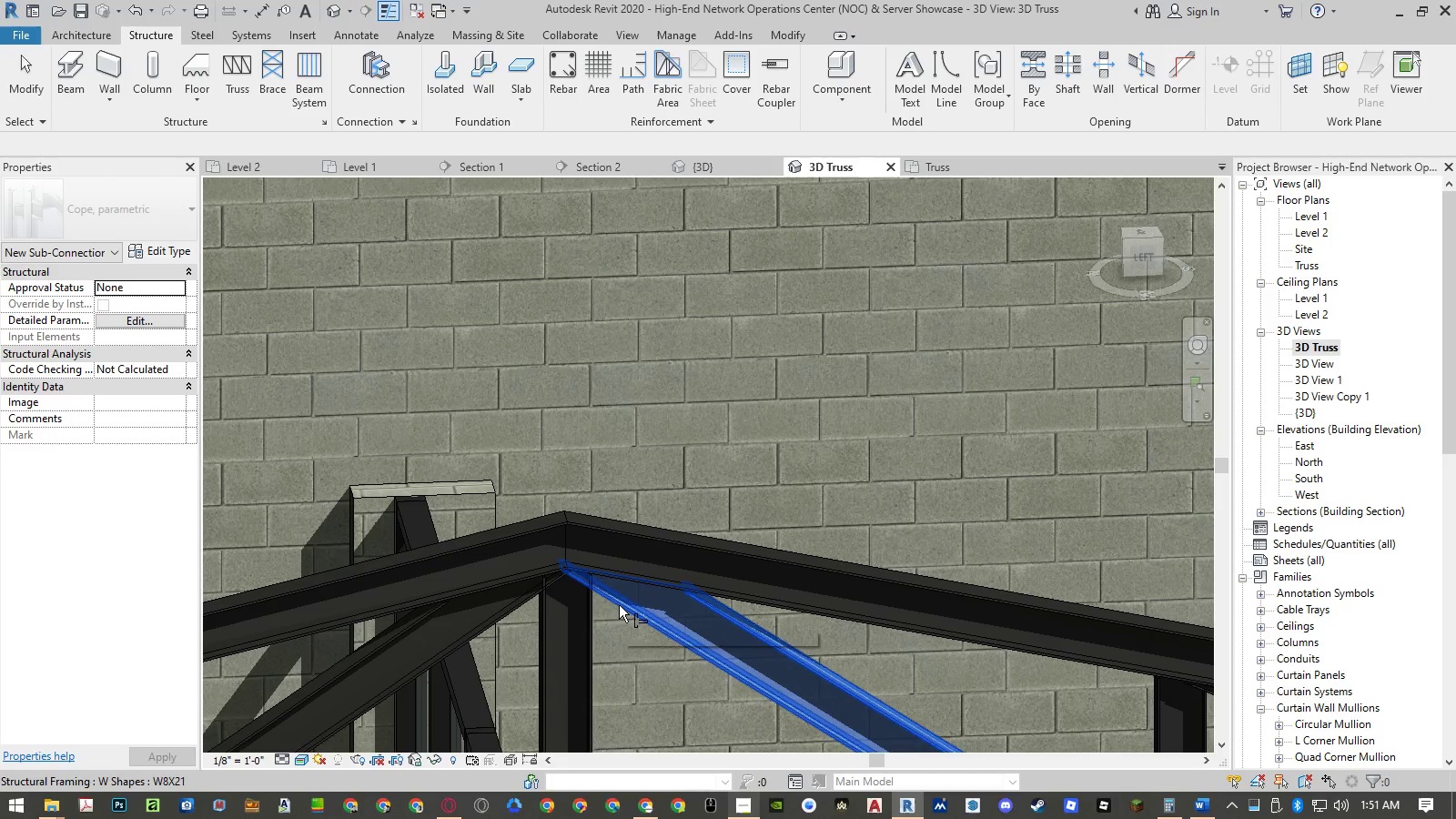 
hold_key(key=ControlLeft, duration=0.64)
left_click([590, 612])
 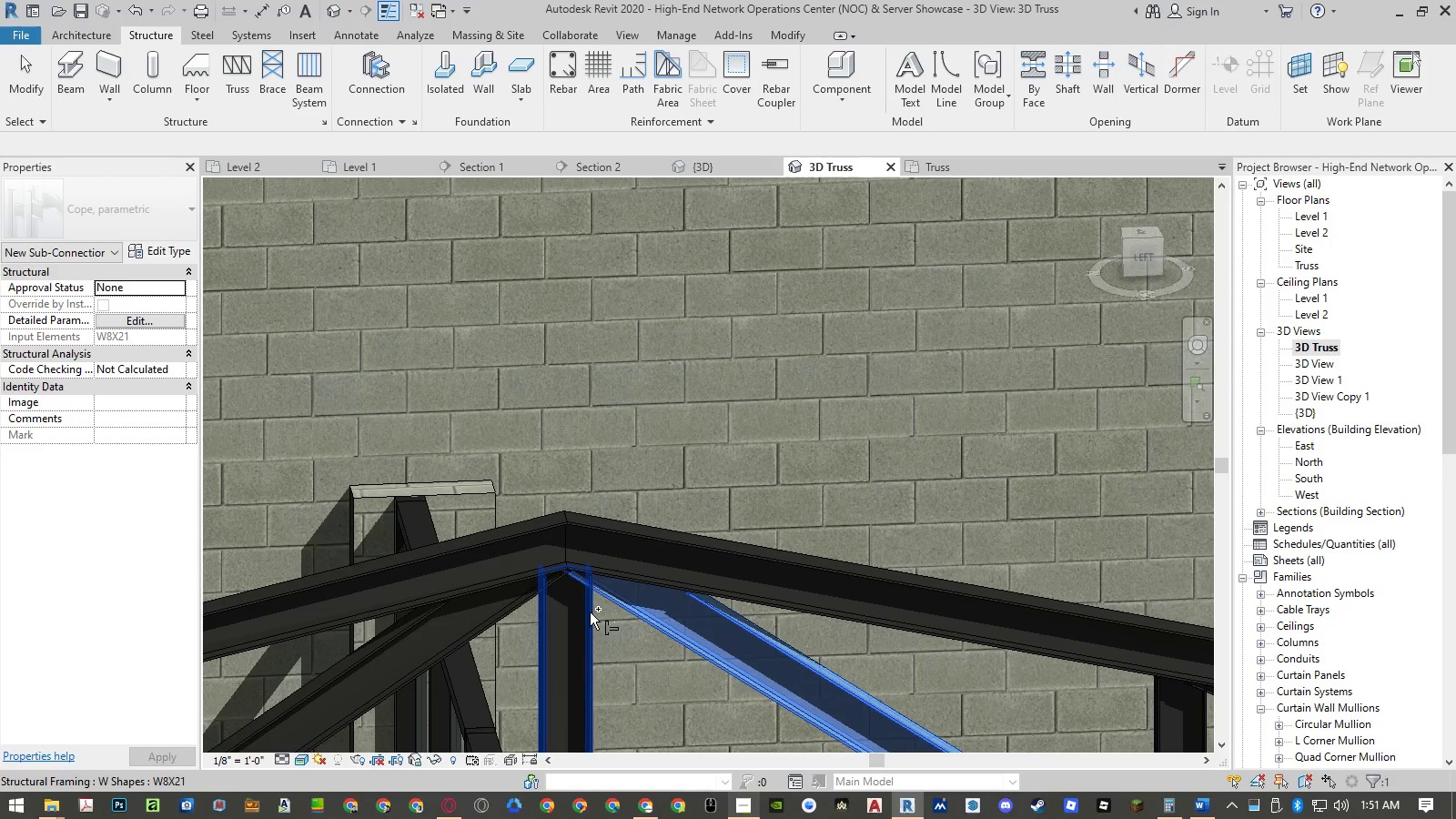 
hold_key(key=ControlLeft, duration=3.31)
 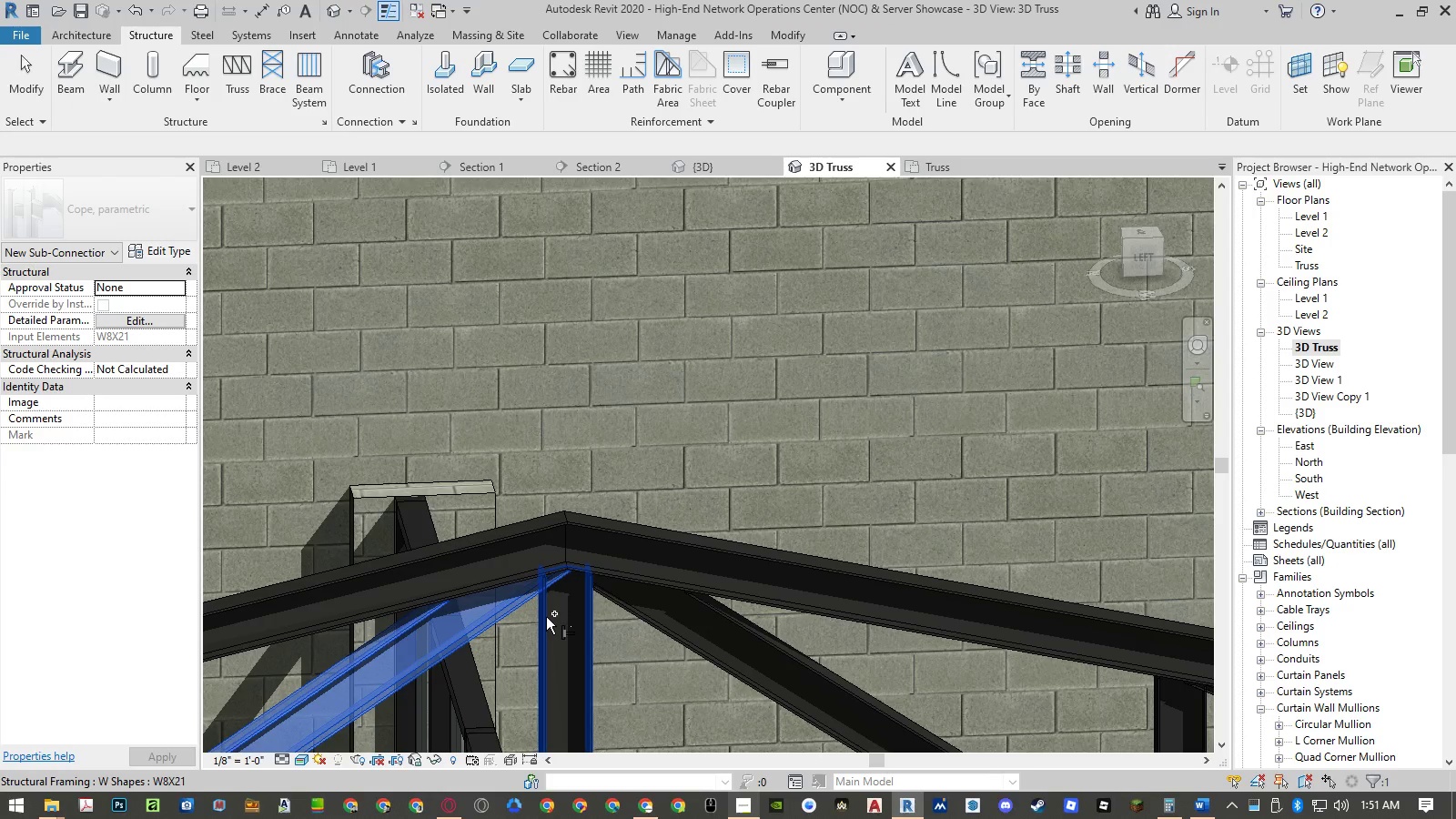 
key(NumpadEnter)
type(cop)
 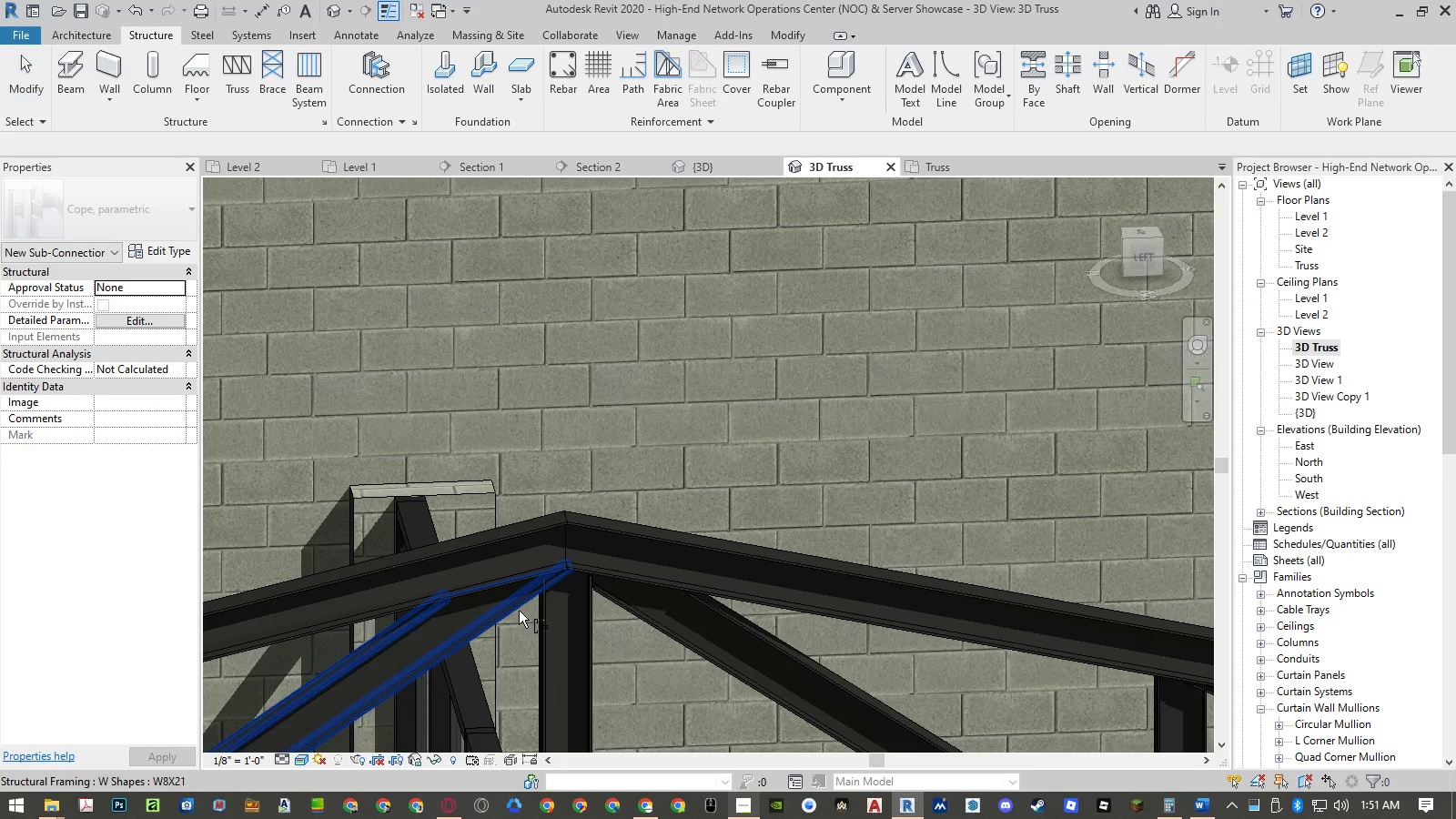 
left_click([521, 612])
 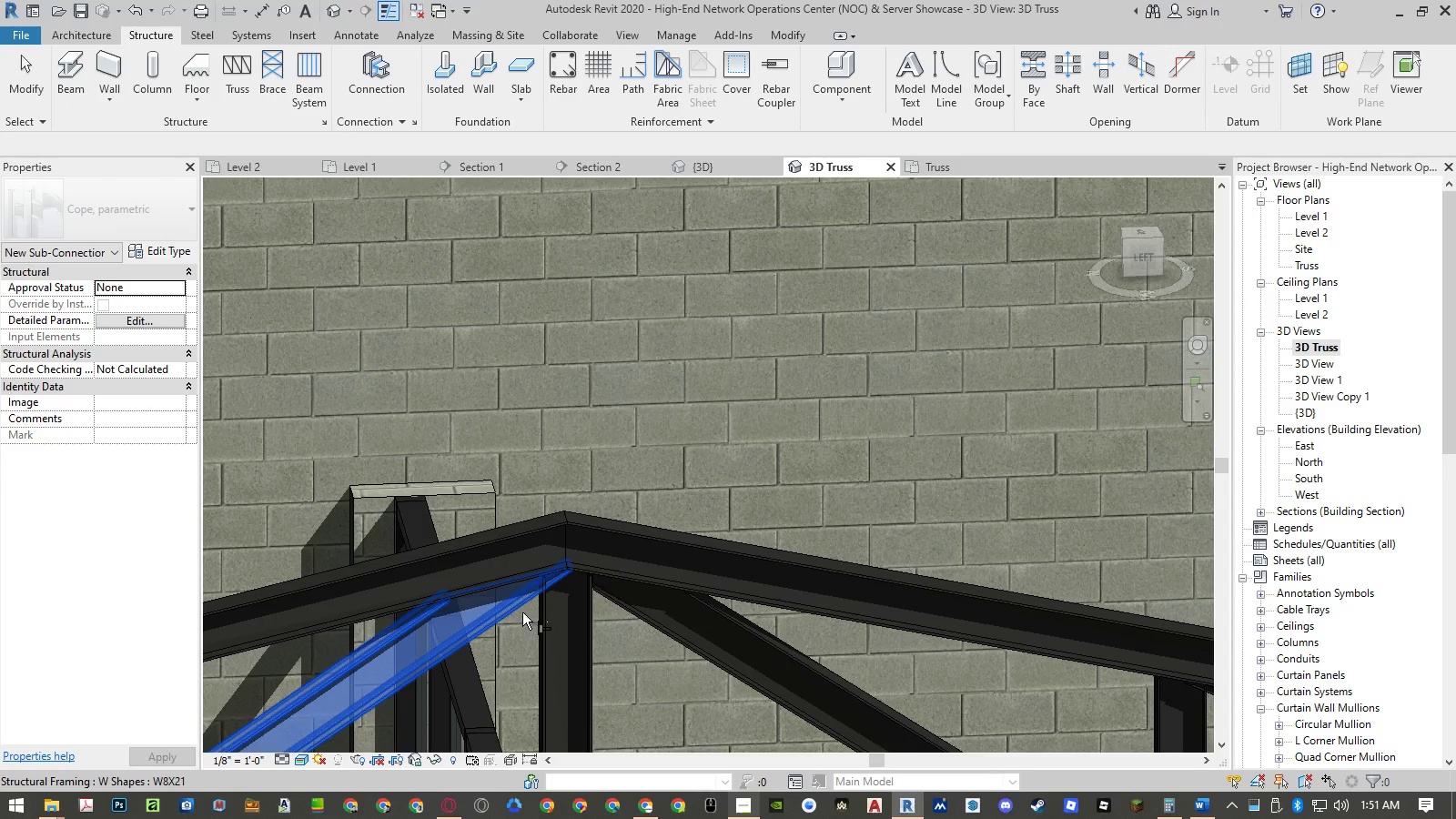 
hold_key(key=ControlLeft, duration=0.66)
left_click([546, 617])
 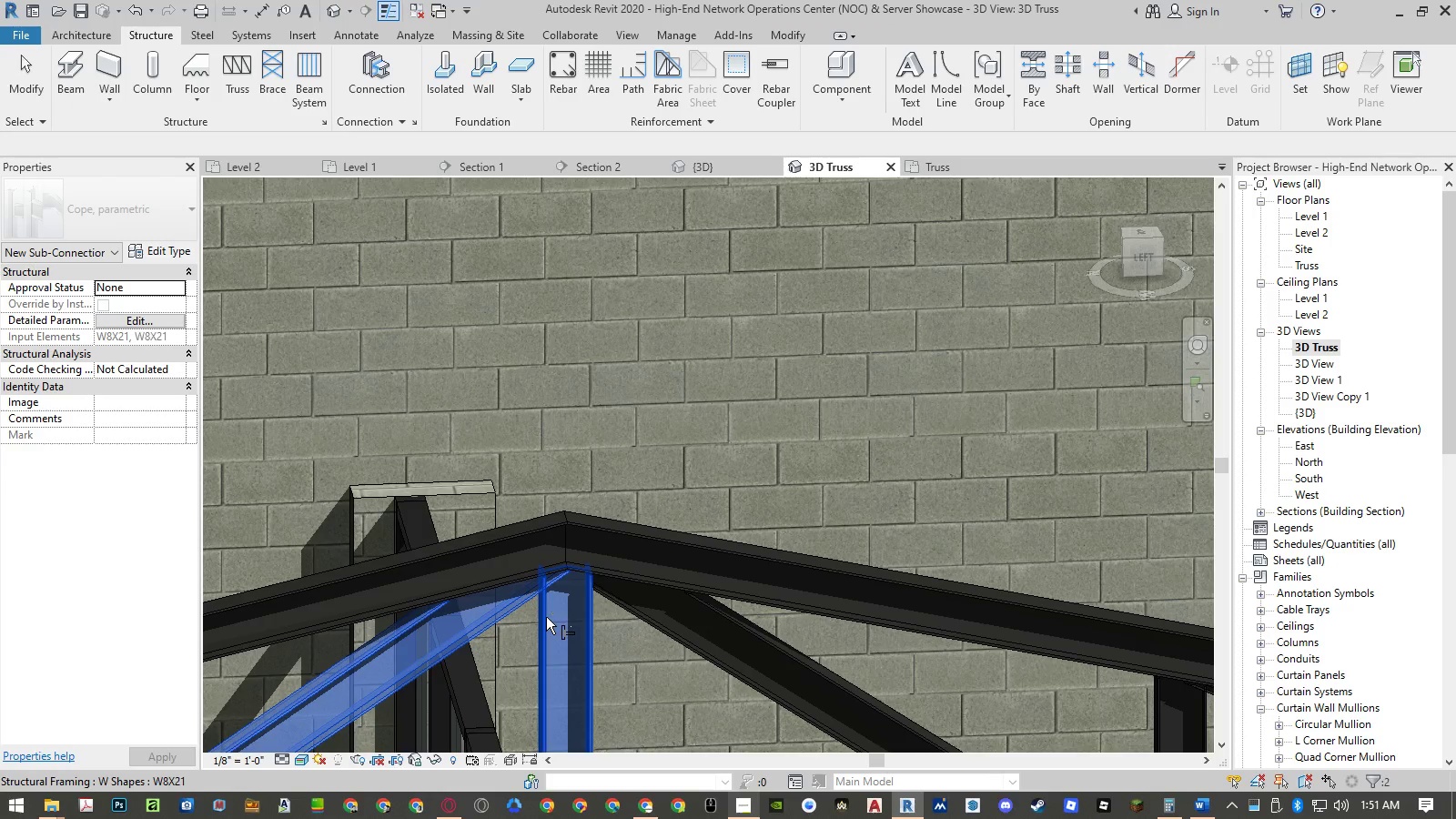 
key(NumpadEnter)
 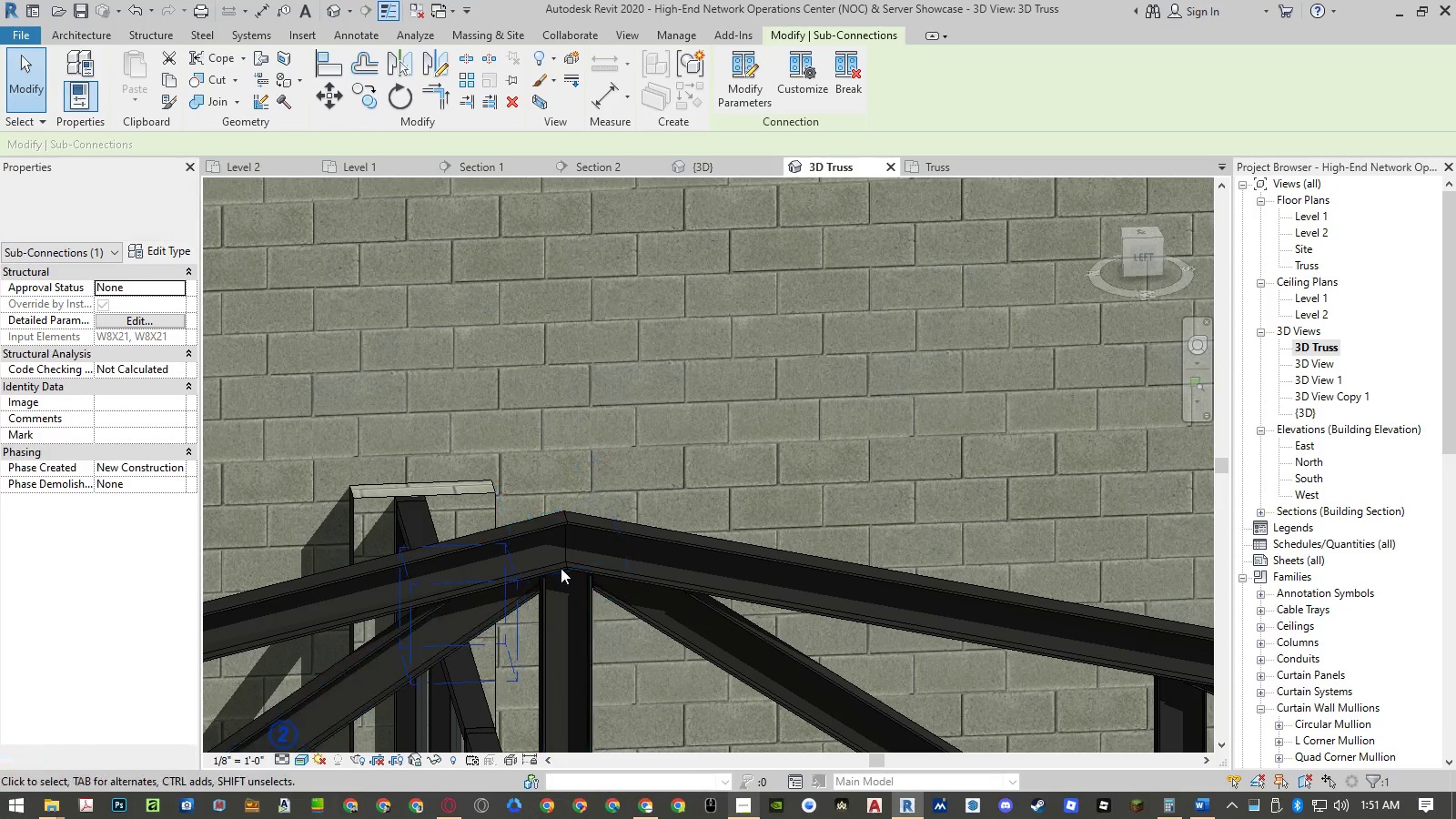 
scroll: coordinate [582, 622], scroll_direction: up, amount: 3.0
 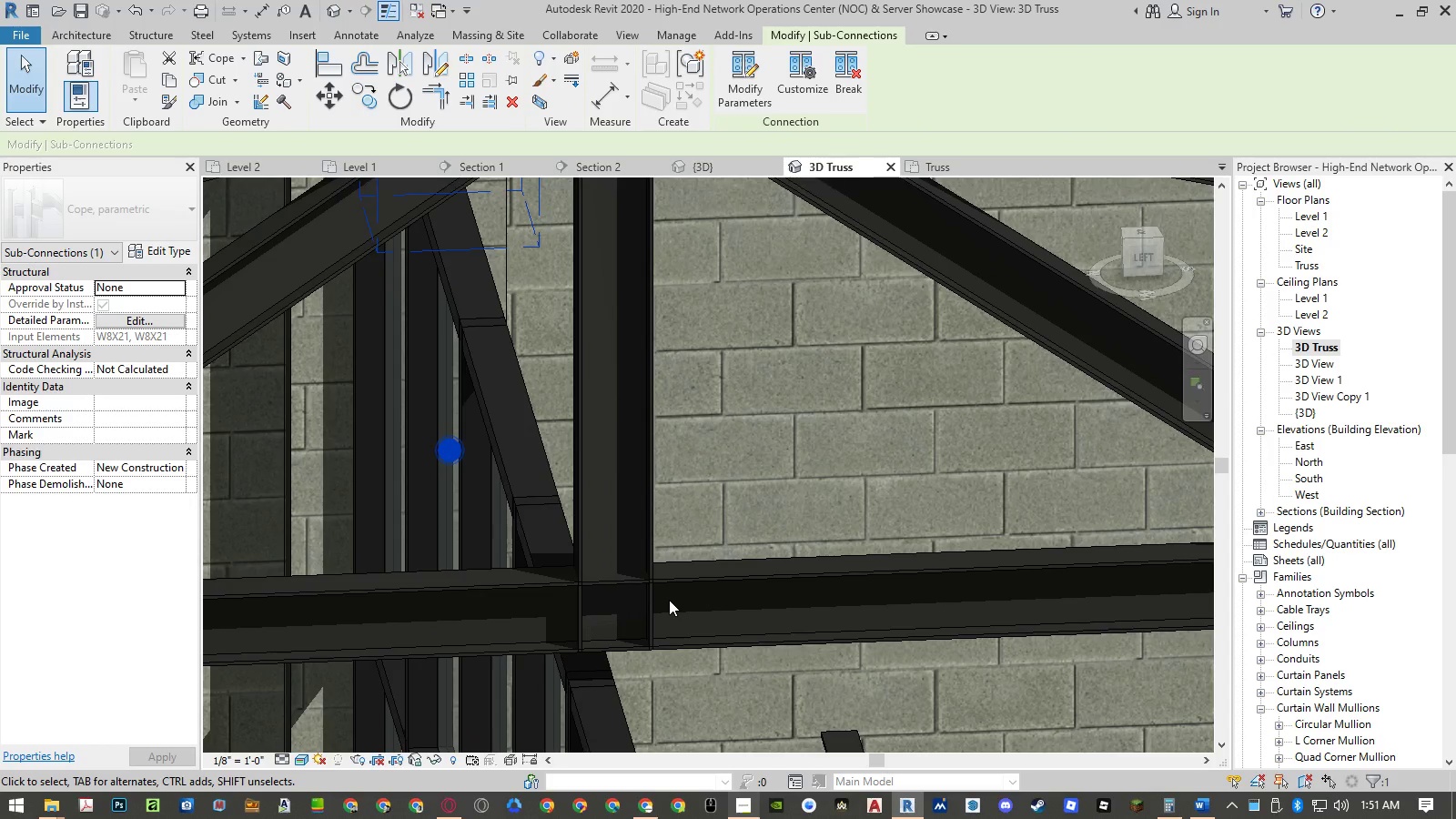 
type(cop)
 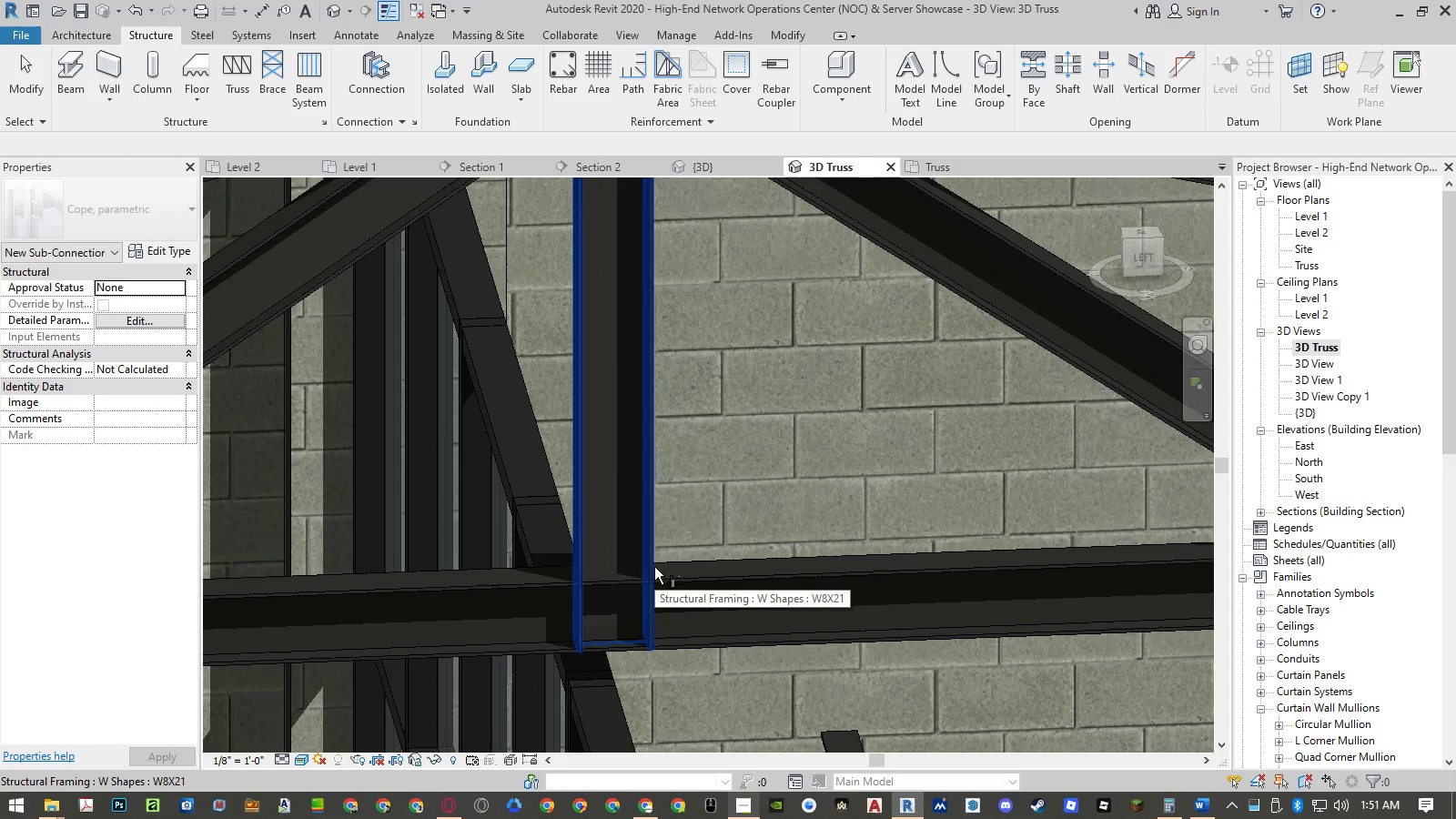 
left_click([654, 567])
 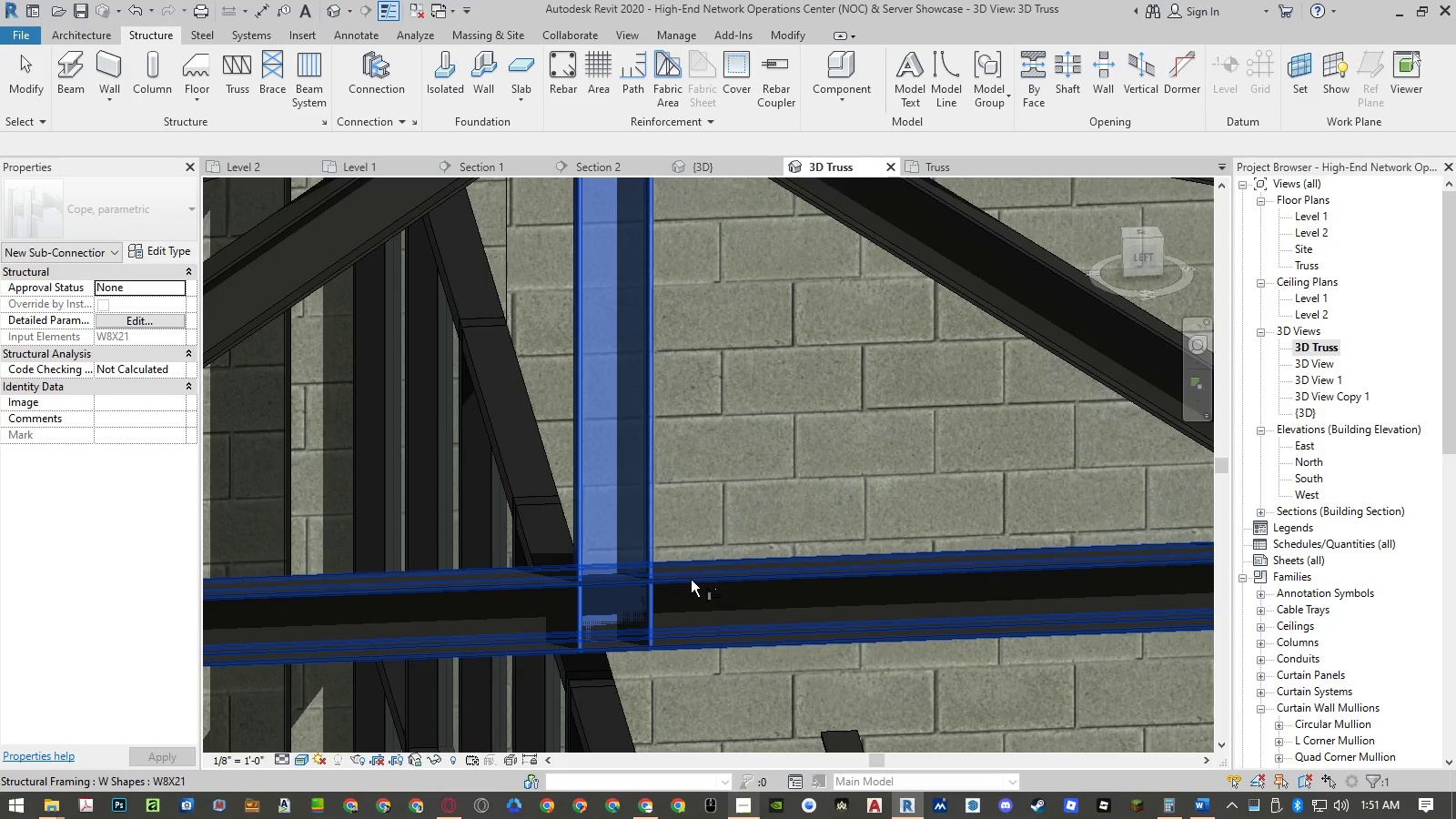 
hold_key(key=ControlLeft, duration=0.39)
left_click([691, 580])
 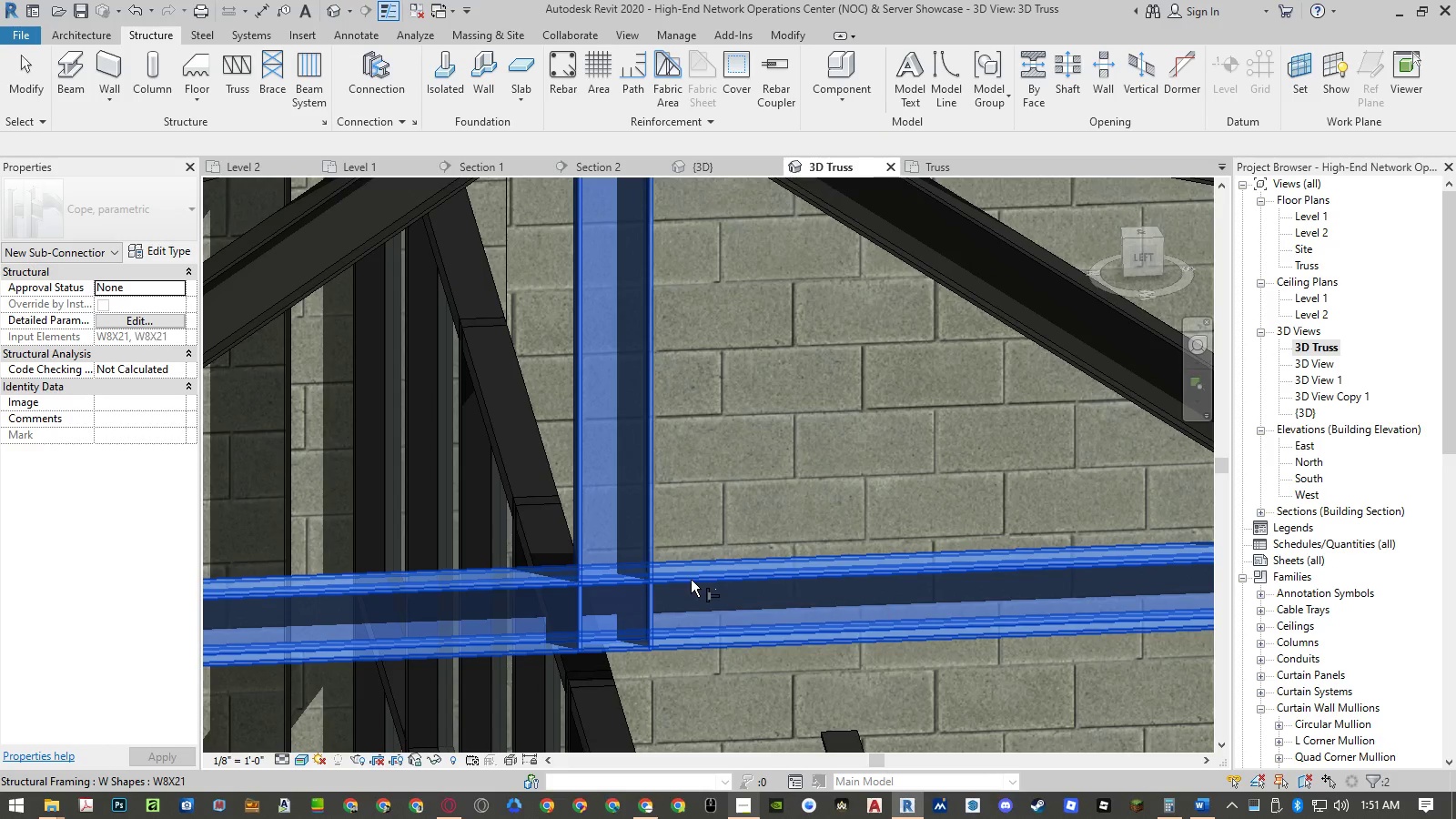 
key(NumpadEnter)
 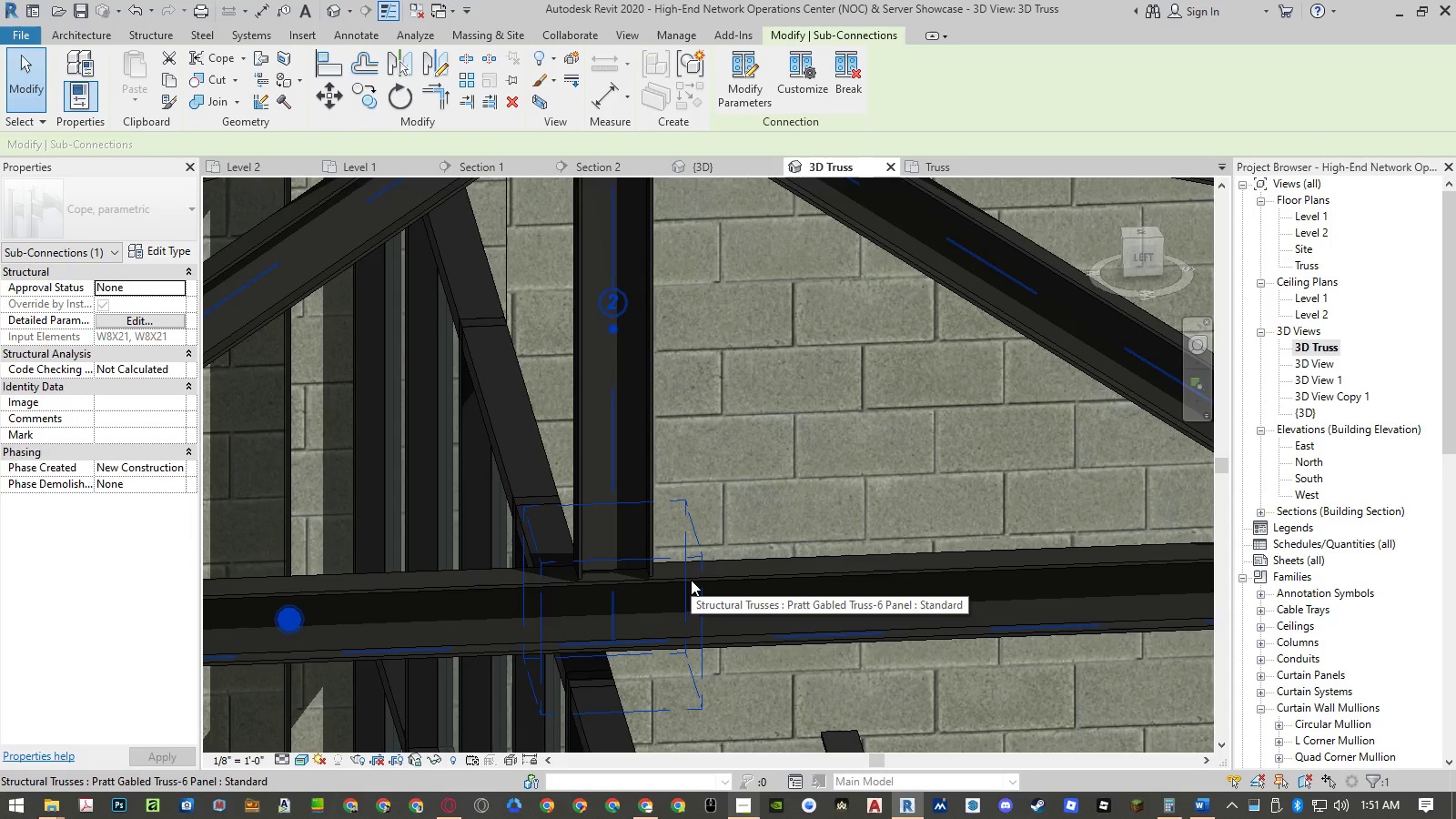 
scroll: coordinate [690, 580], scroll_direction: down, amount: 4.0
 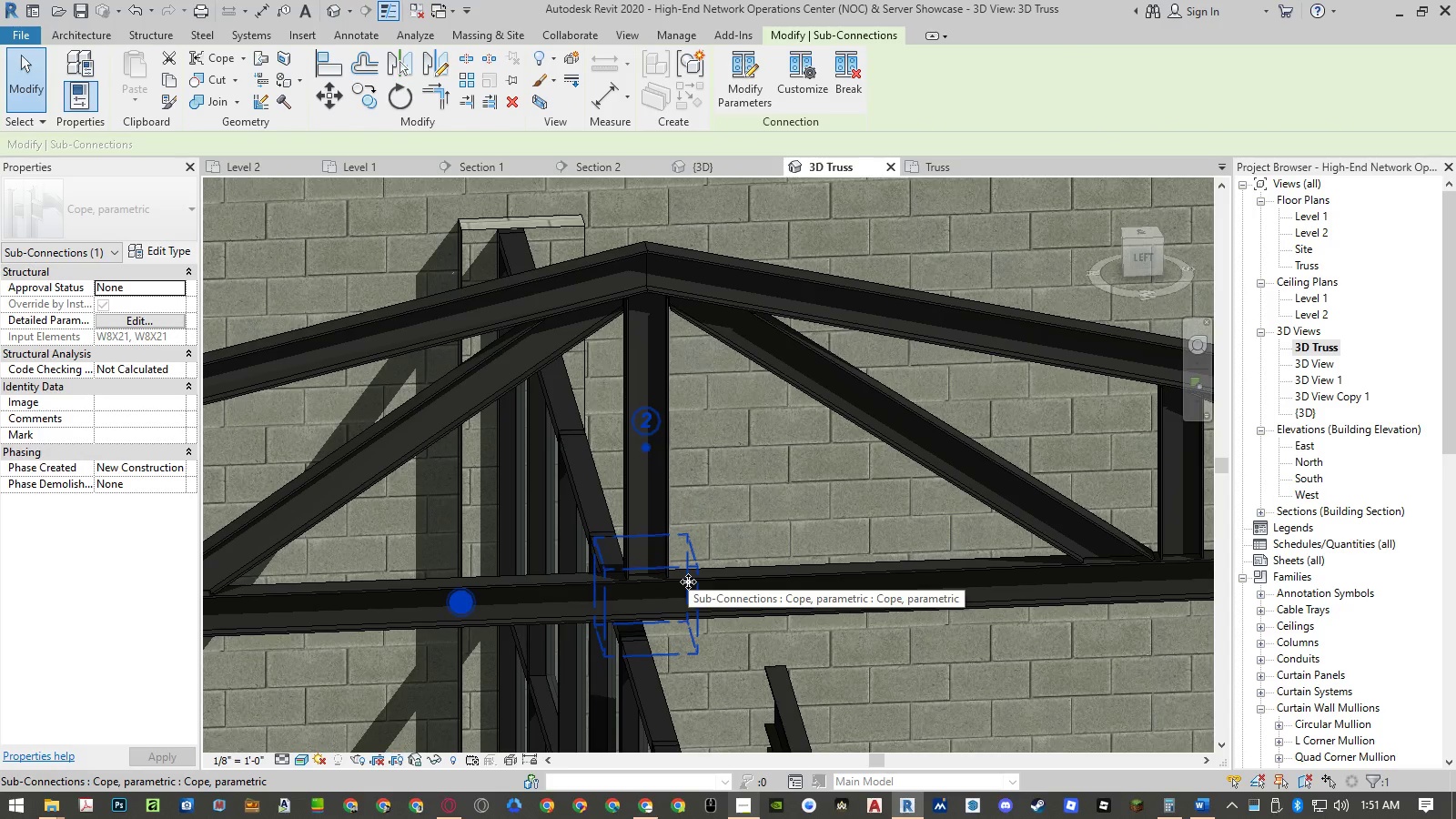 
key(Escape)
 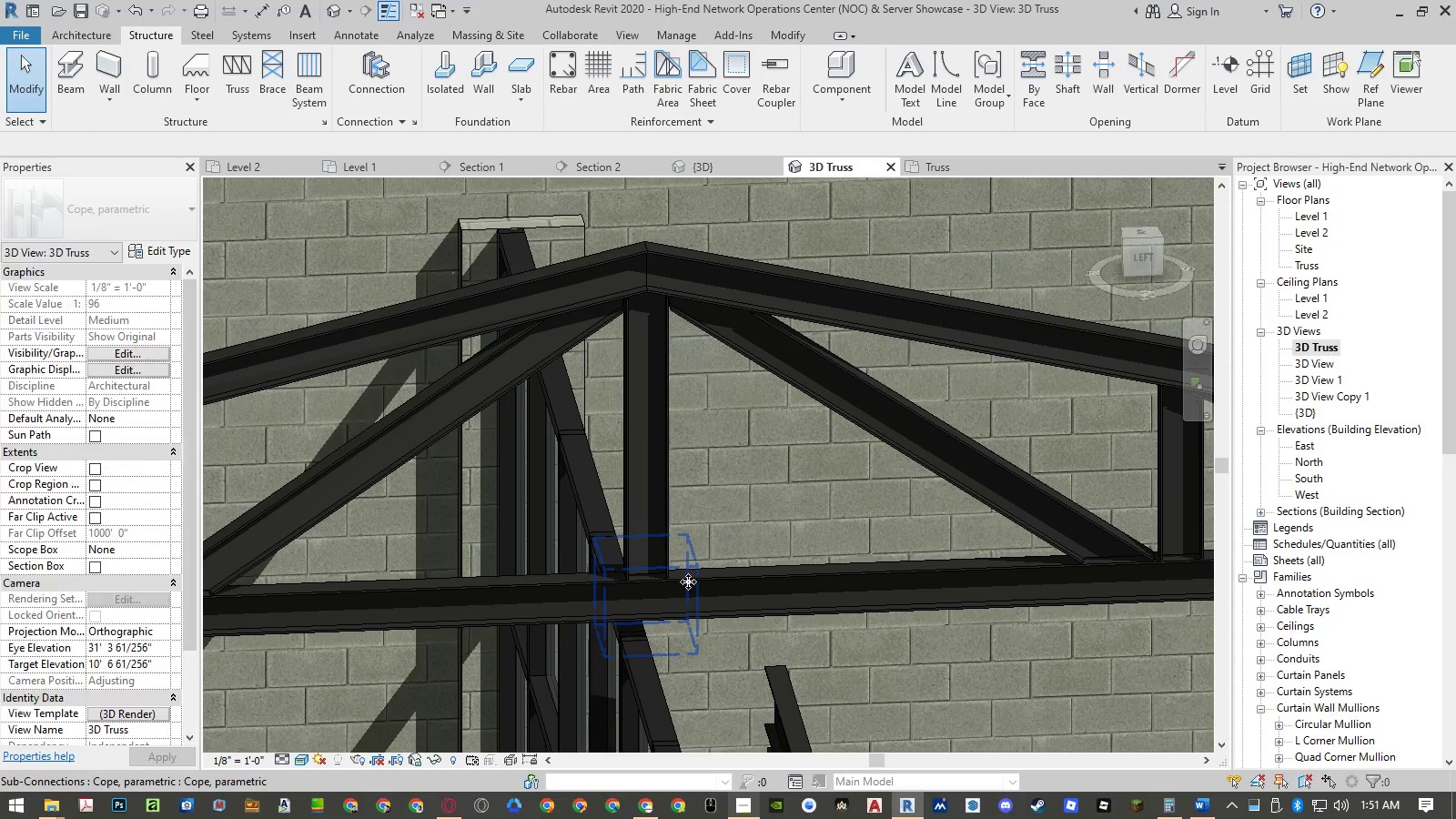 
key(Escape)
 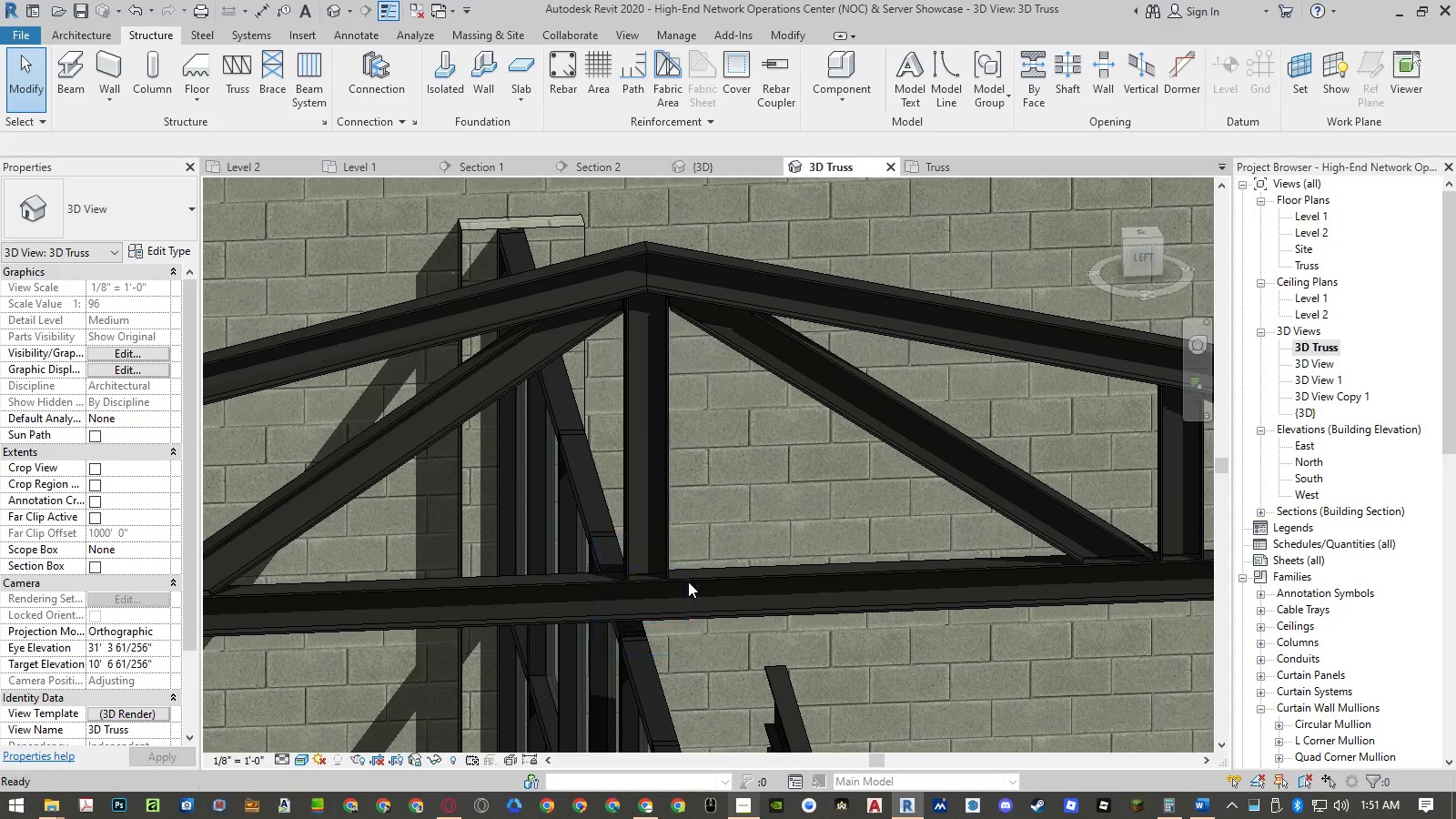 
key(Escape)
 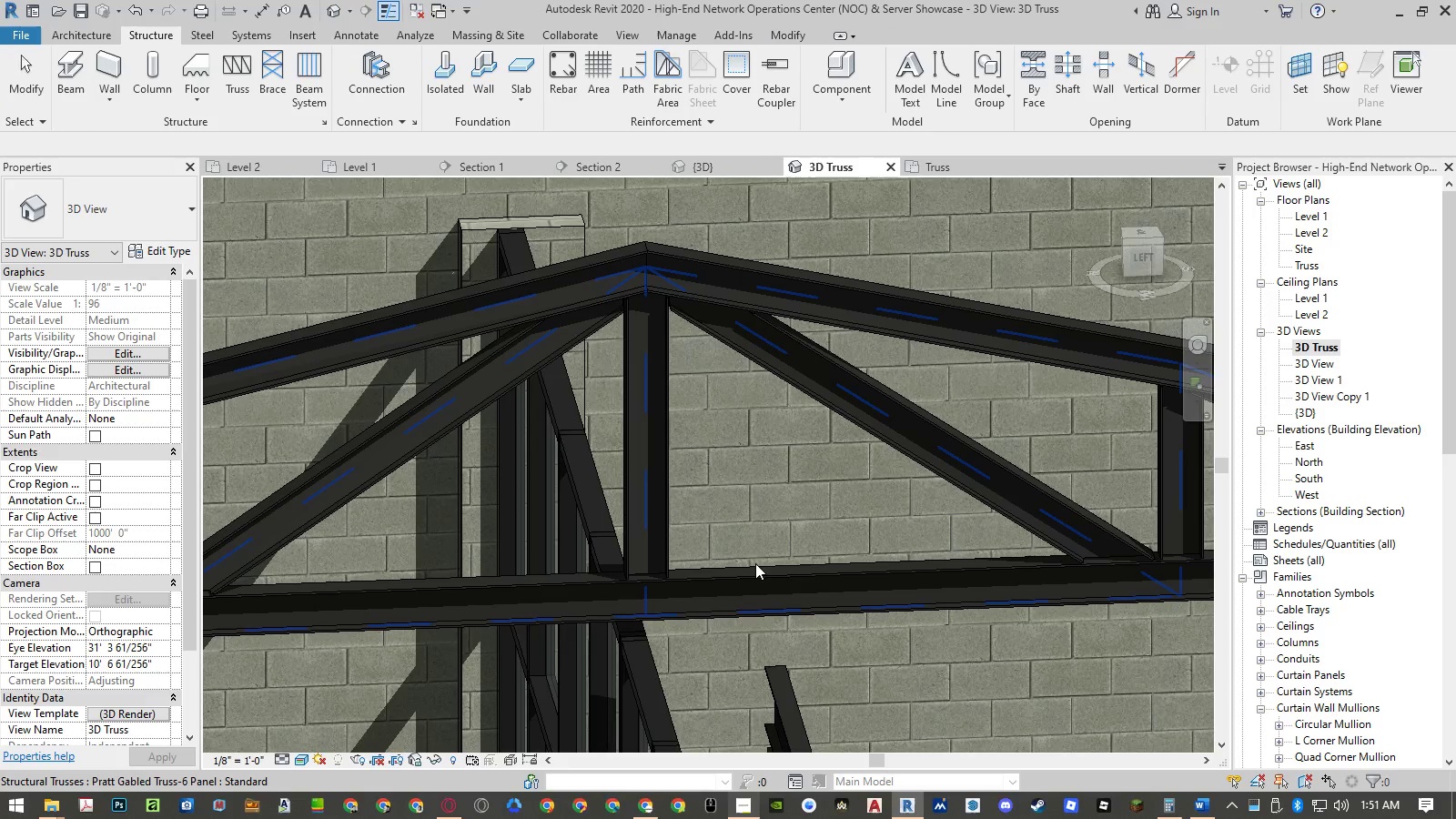 
scroll: coordinate [772, 561], scroll_direction: down, amount: 5.0
 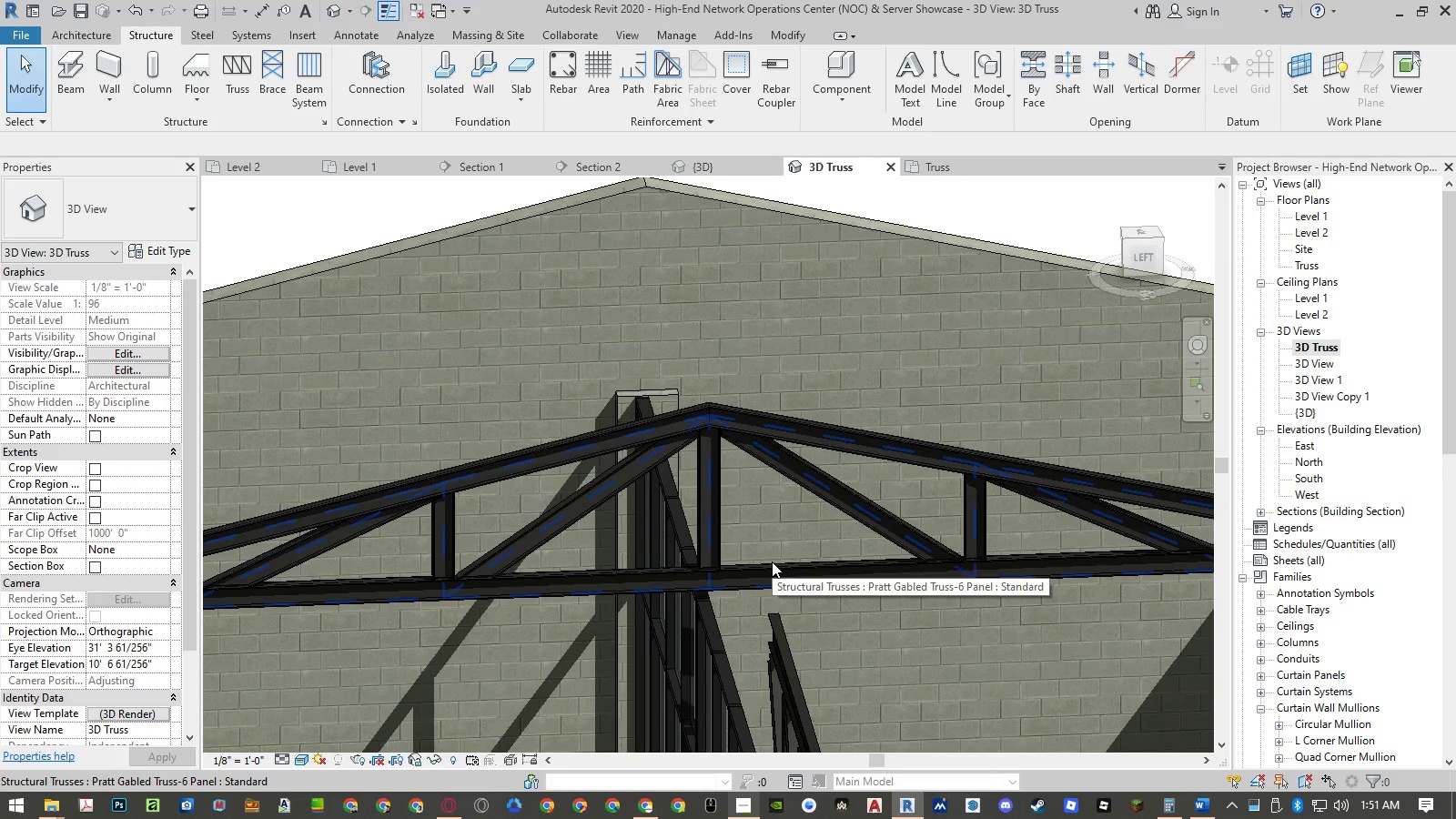 
scroll: coordinate [694, 602], scroll_direction: up, amount: 7.0
 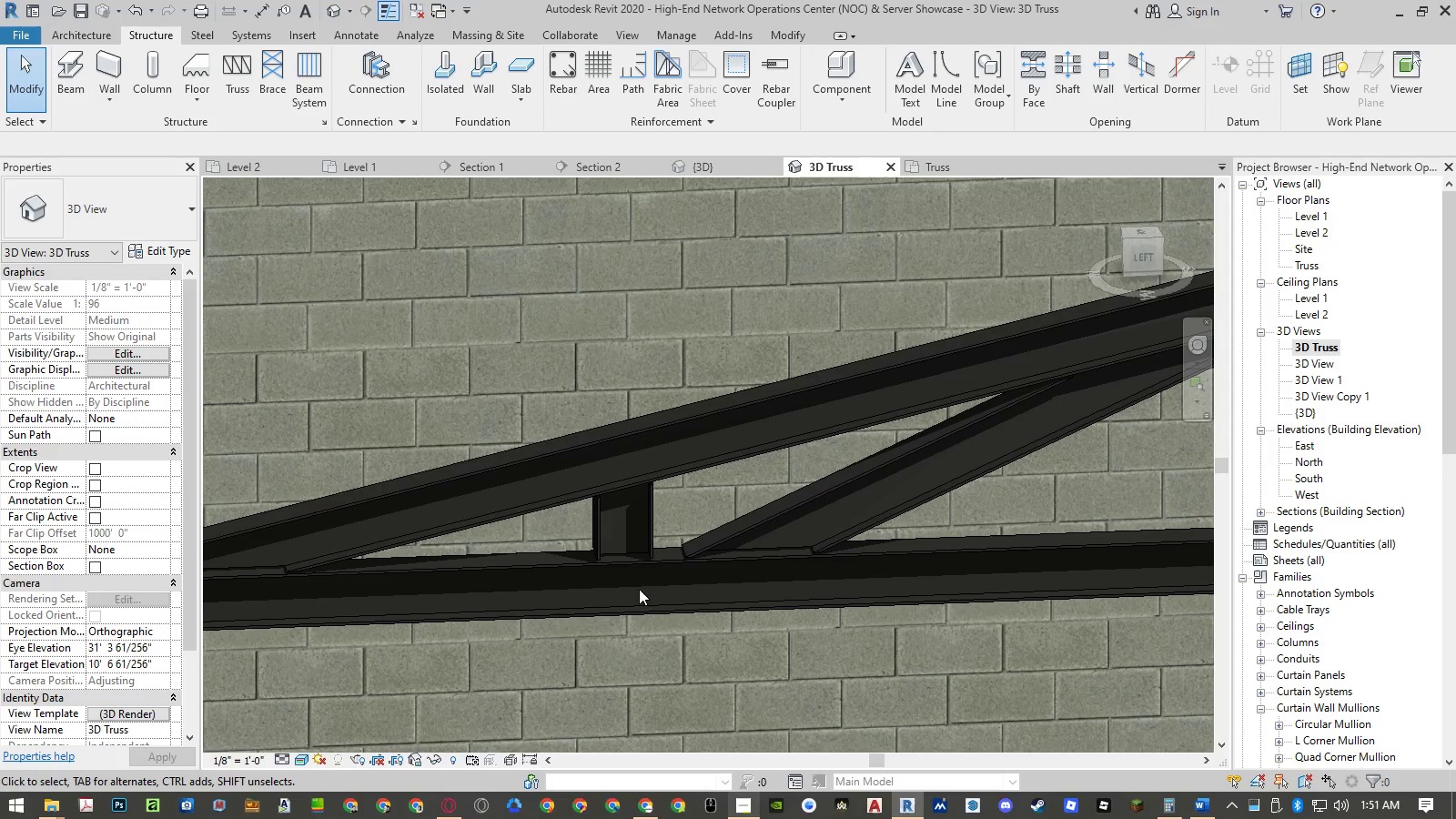 
scroll: coordinate [1162, 560], scroll_direction: down, amount: 12.0
 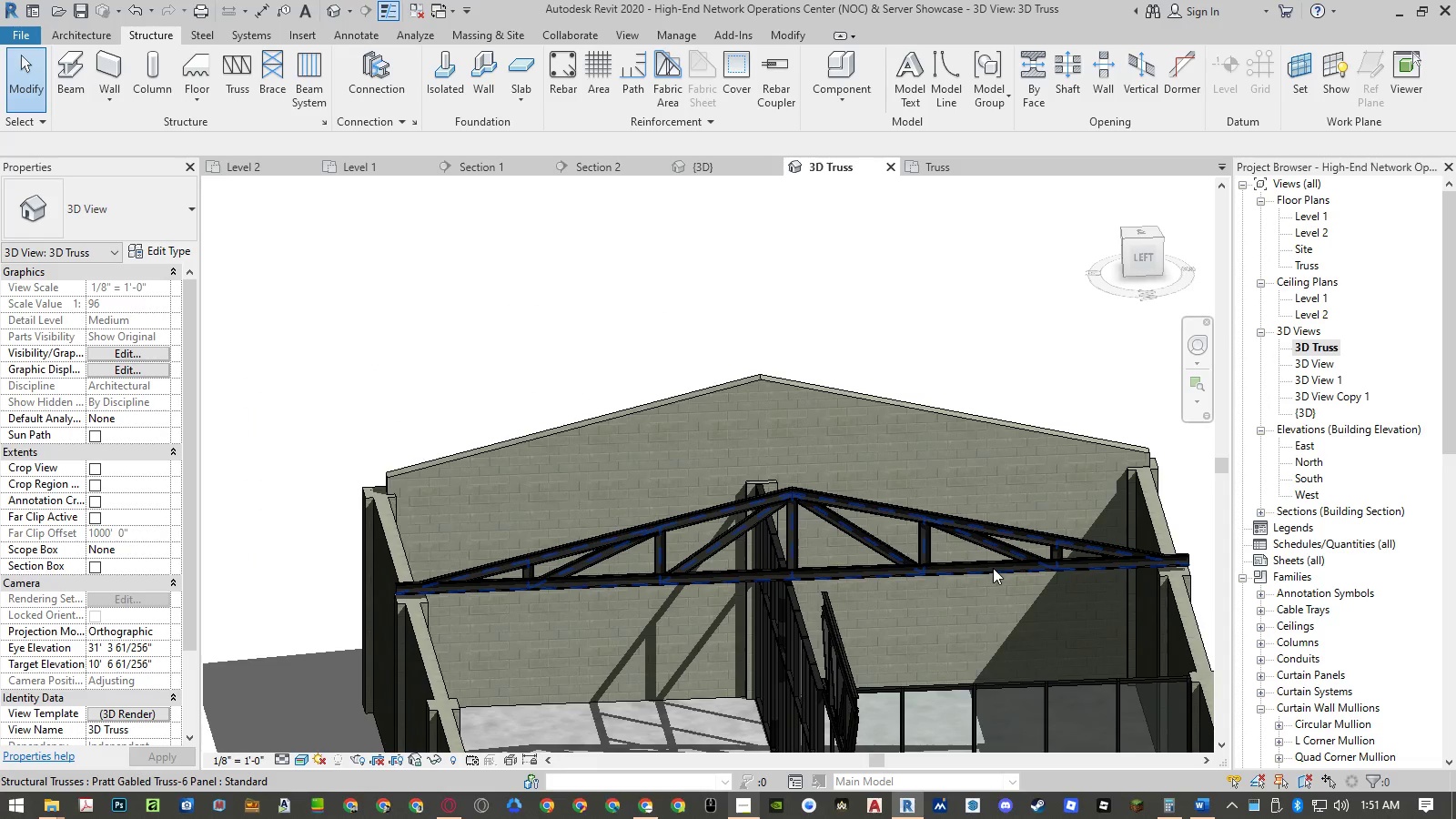 
left_click([988, 569])
 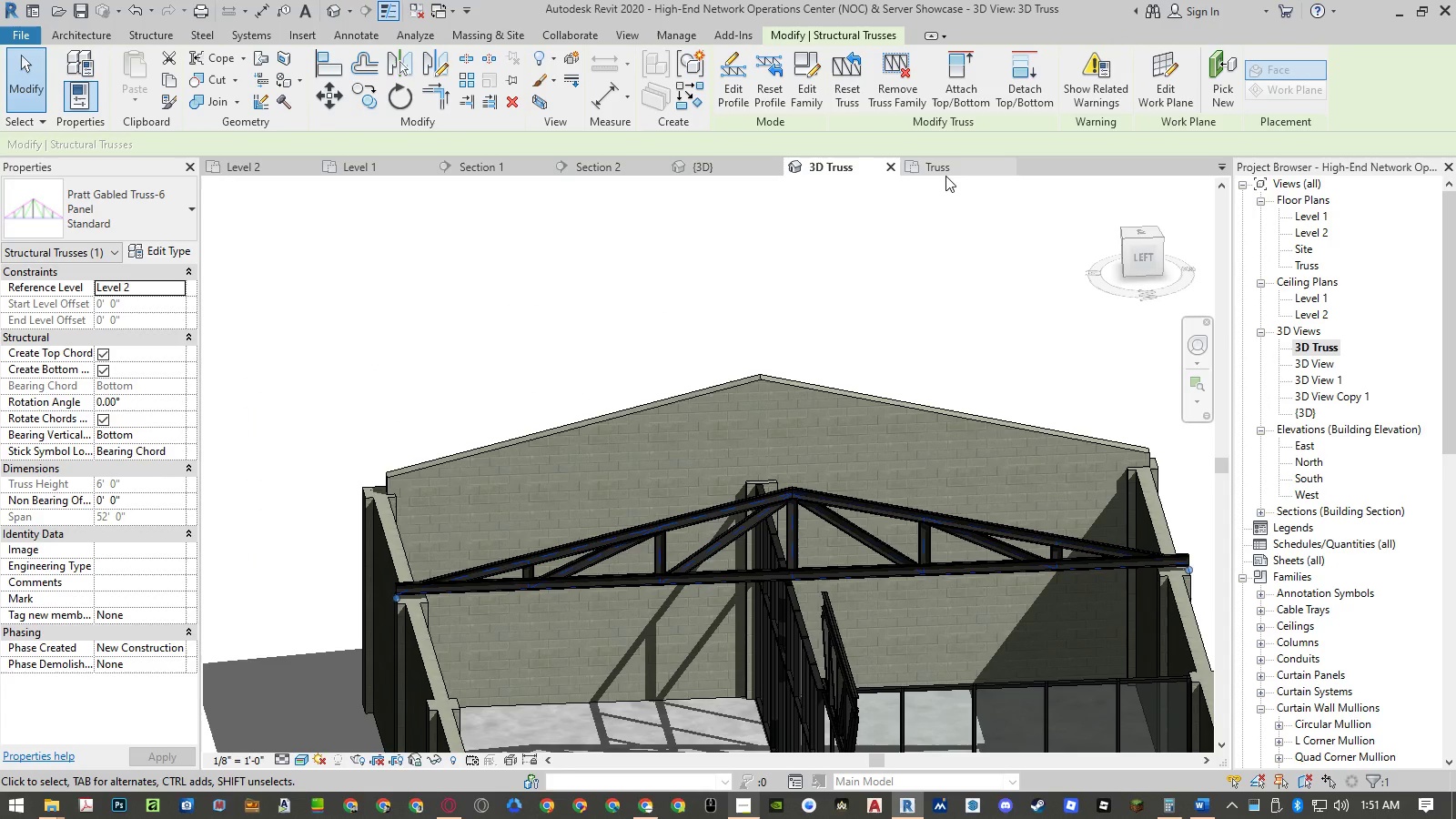 
left_click([945, 176])
 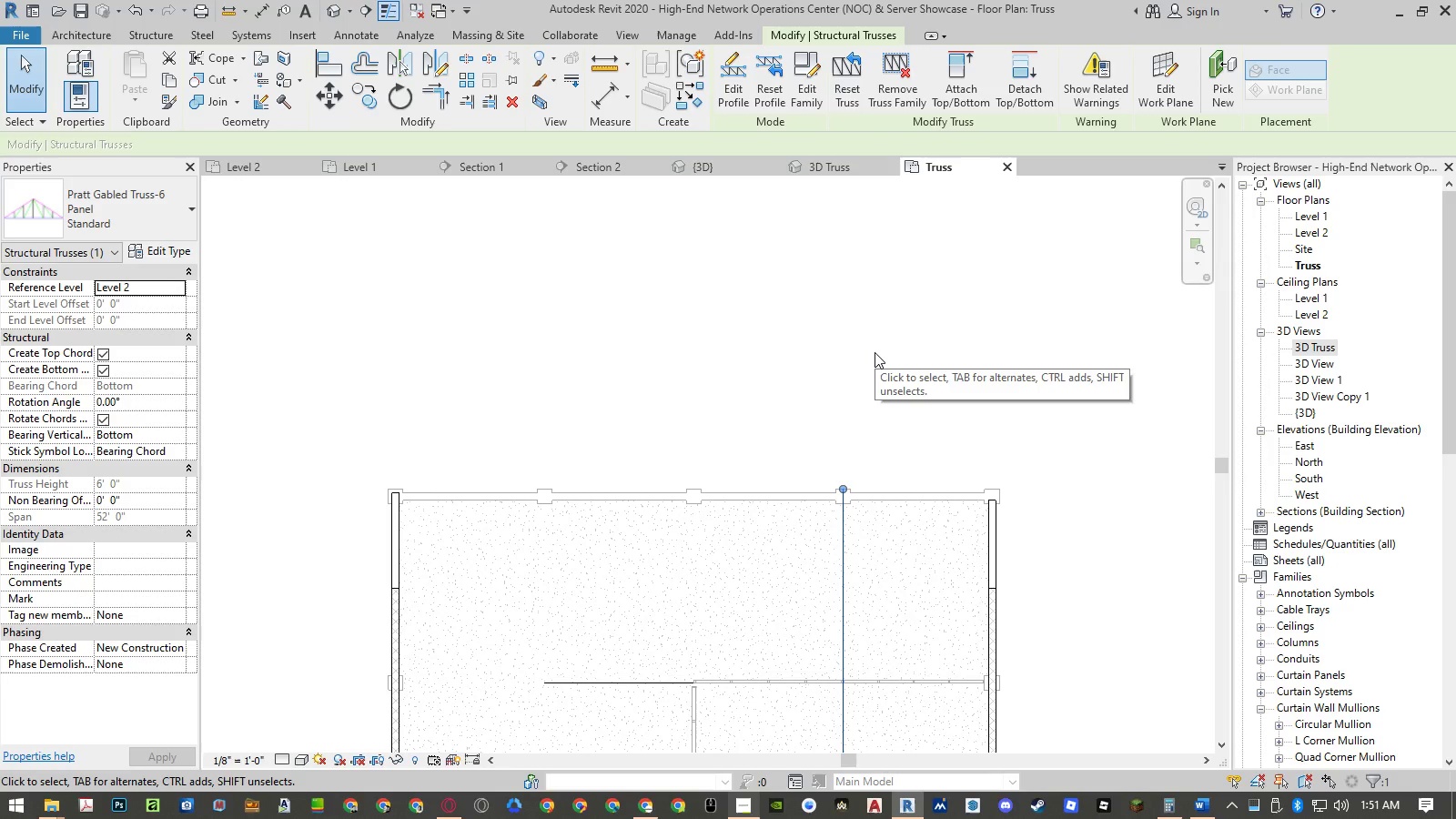 
type(ar)
 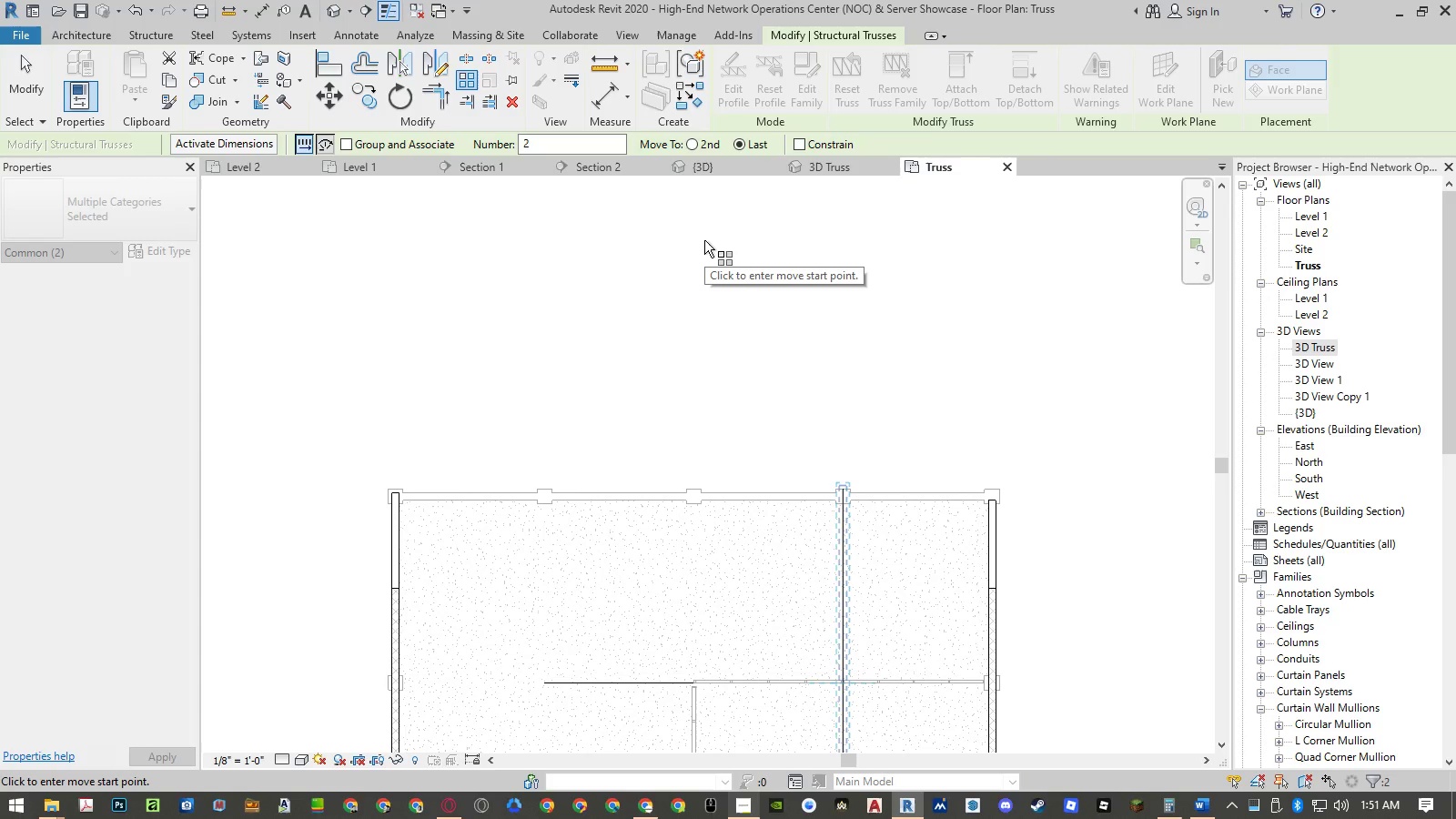 
wait(6.56)
 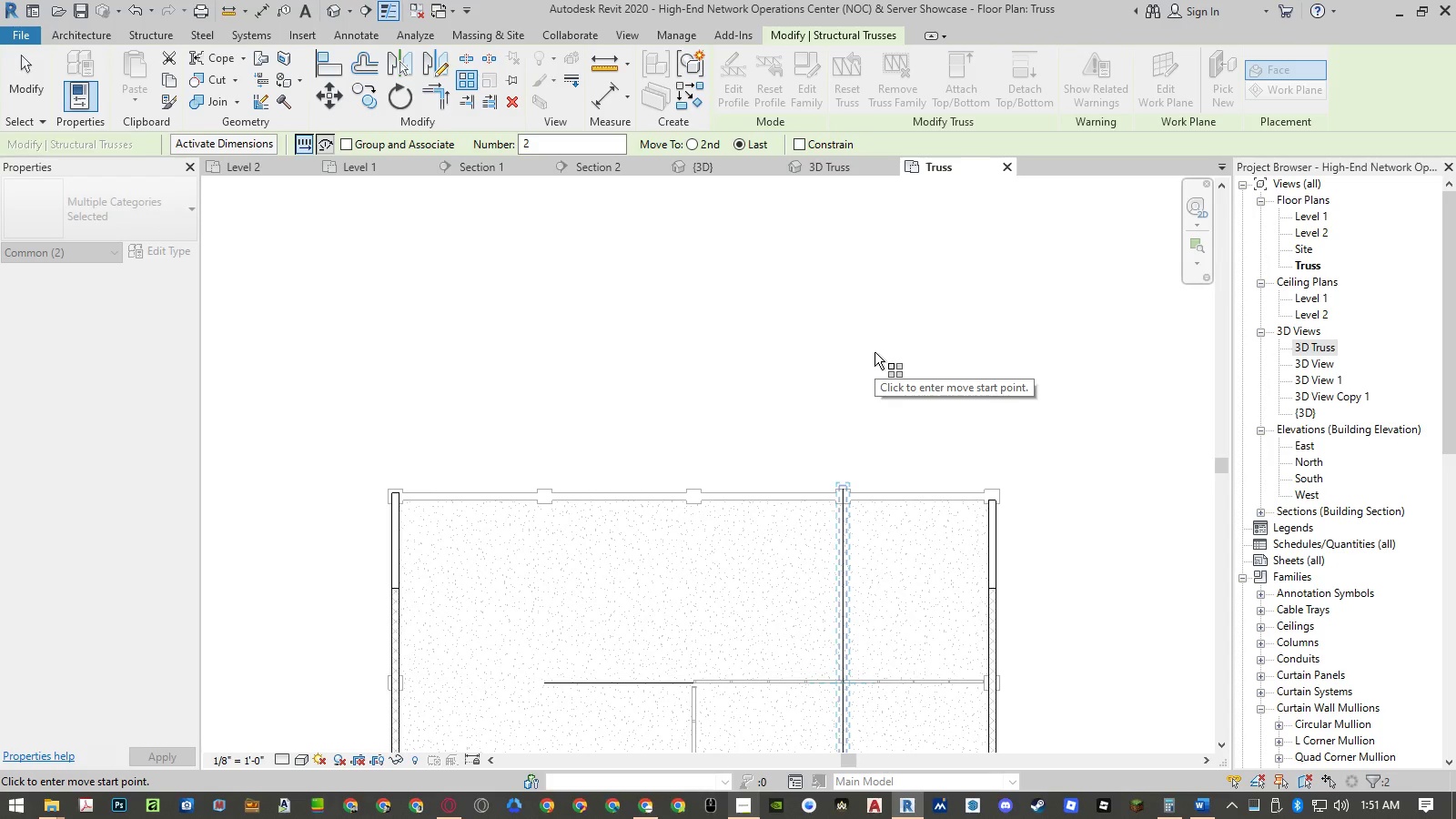 
left_click_drag(start_coordinate=[592, 146], to_coordinate=[499, 143])
 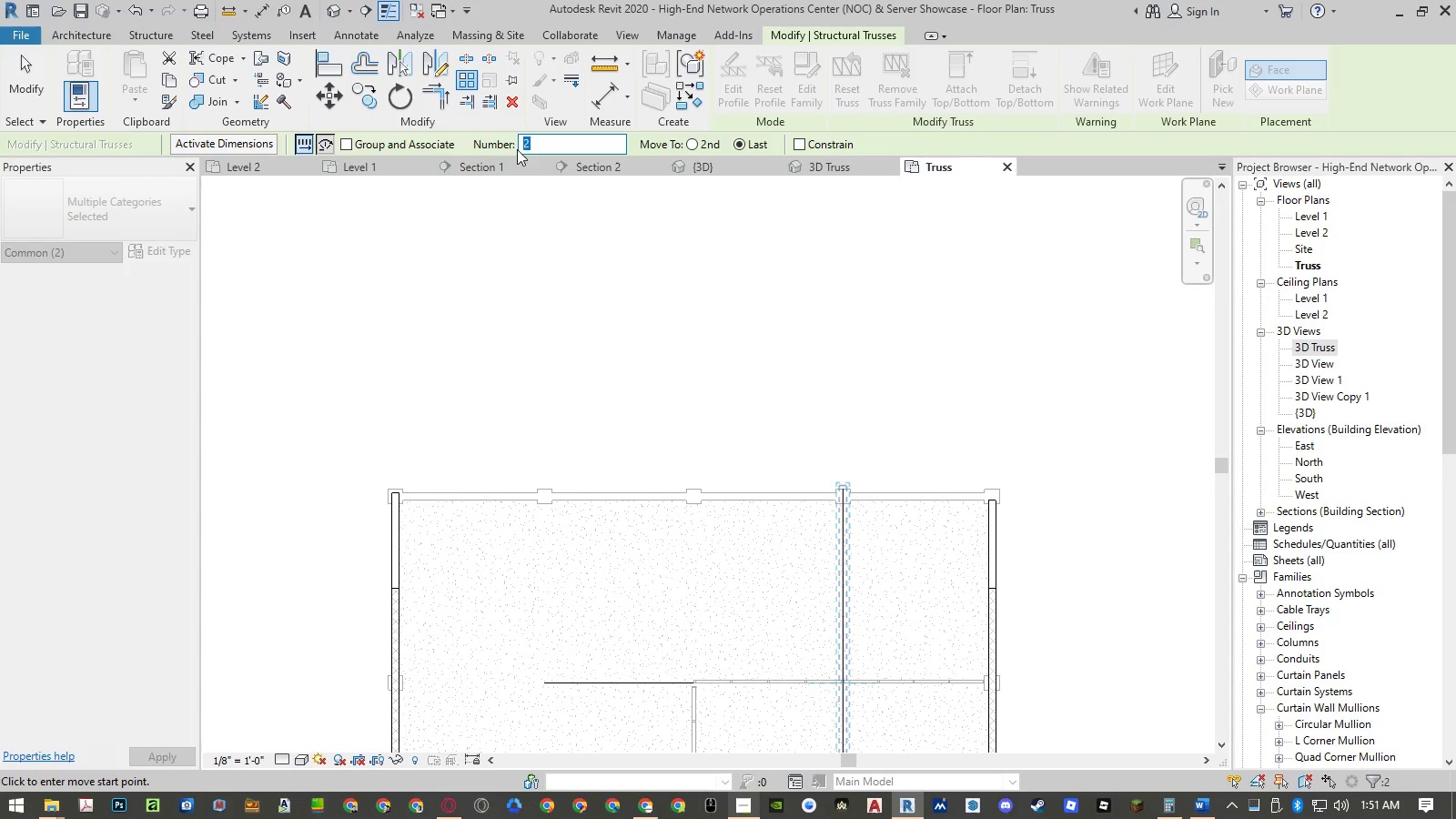 
key(Numpad5)
 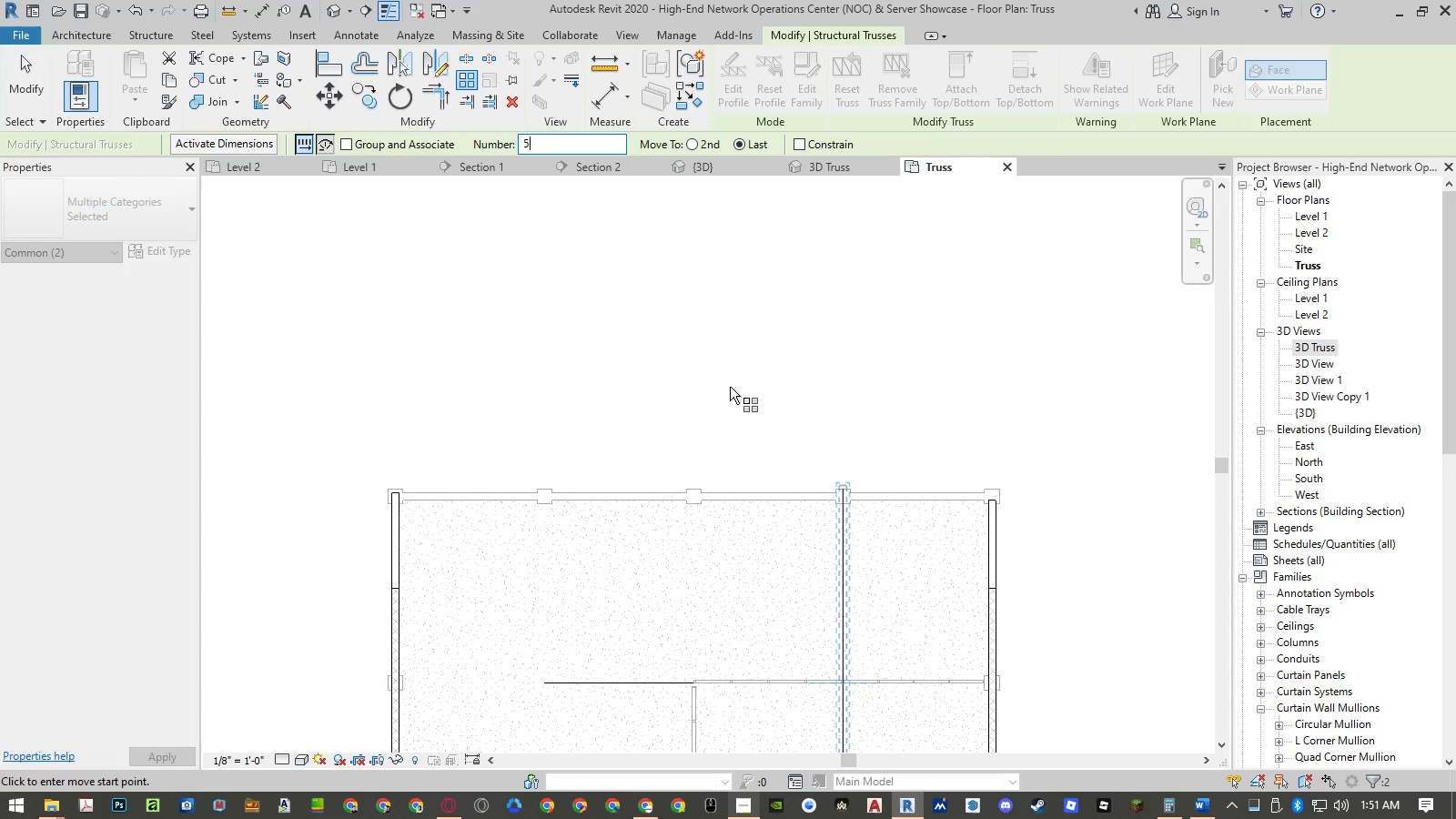 
key(NumpadEnter)
 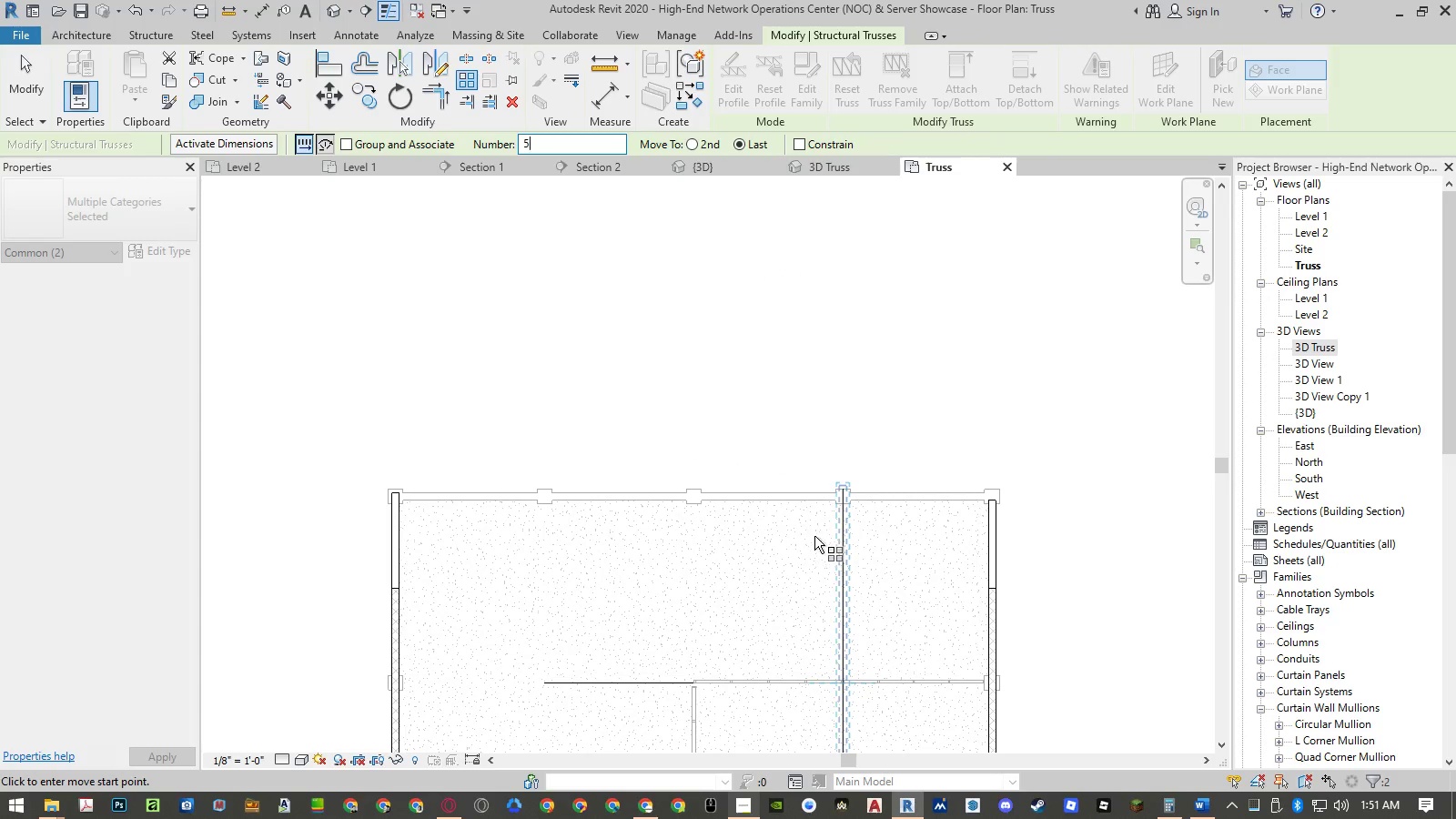 
left_click([817, 542])
 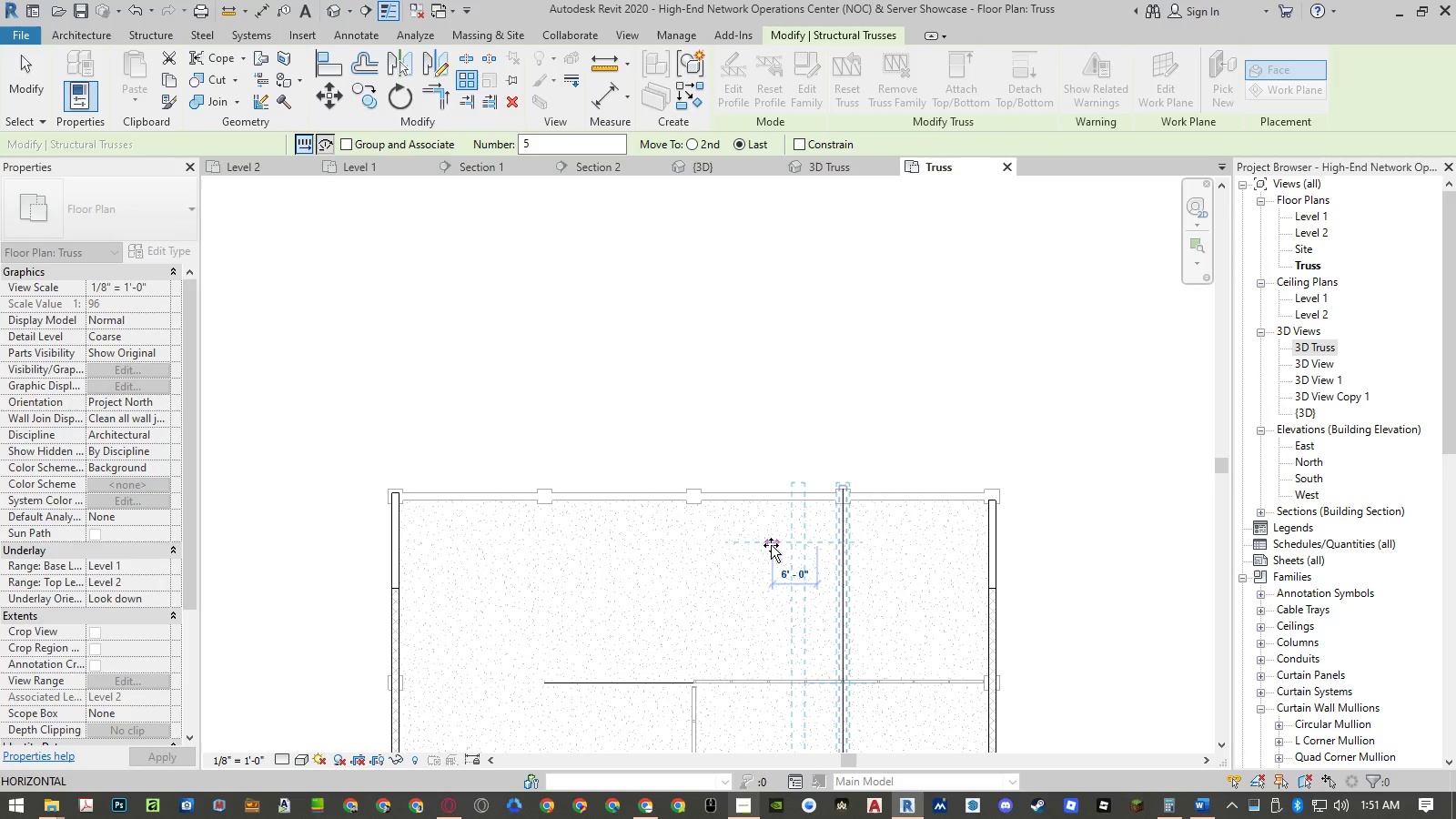 
left_click([770, 545])
 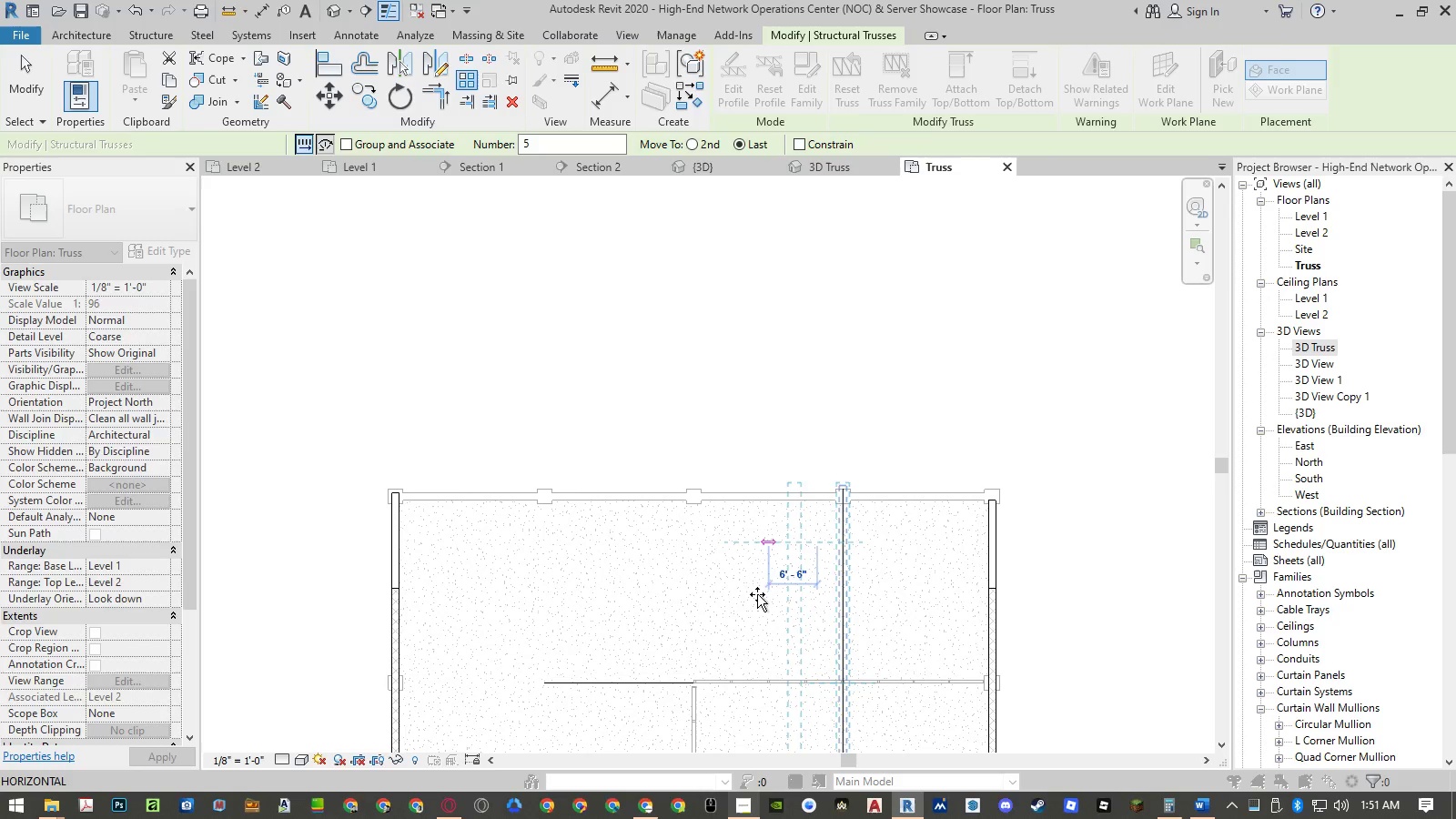 
left_click([795, 465])
 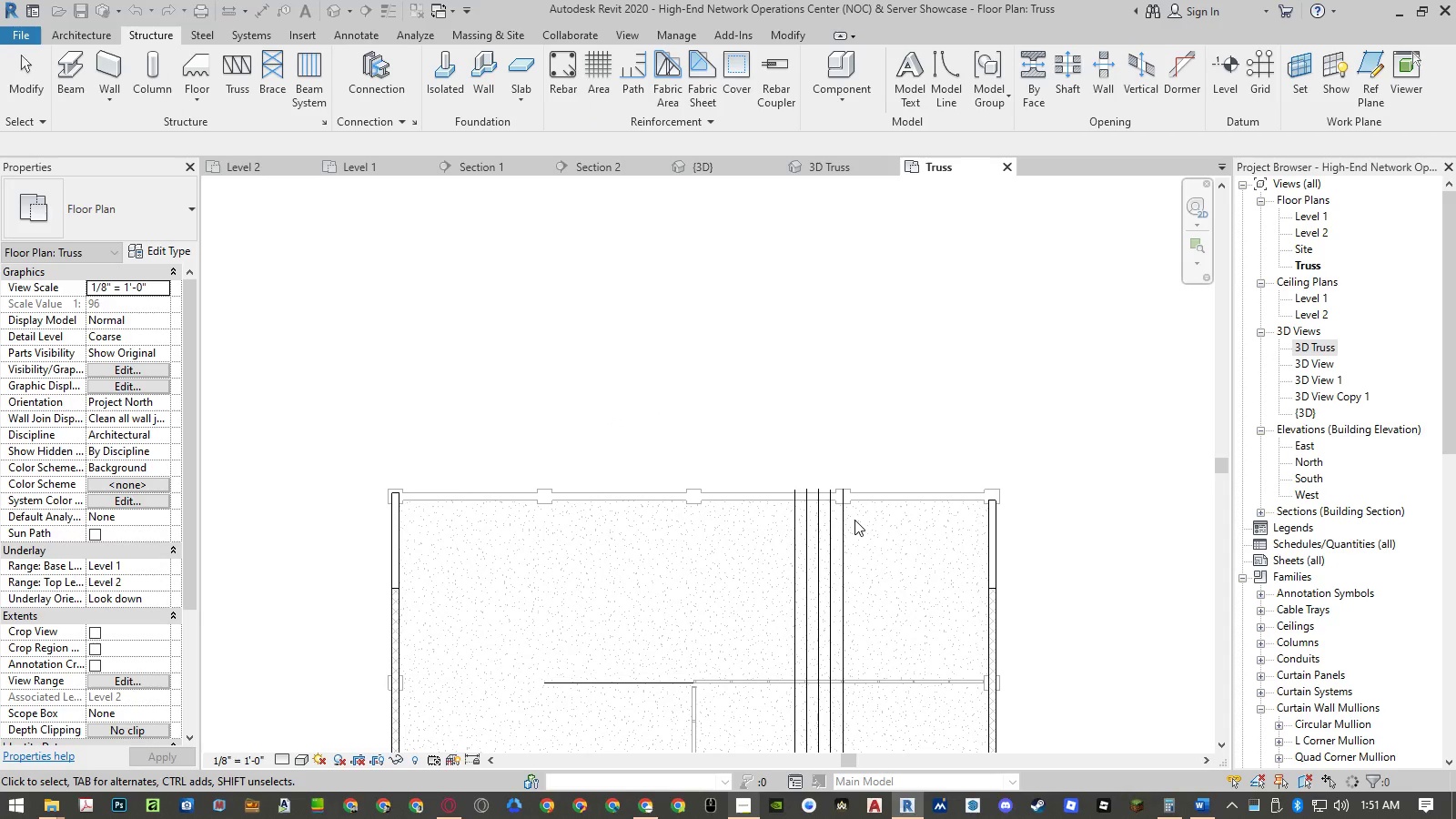 
key(Escape)
 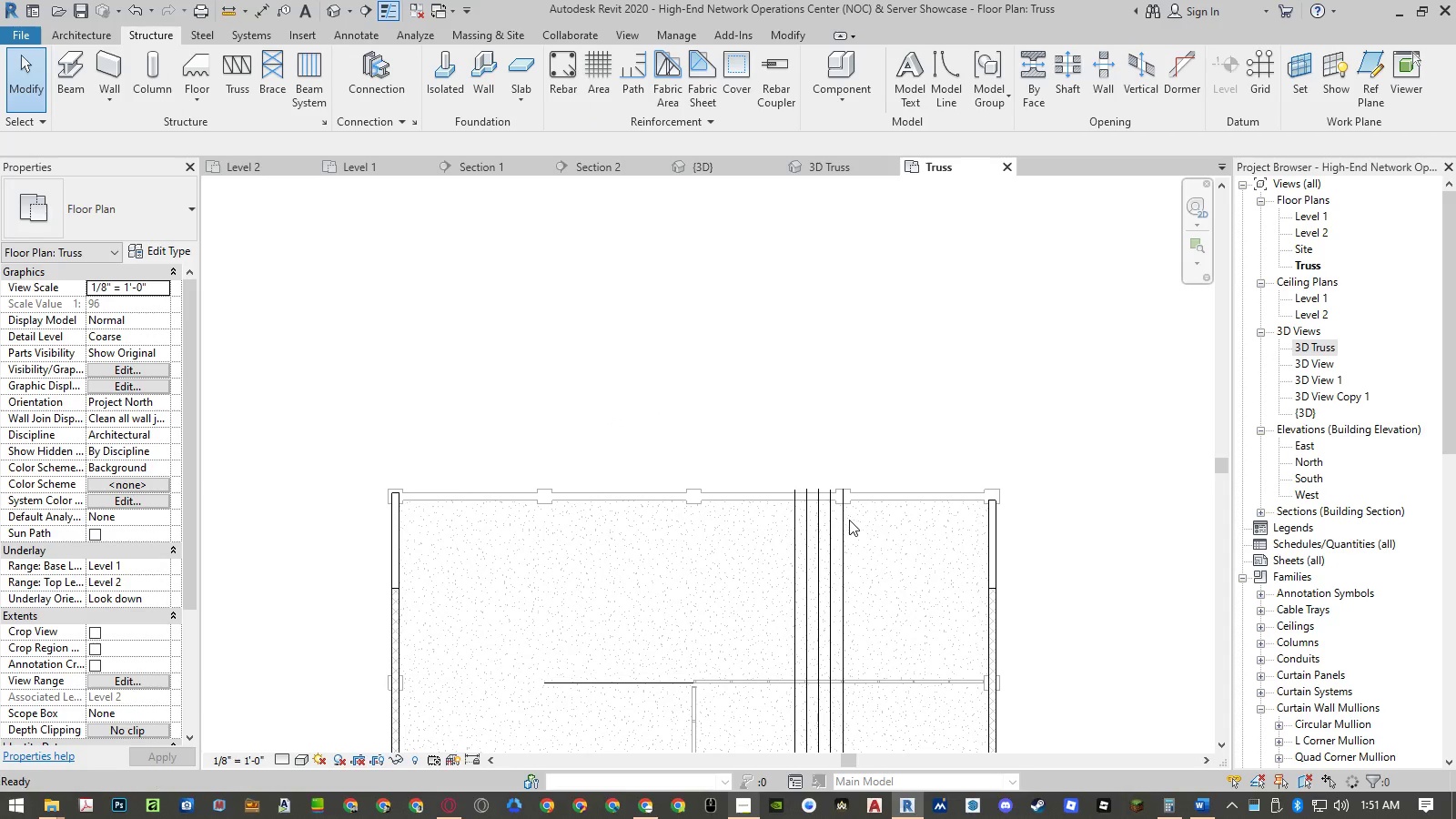 
key(Escape)
 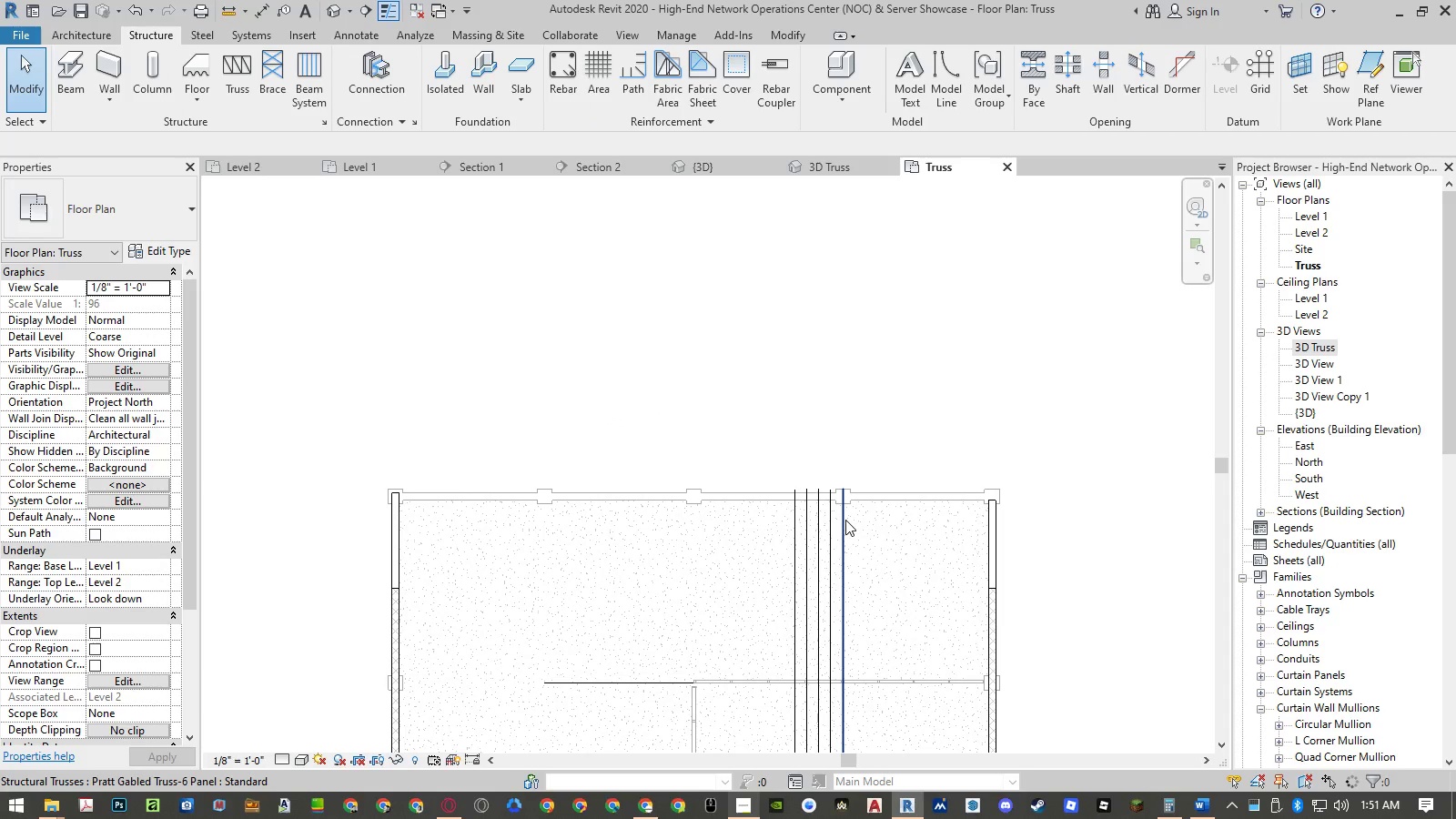 
left_click([845, 520])
 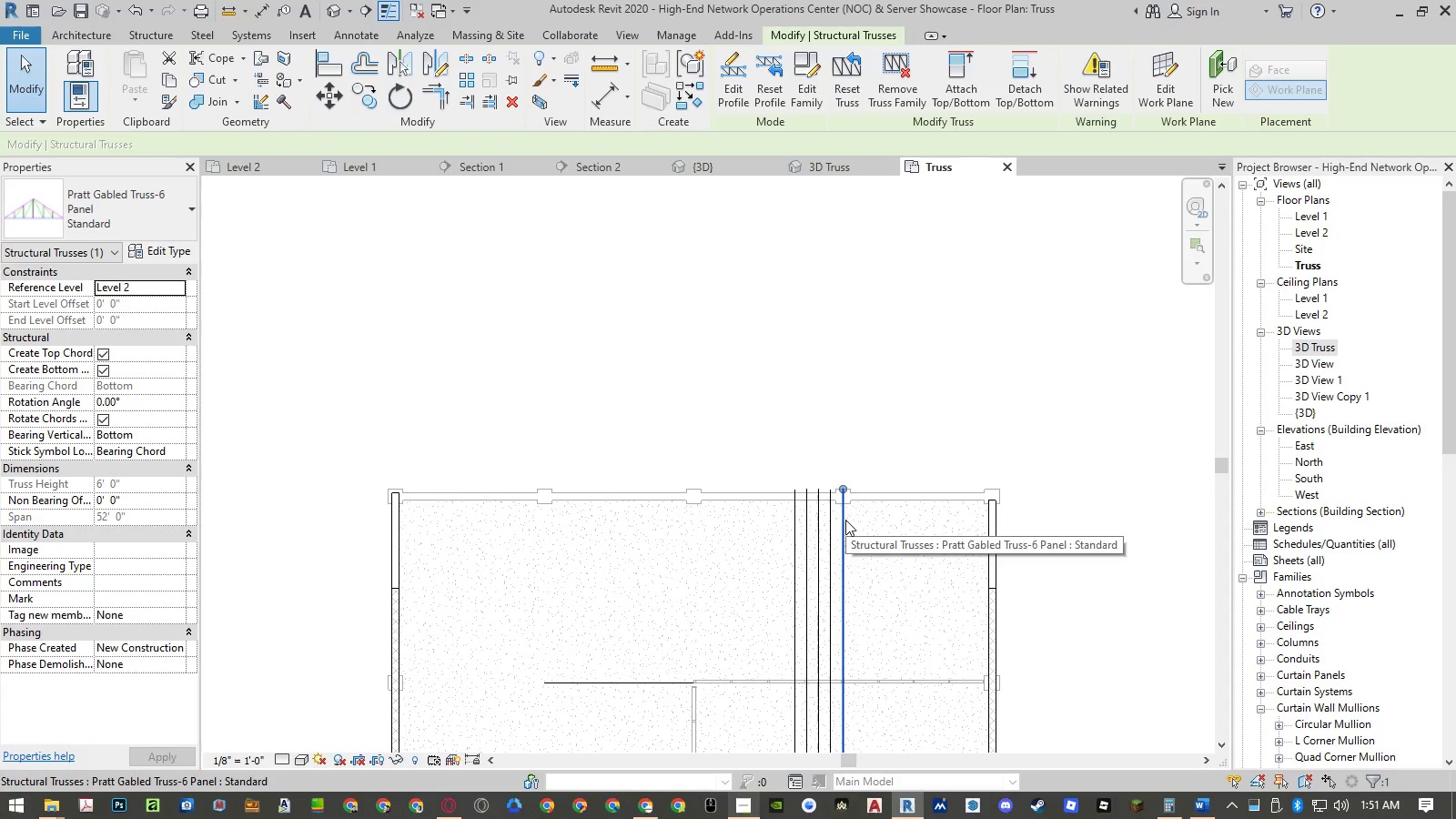 
scroll: coordinate [828, 428], scroll_direction: down, amount: 5.0
 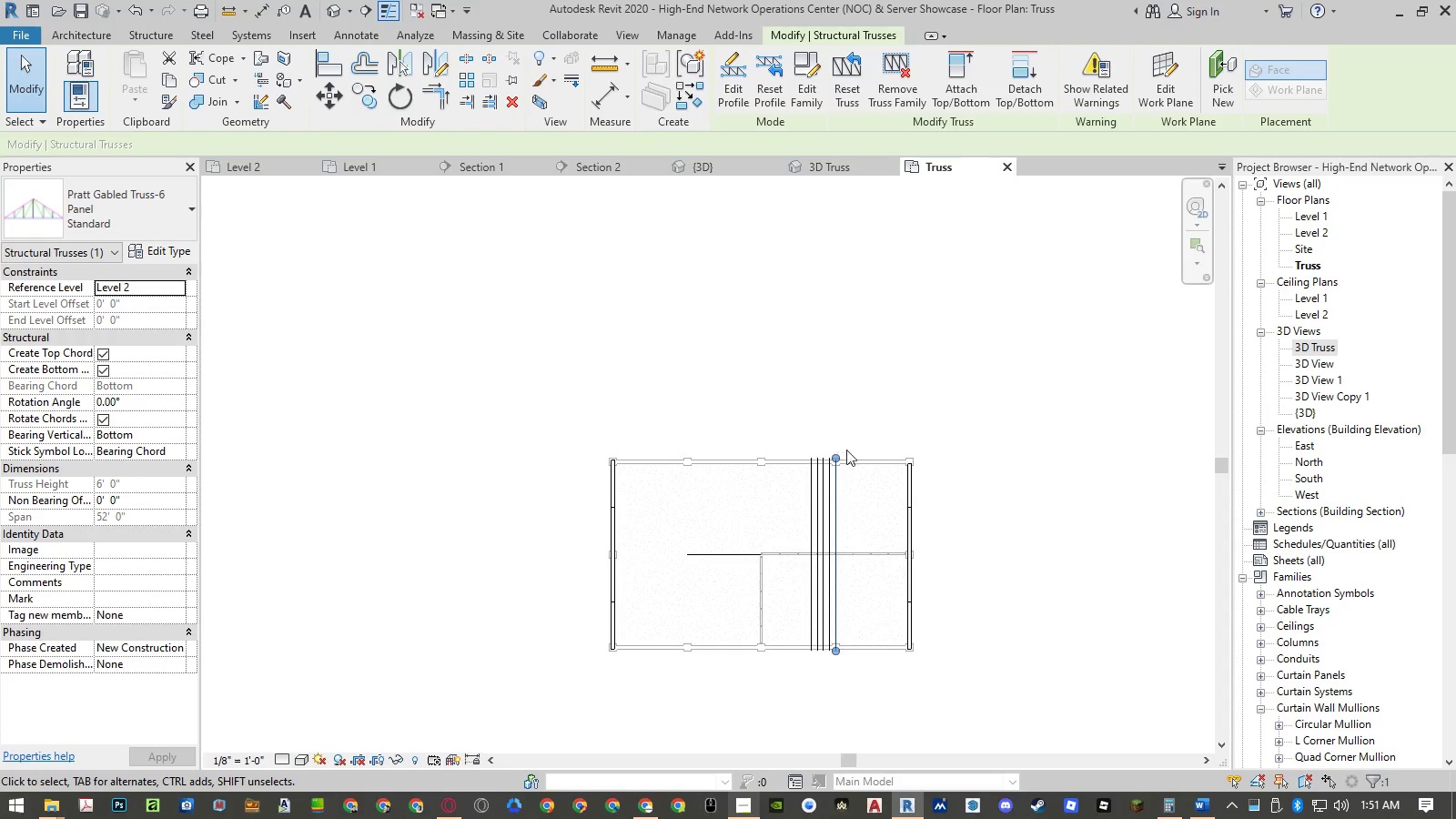 
scroll: coordinate [850, 463], scroll_direction: up, amount: 4.0
 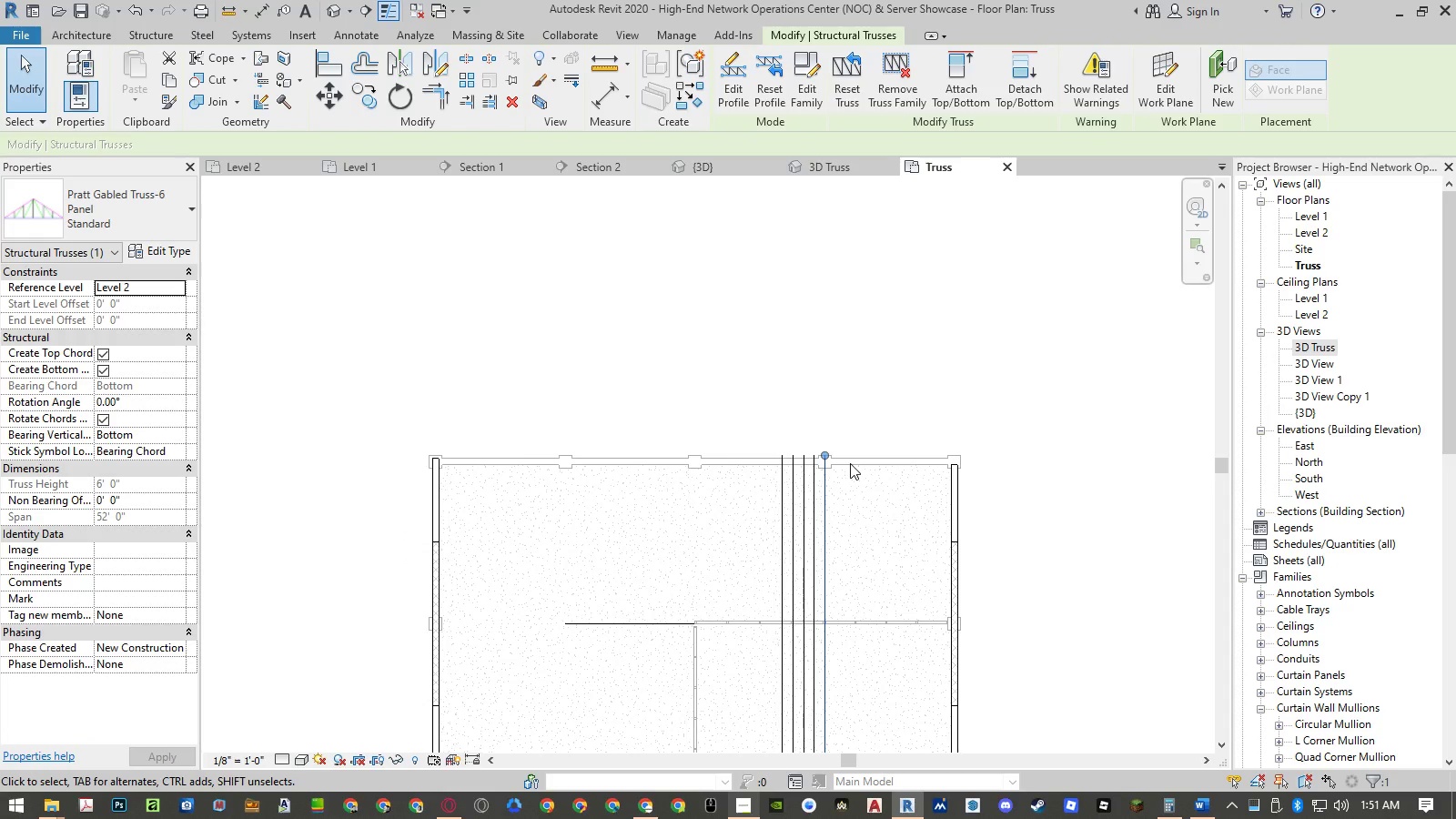 
key(Escape)
 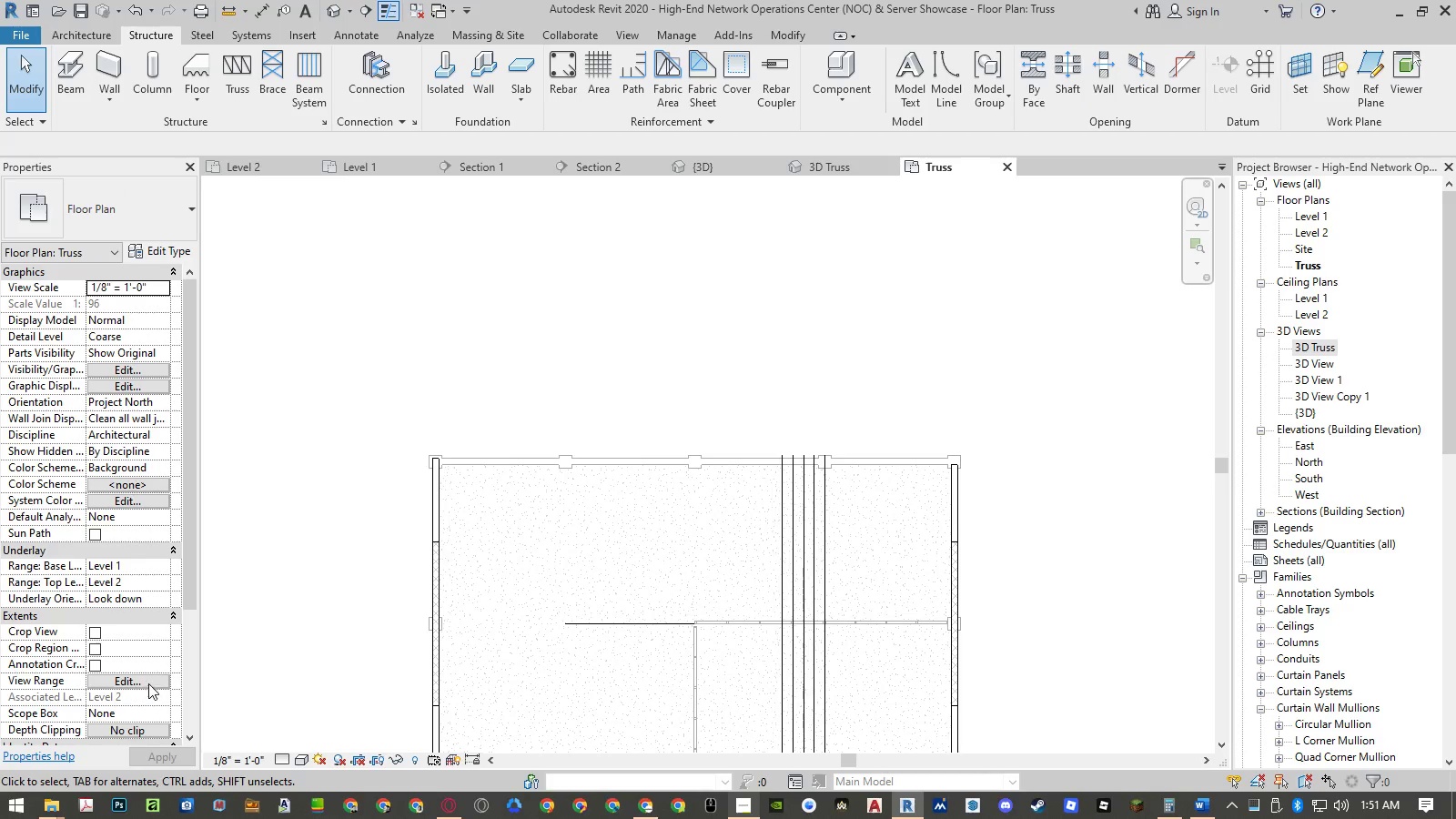 
left_click([147, 682])
 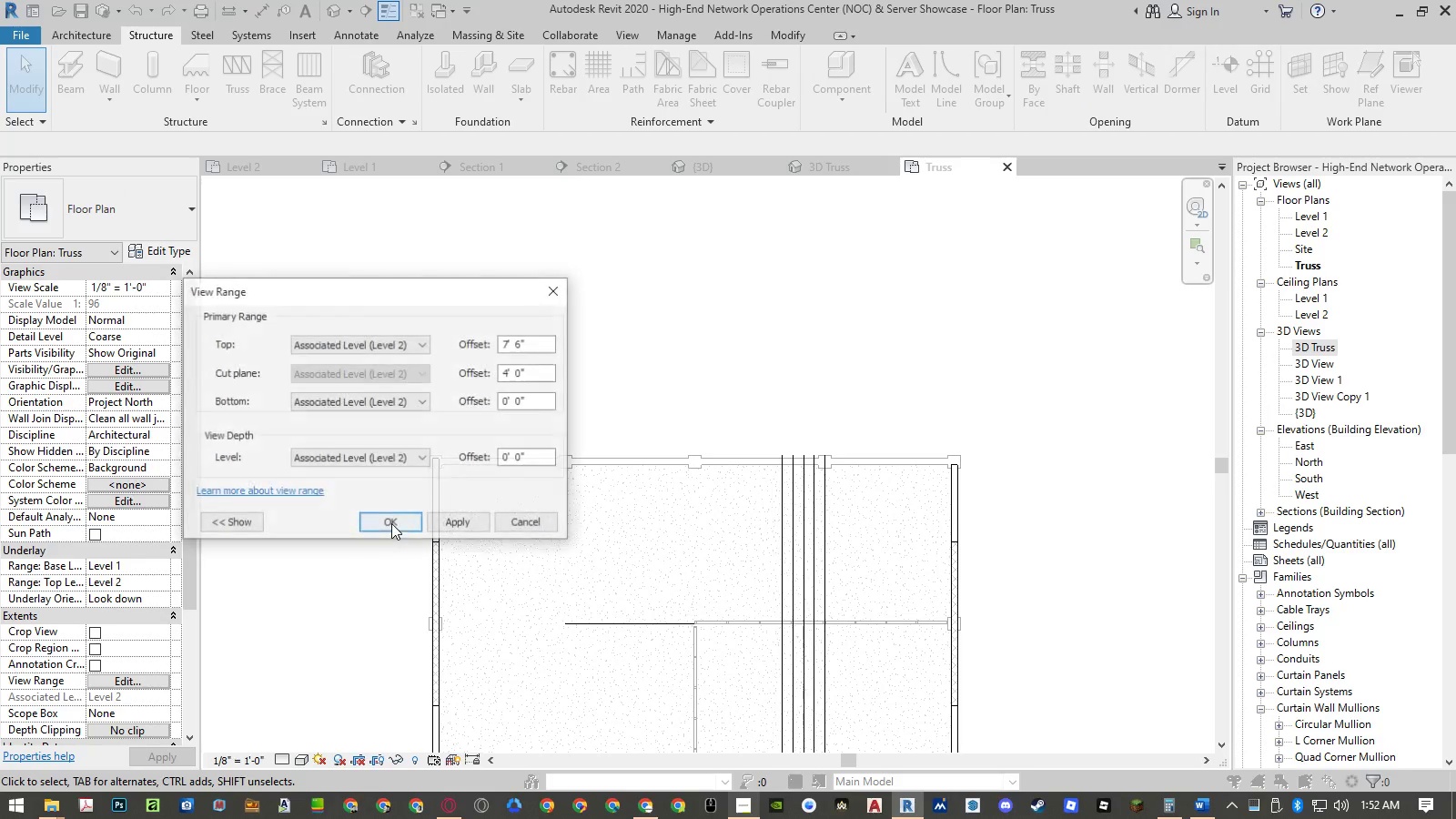 
key(Escape)
 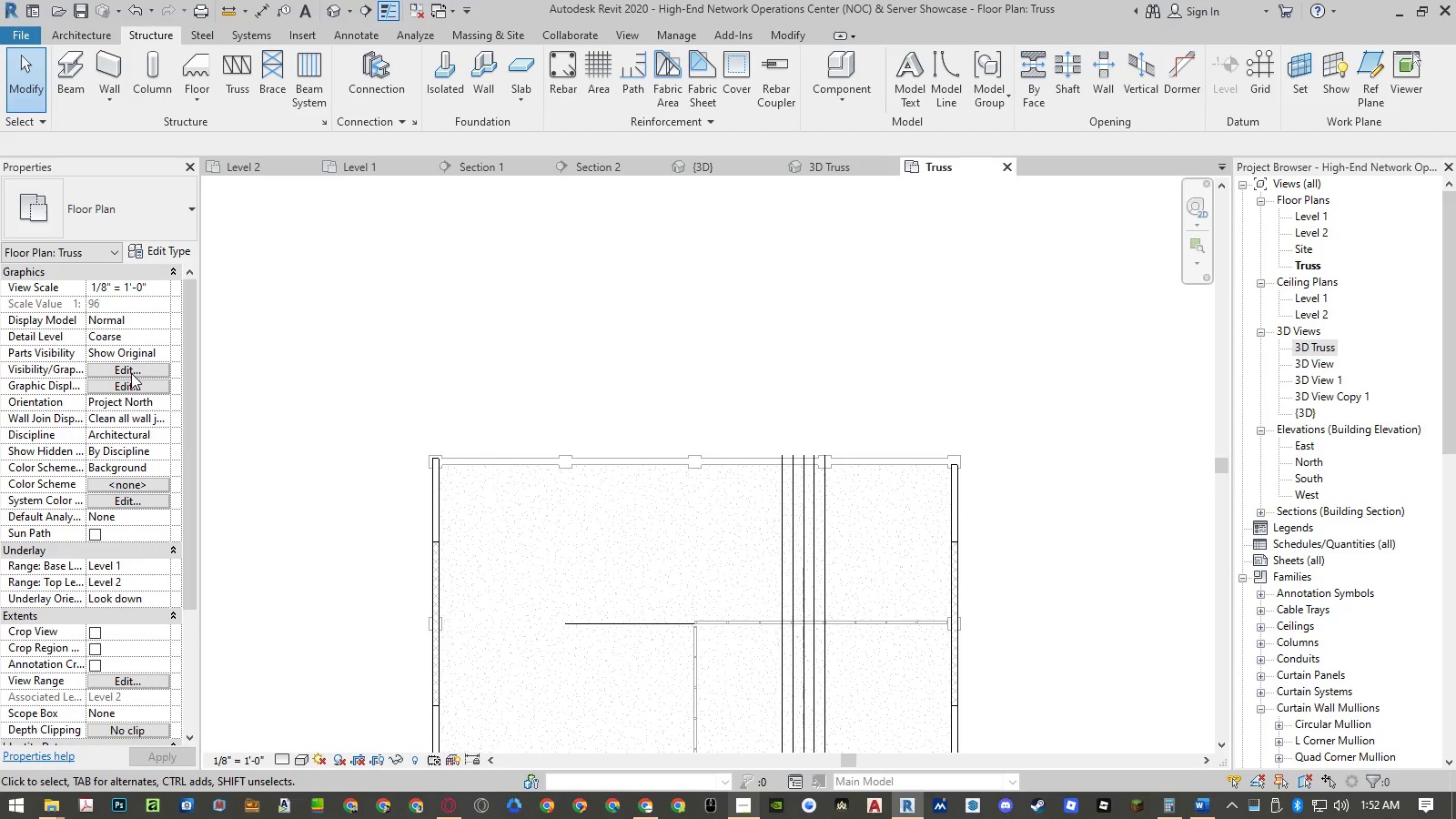 
left_click([131, 373])
 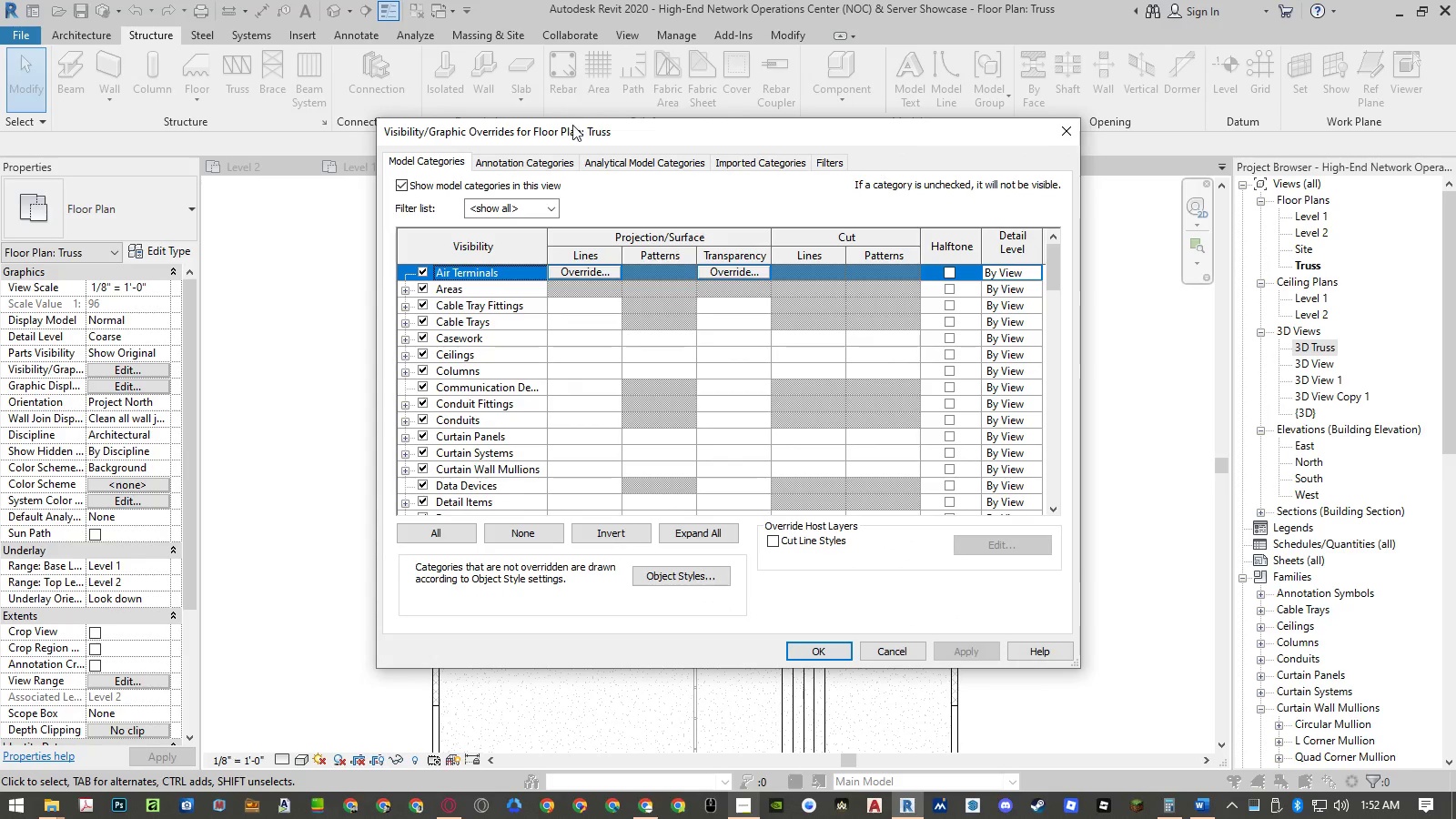 
left_click([541, 162])
 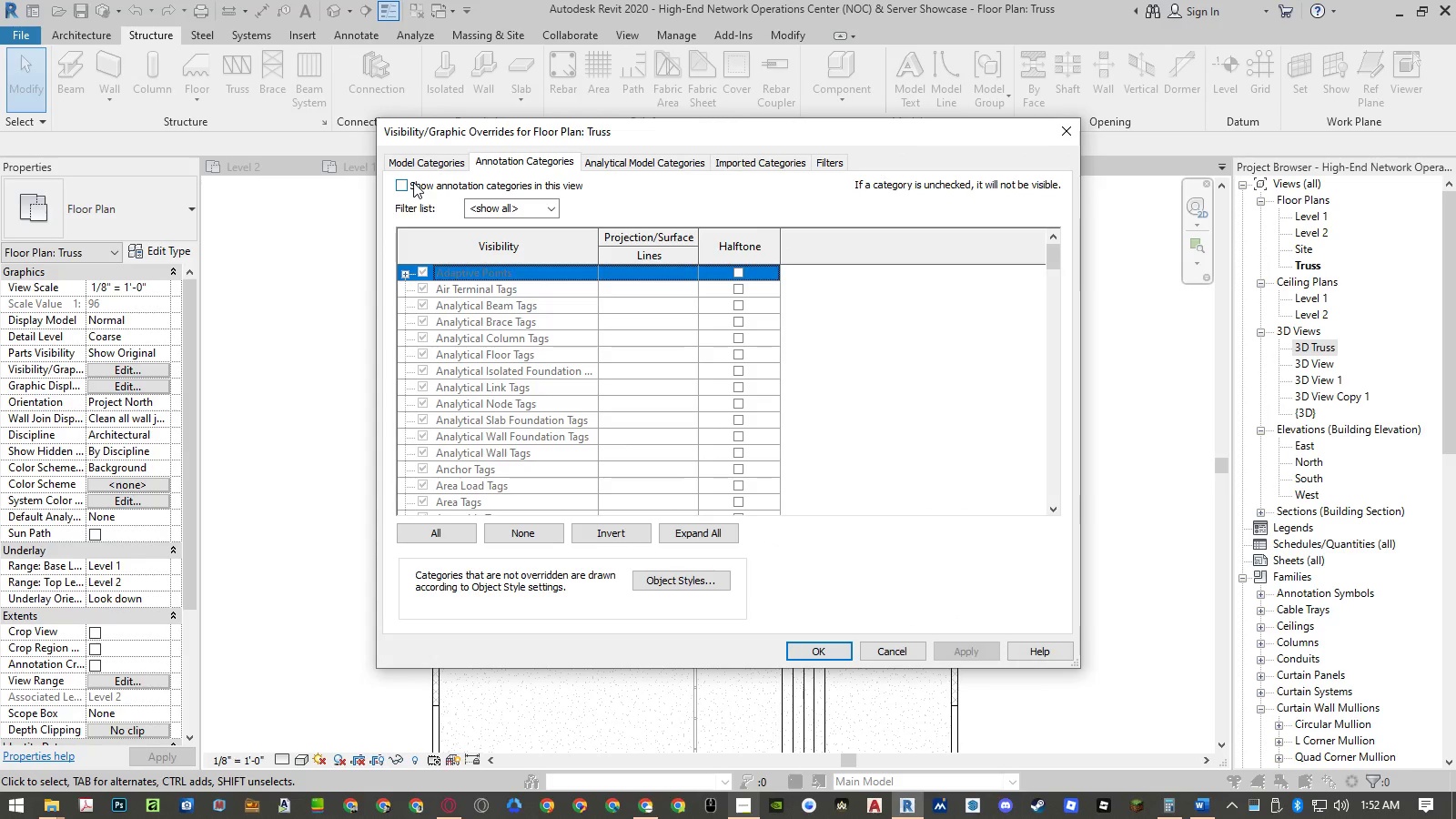 
left_click([407, 184])
 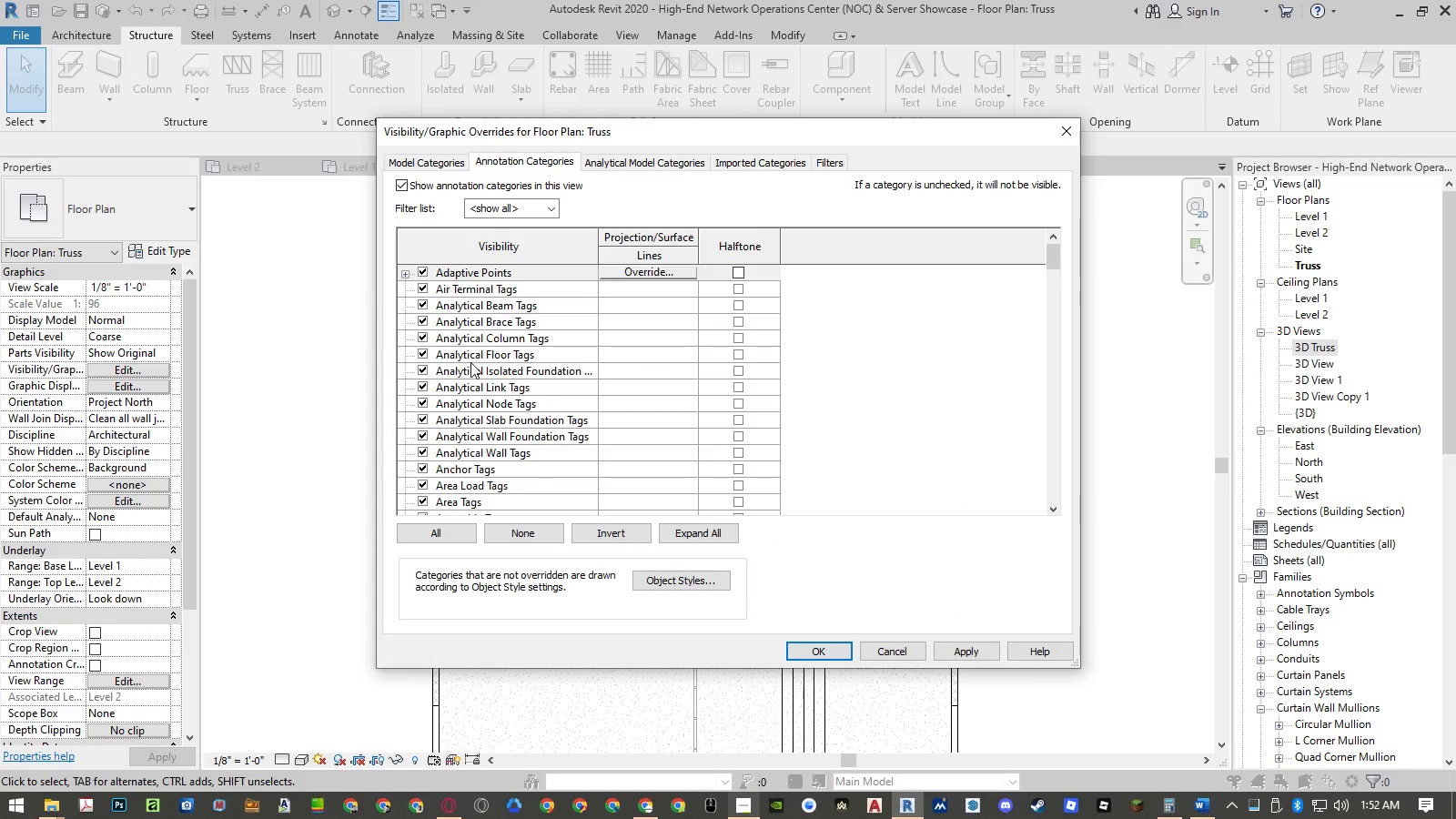 
left_click([472, 372])
 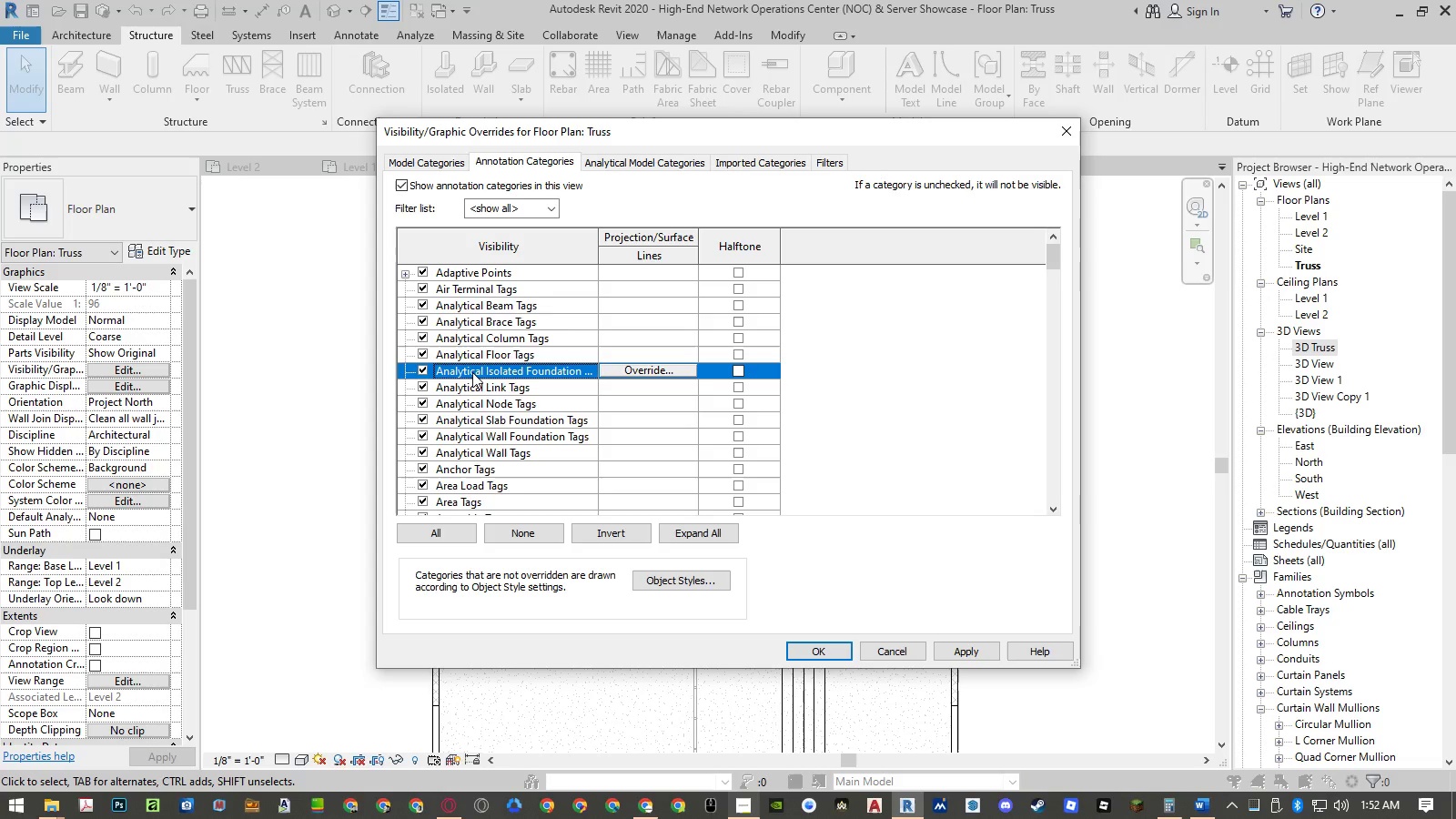 
type(se)
 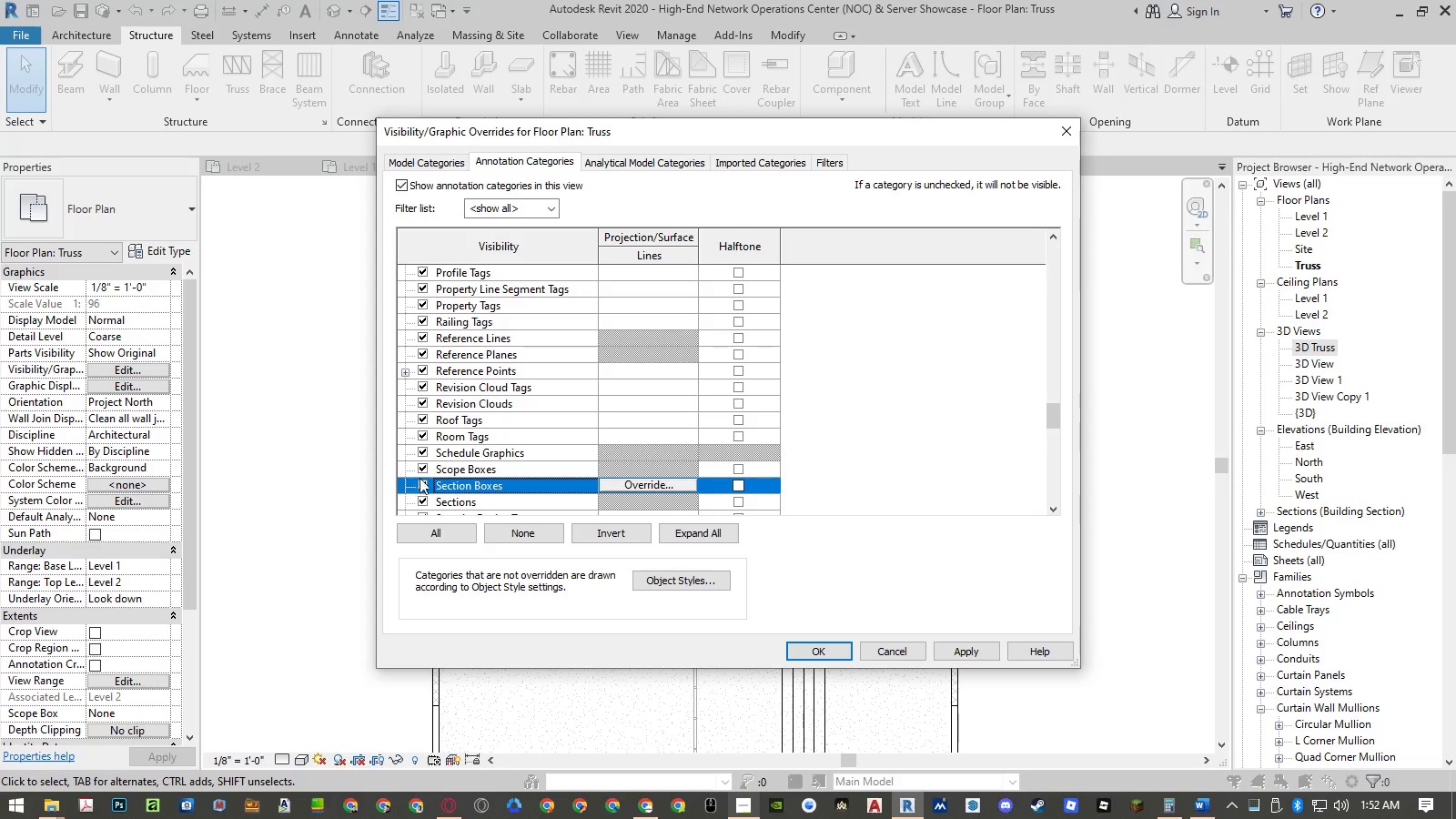 
scroll: coordinate [421, 476], scroll_direction: down, amount: 1.0
 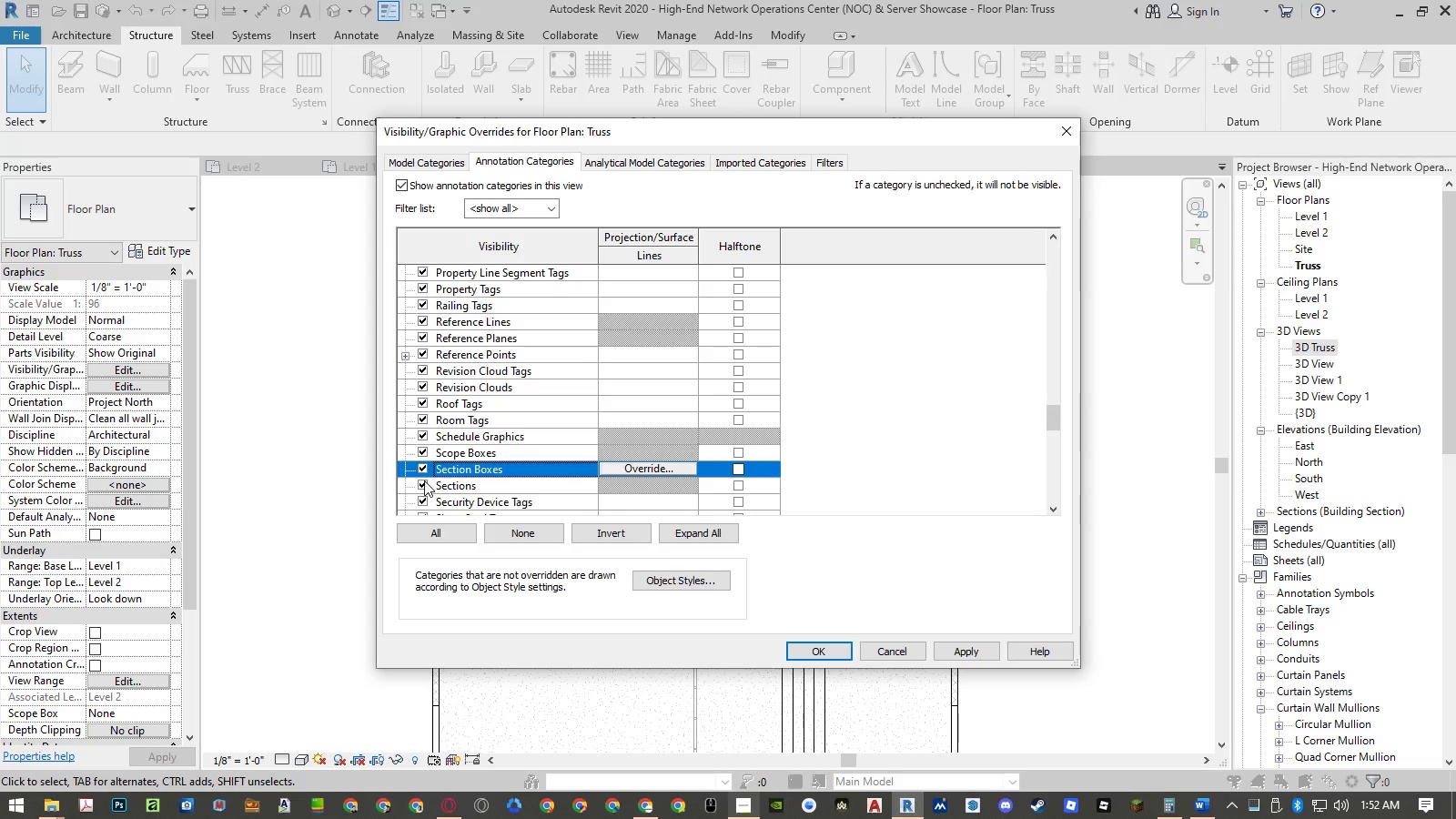 
left_click([424, 480])
 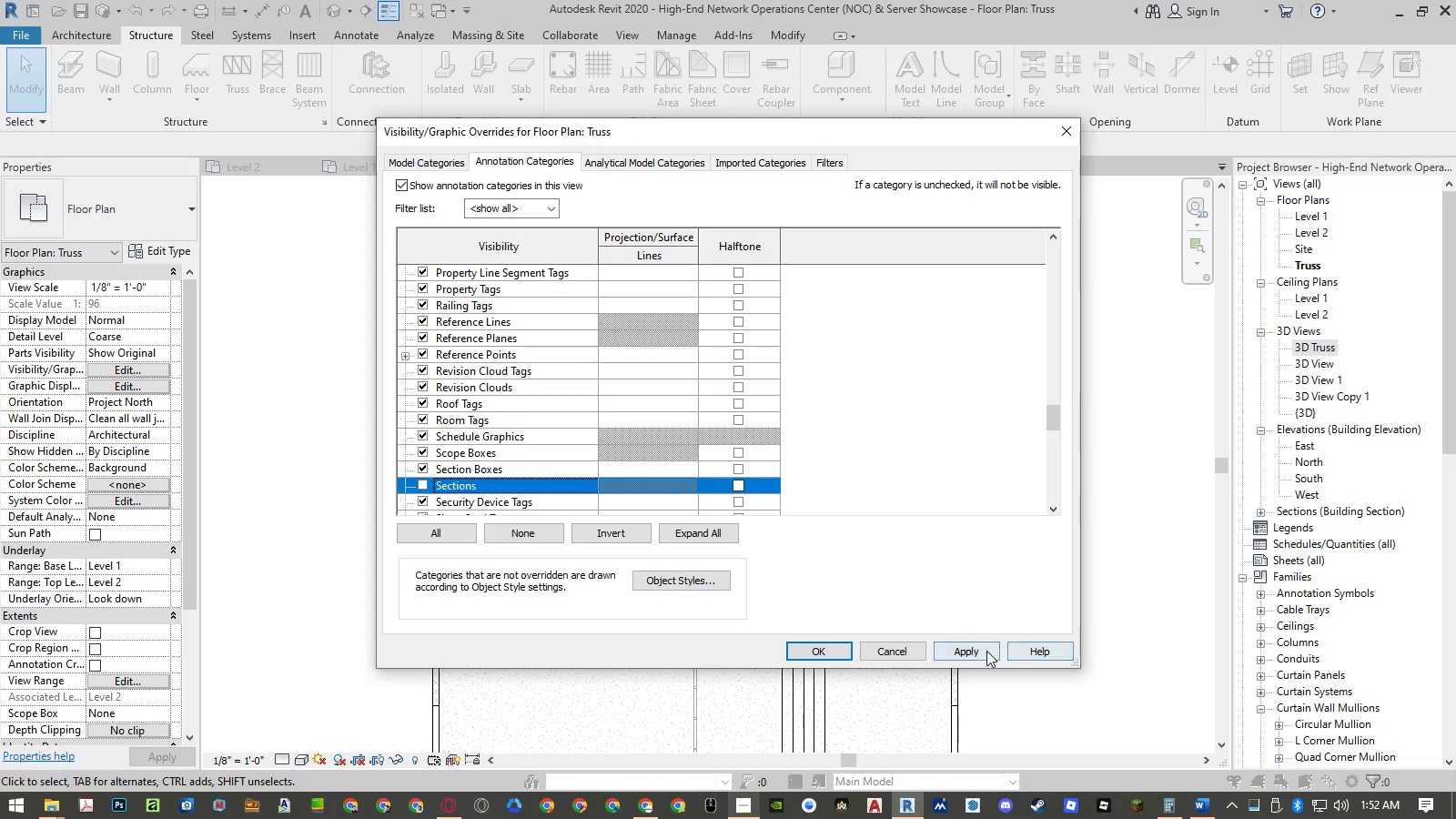 
left_click([986, 651])
 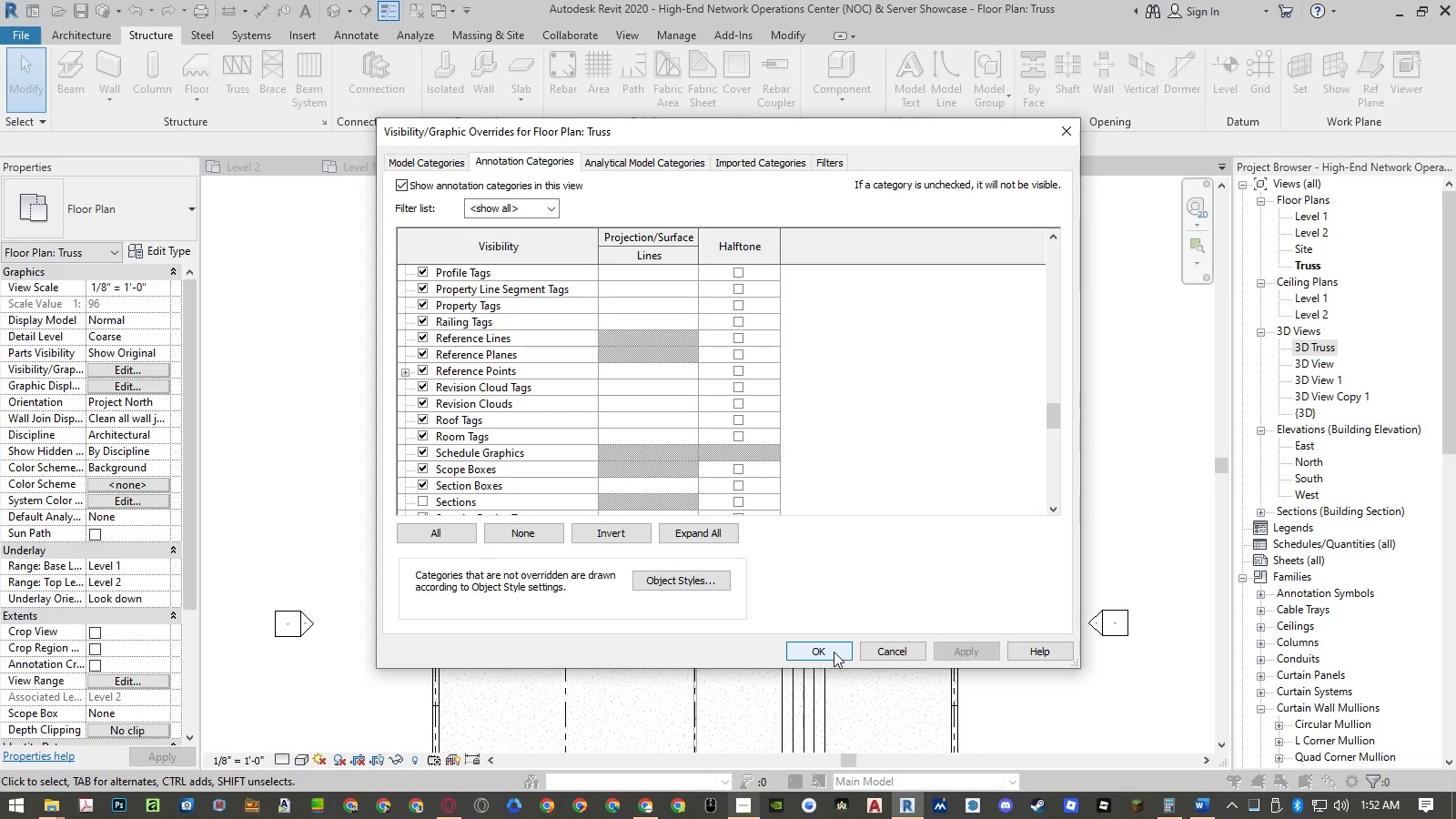 
left_click([834, 652])
 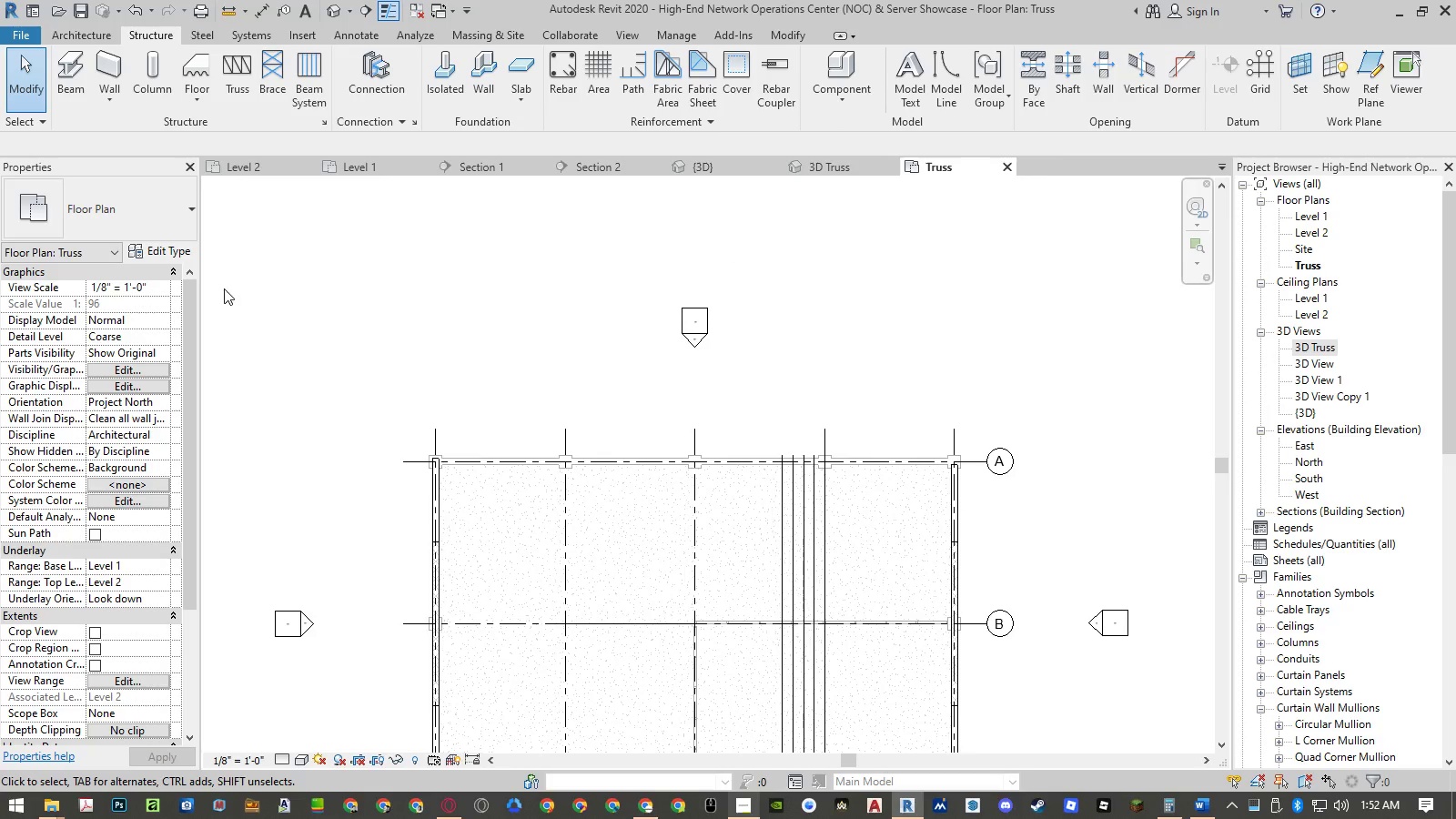 
left_click([106, 367])
 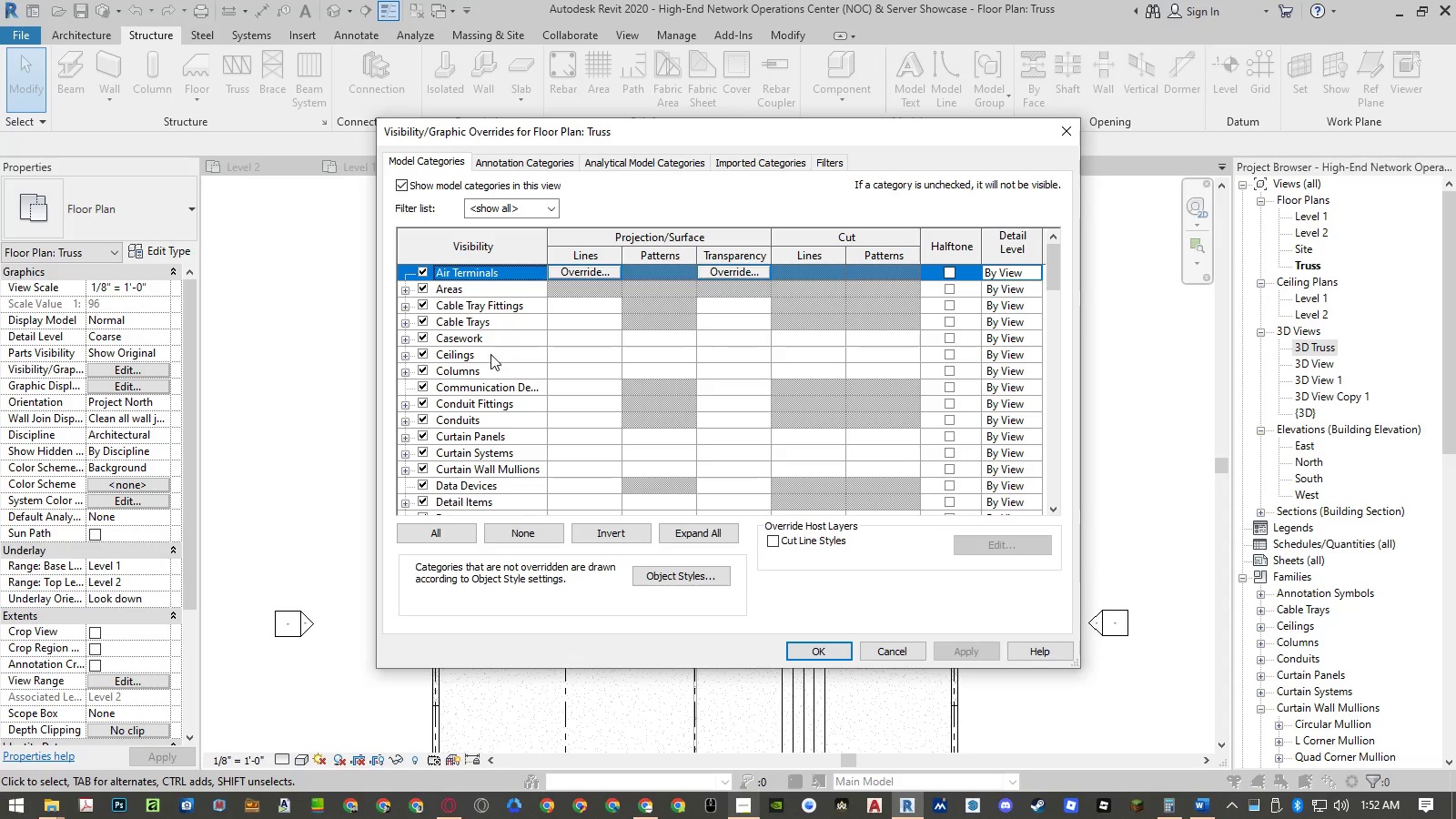 
left_click([472, 386])
 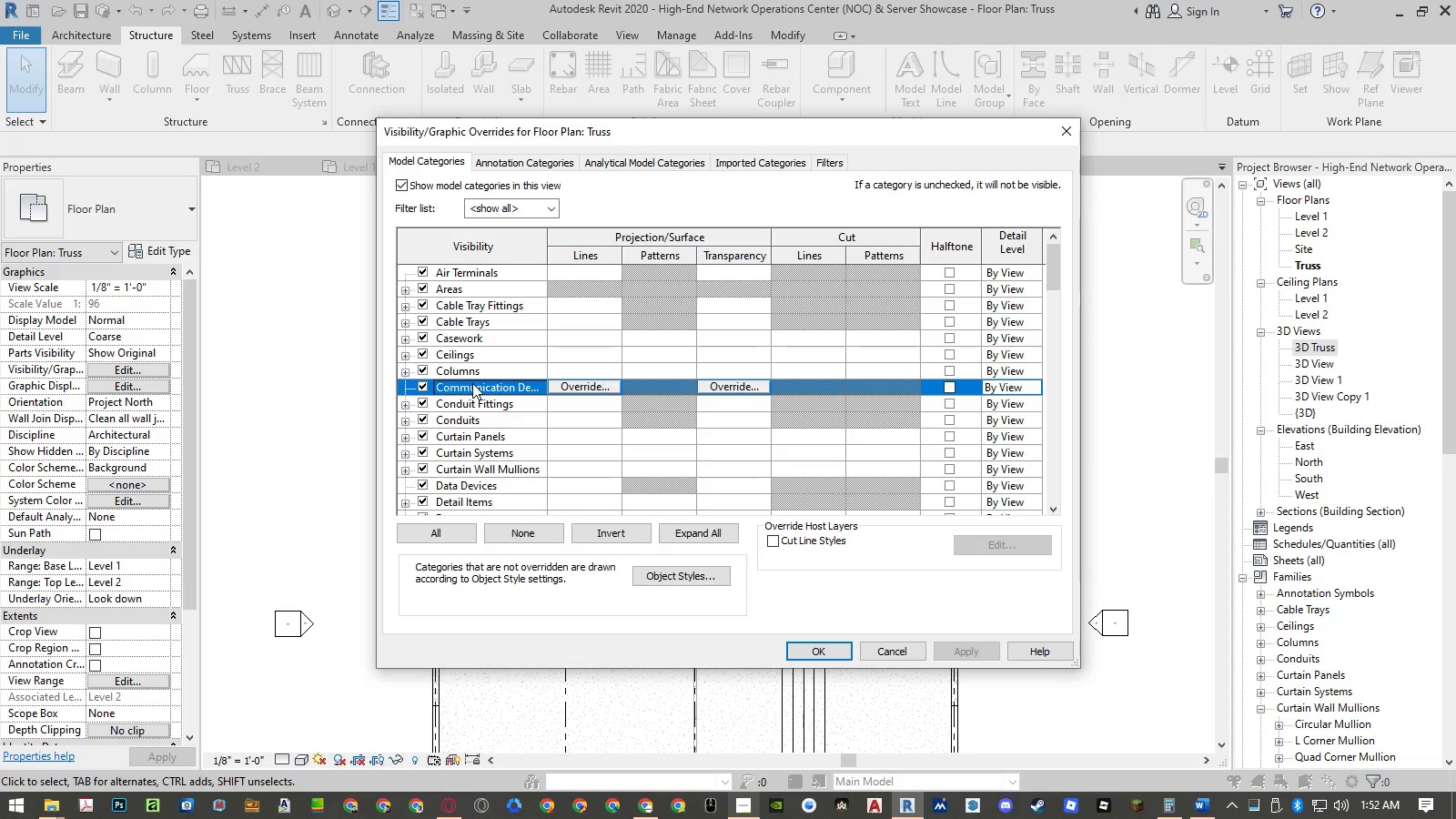 
type(el)
 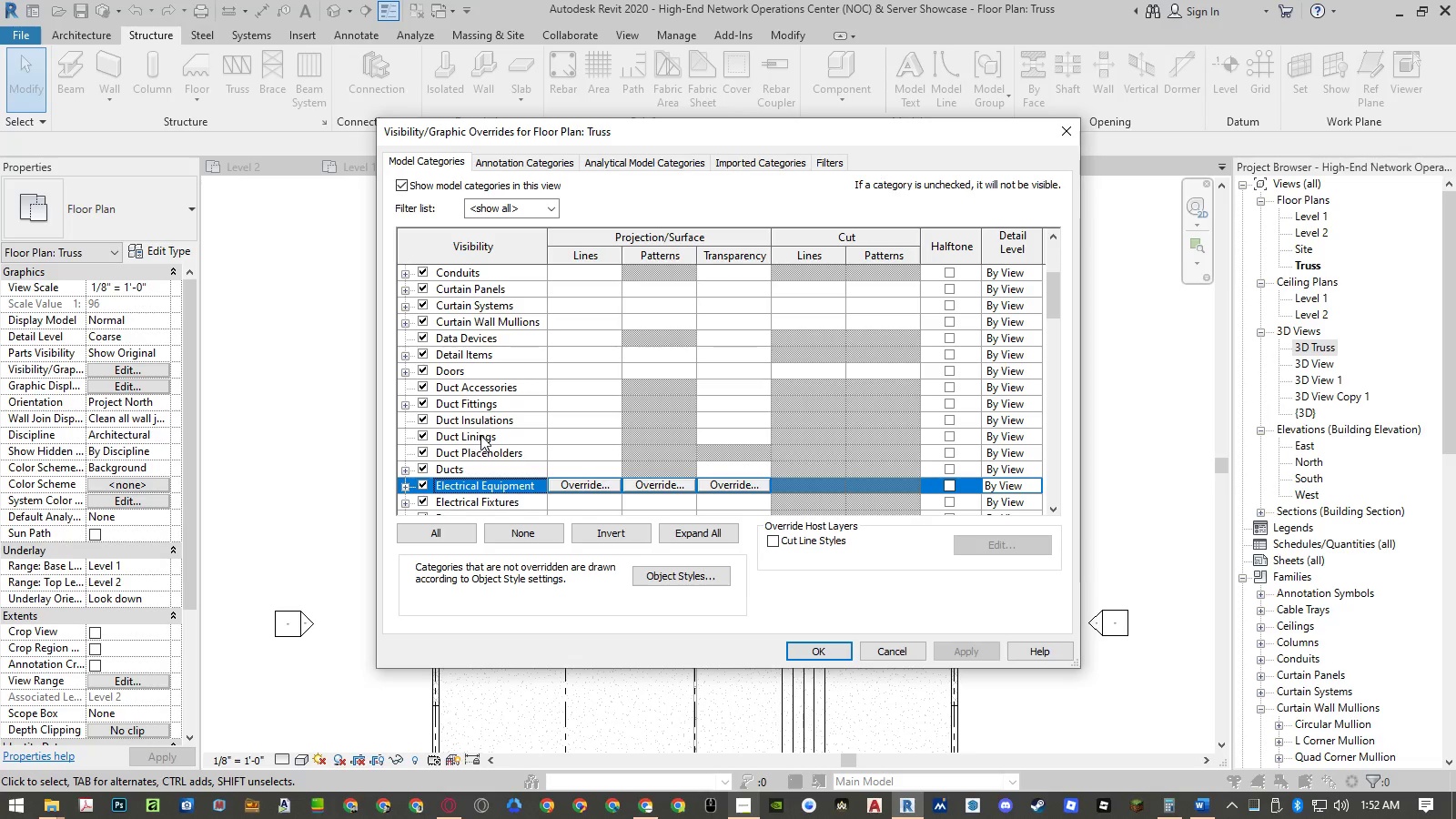 
scroll: coordinate [485, 426], scroll_direction: down, amount: 9.0
 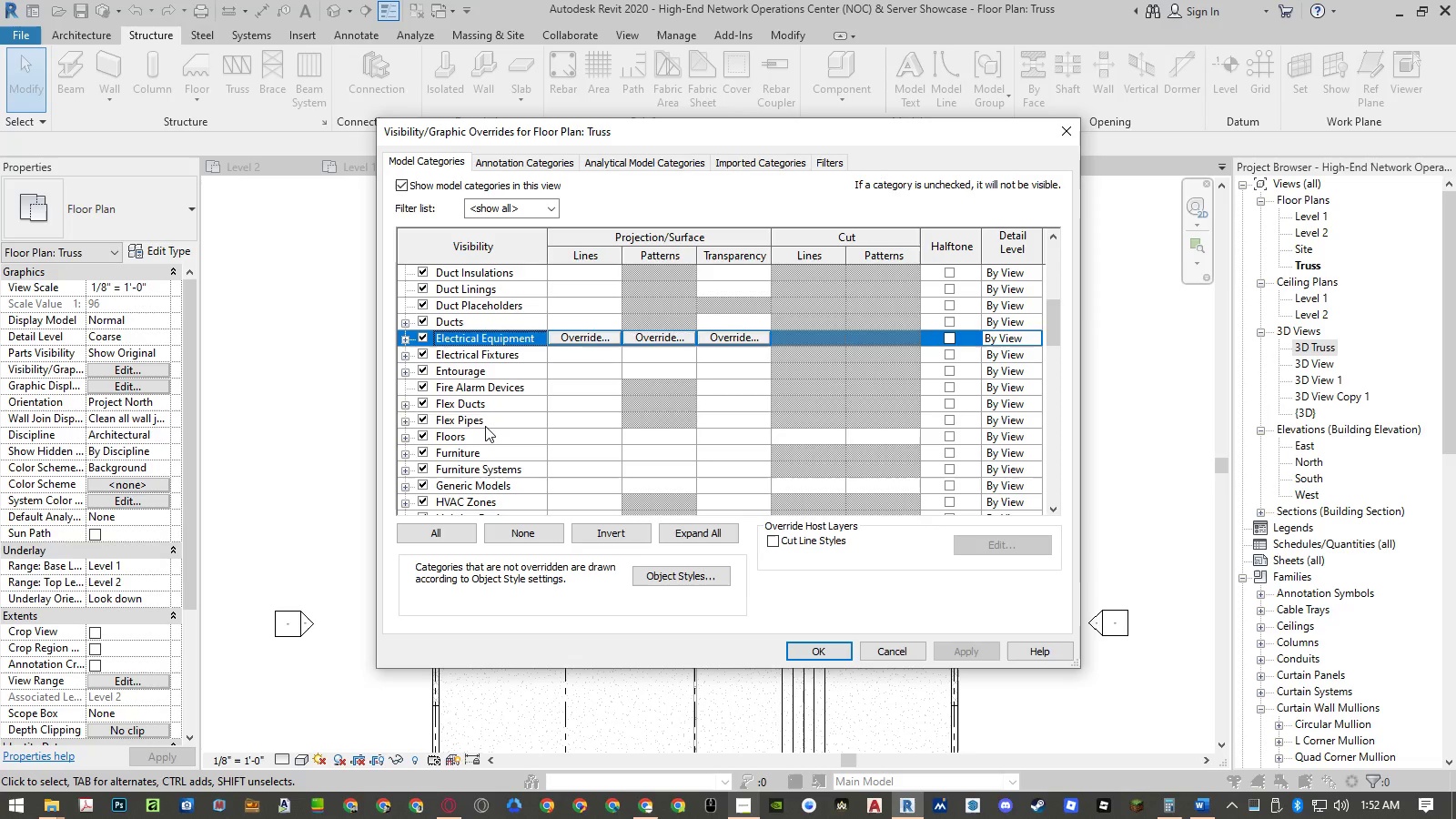 
left_click([485, 426])
 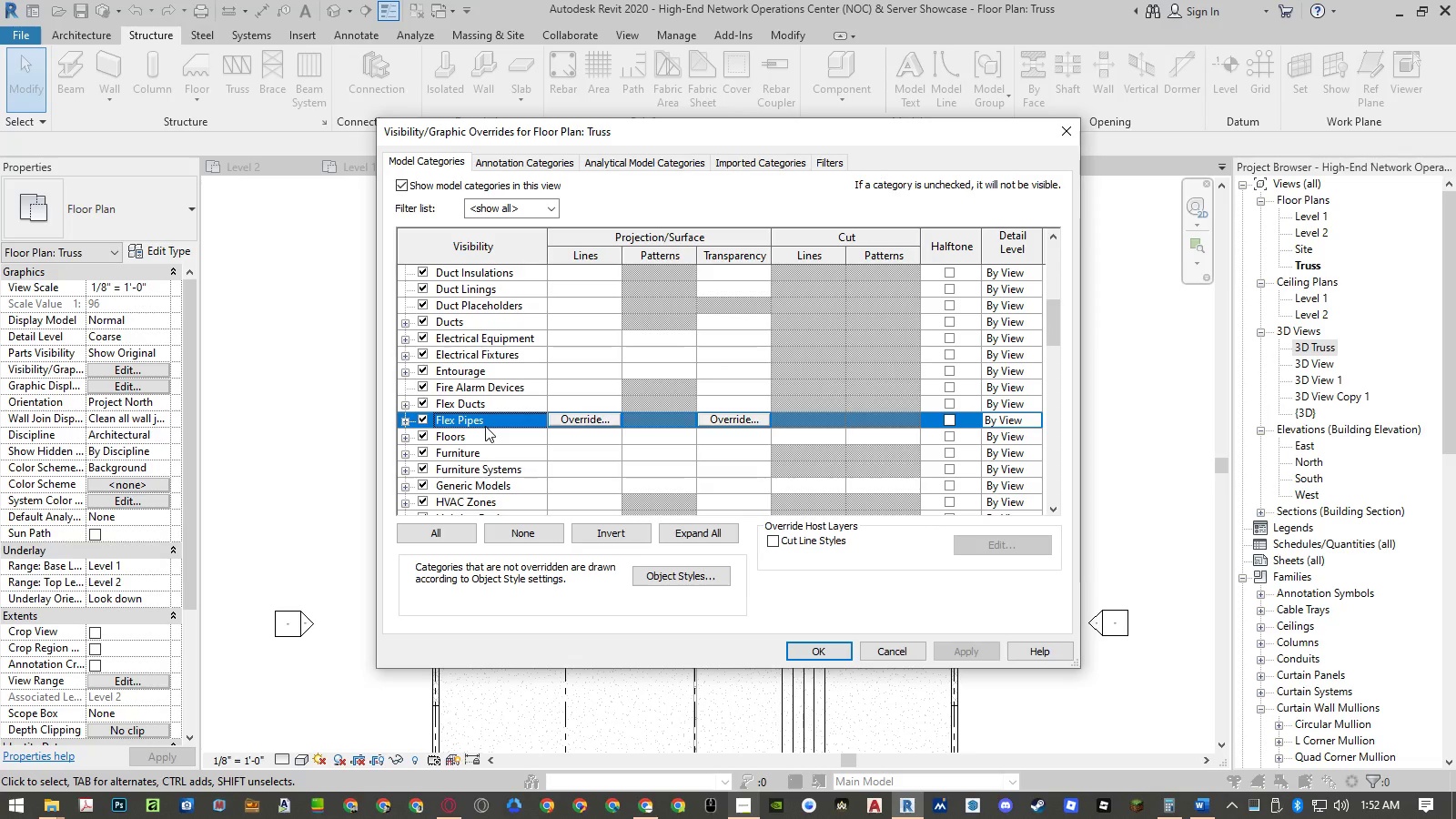 
type(vi)
 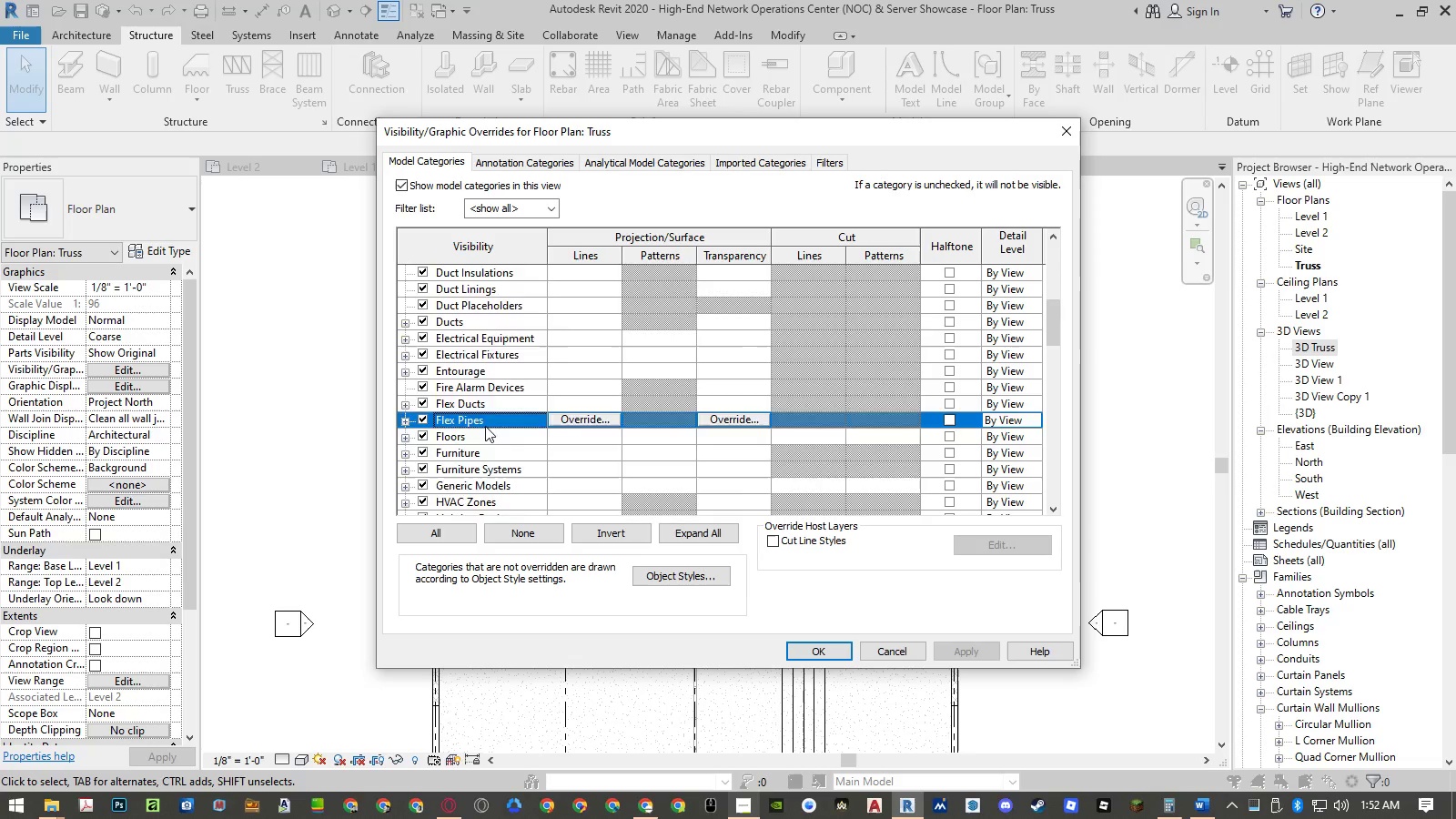 
scroll: coordinate [485, 426], scroll_direction: down, amount: 21.0
 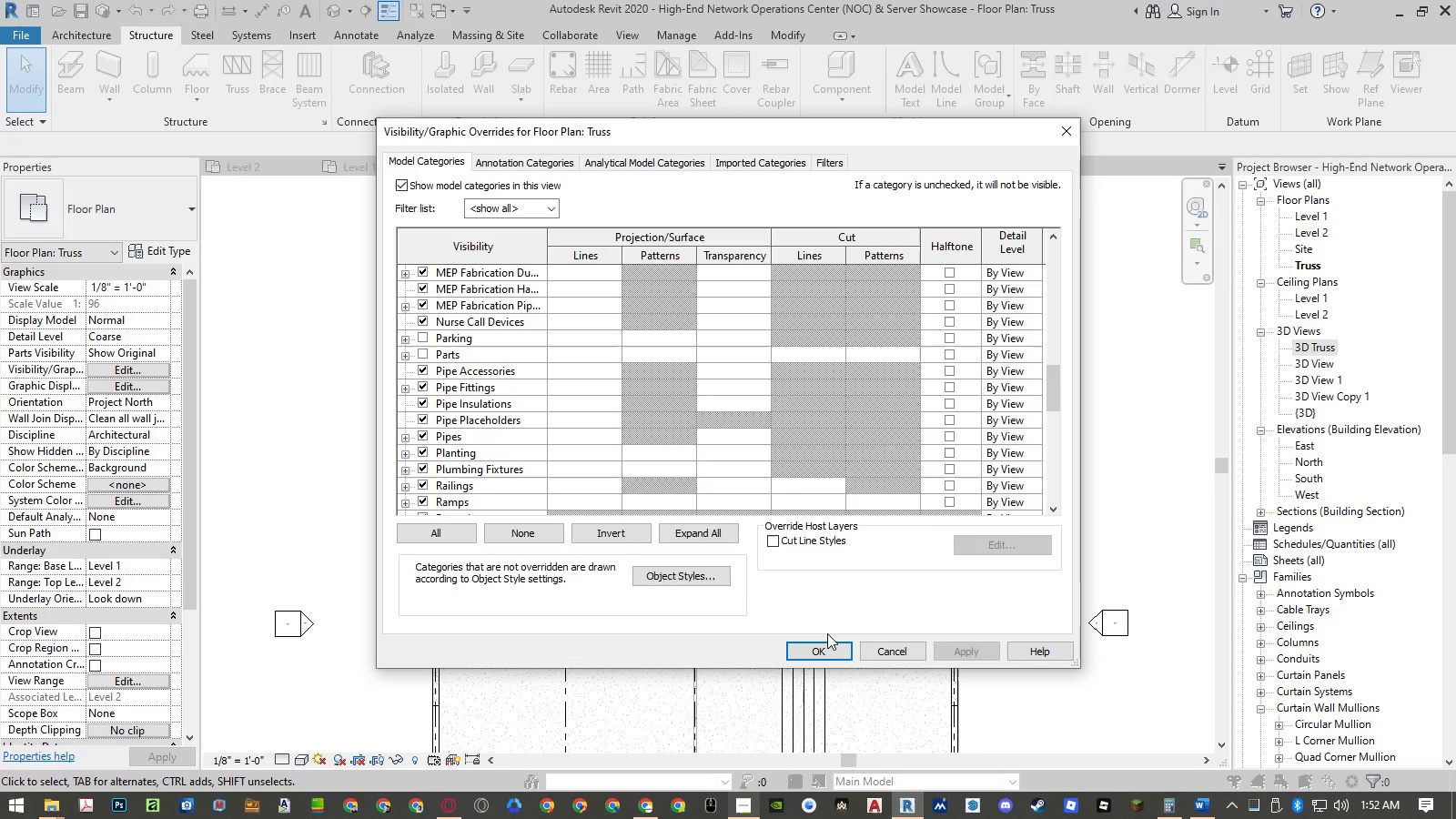 
left_click([827, 642])
 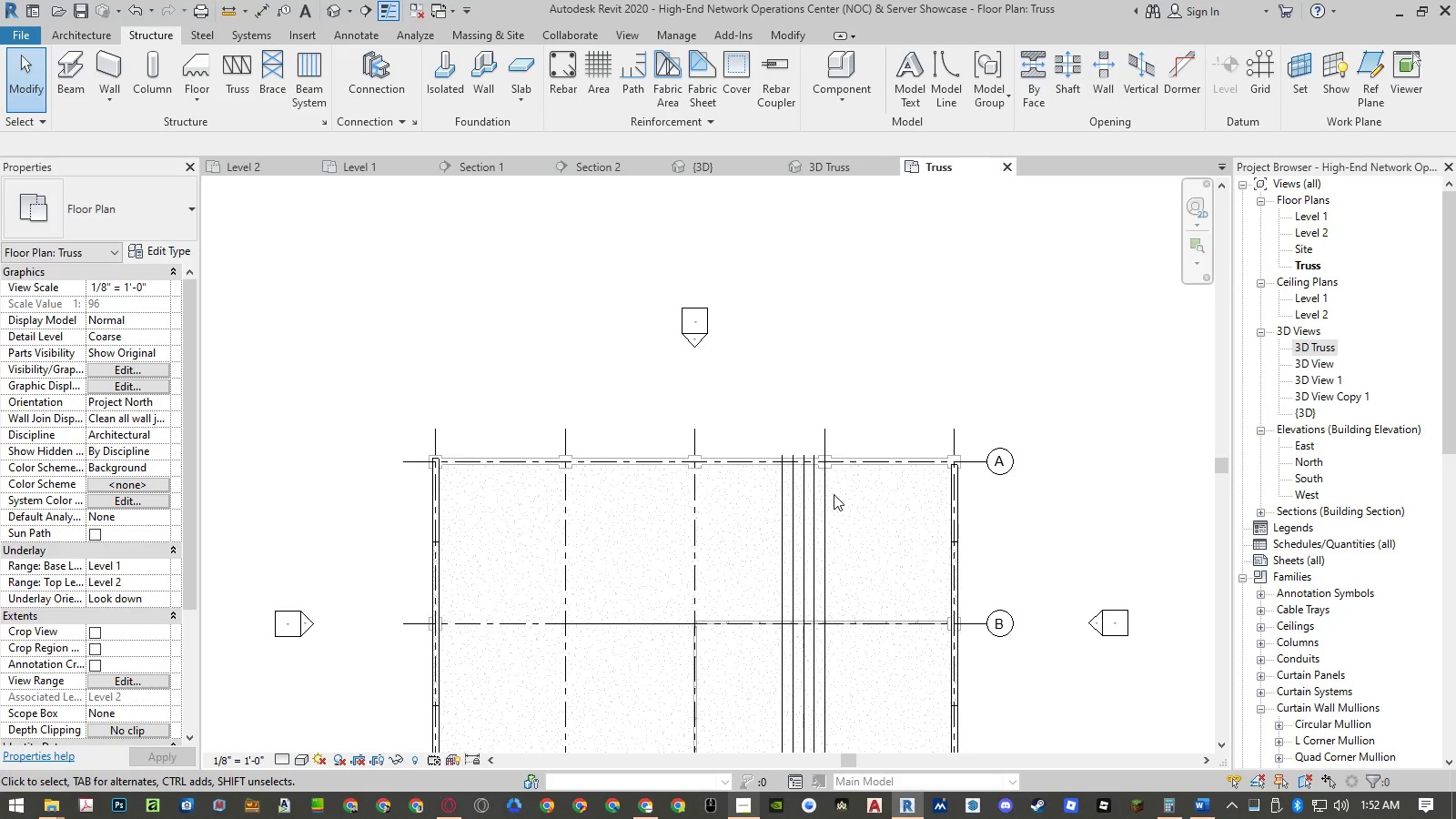 
left_click([825, 492])
 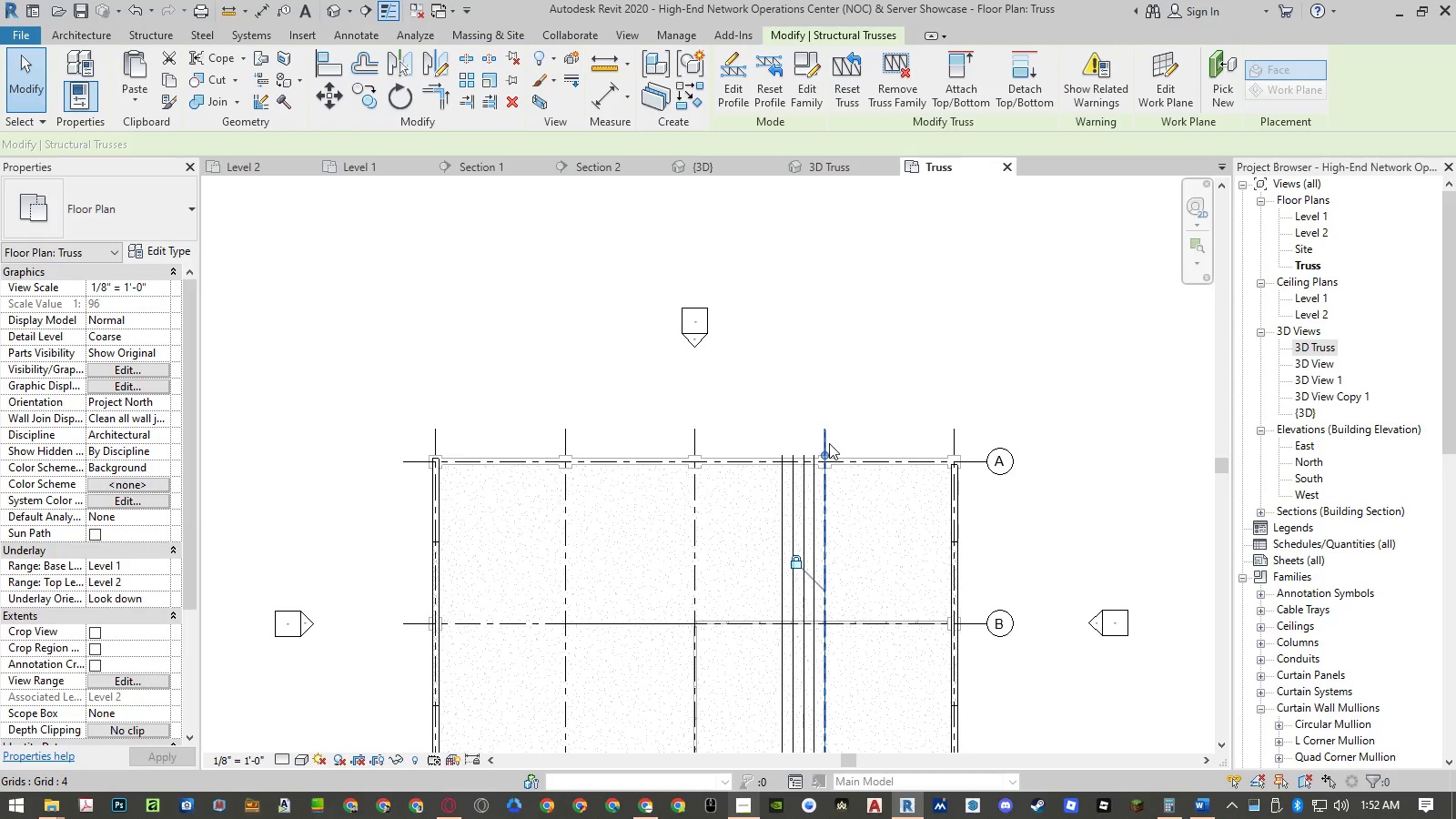 
key(Escape)
type(al)
 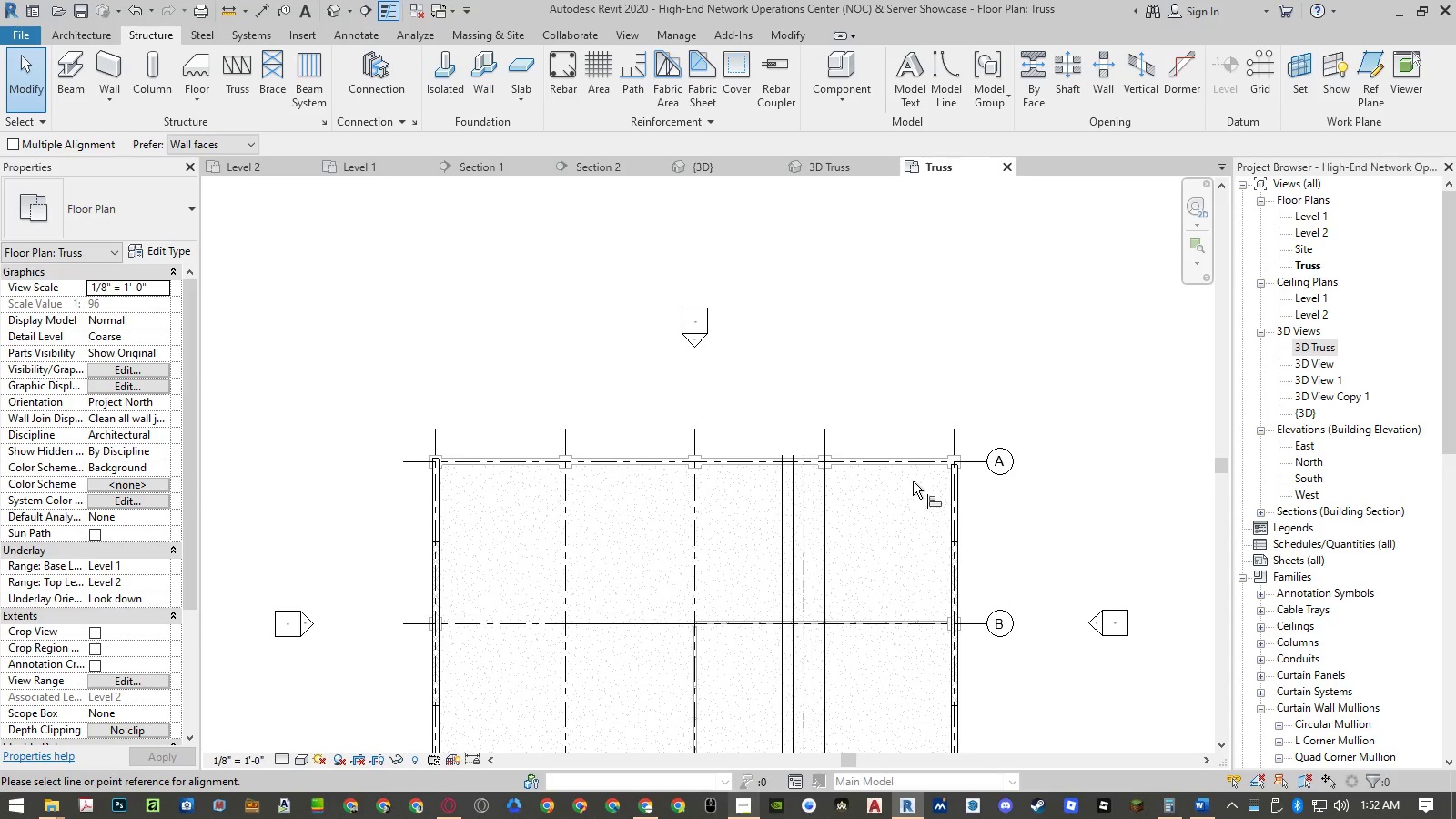 
scroll: coordinate [942, 497], scroll_direction: up, amount: 5.0
 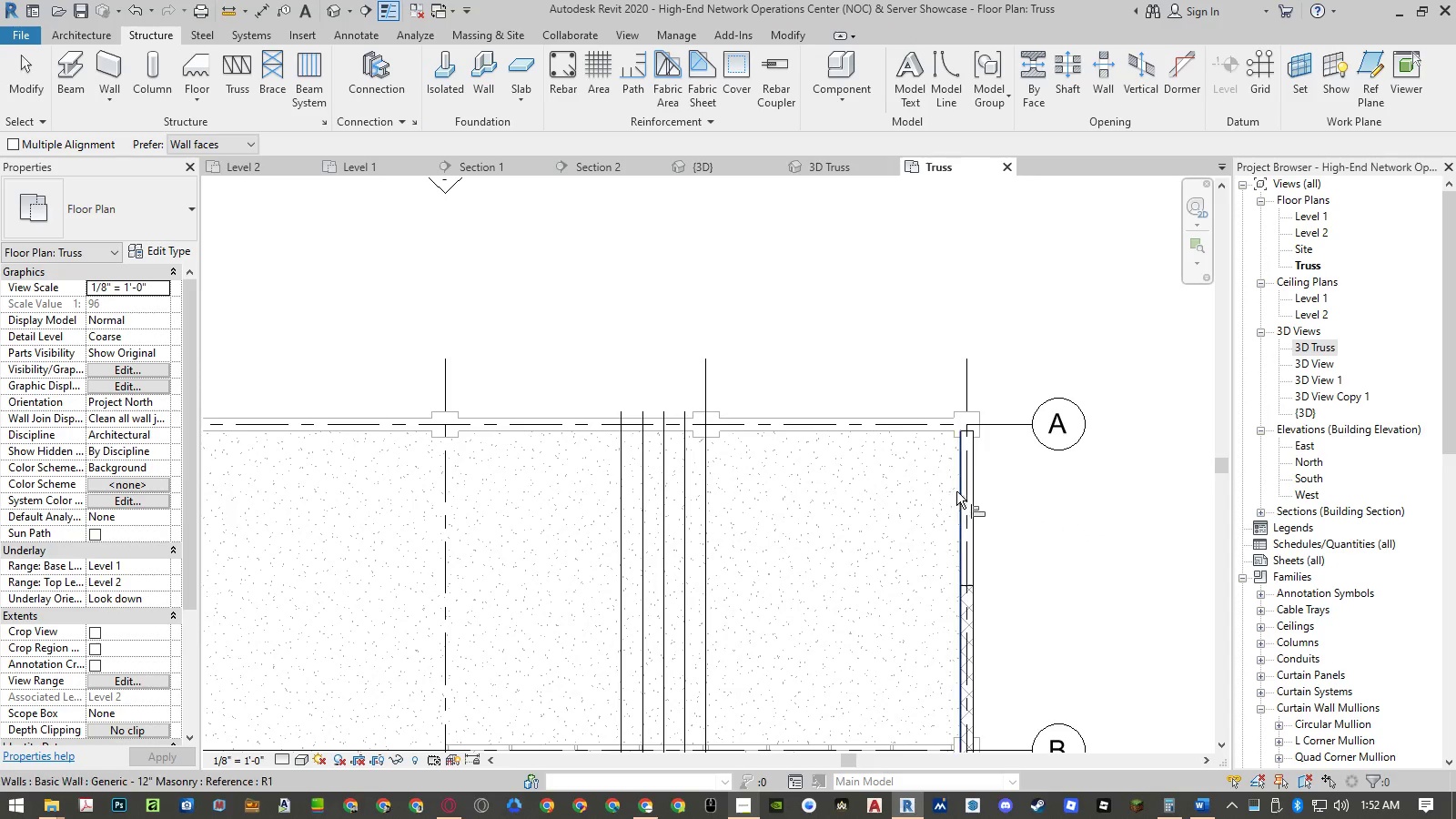 
left_click([957, 491])
 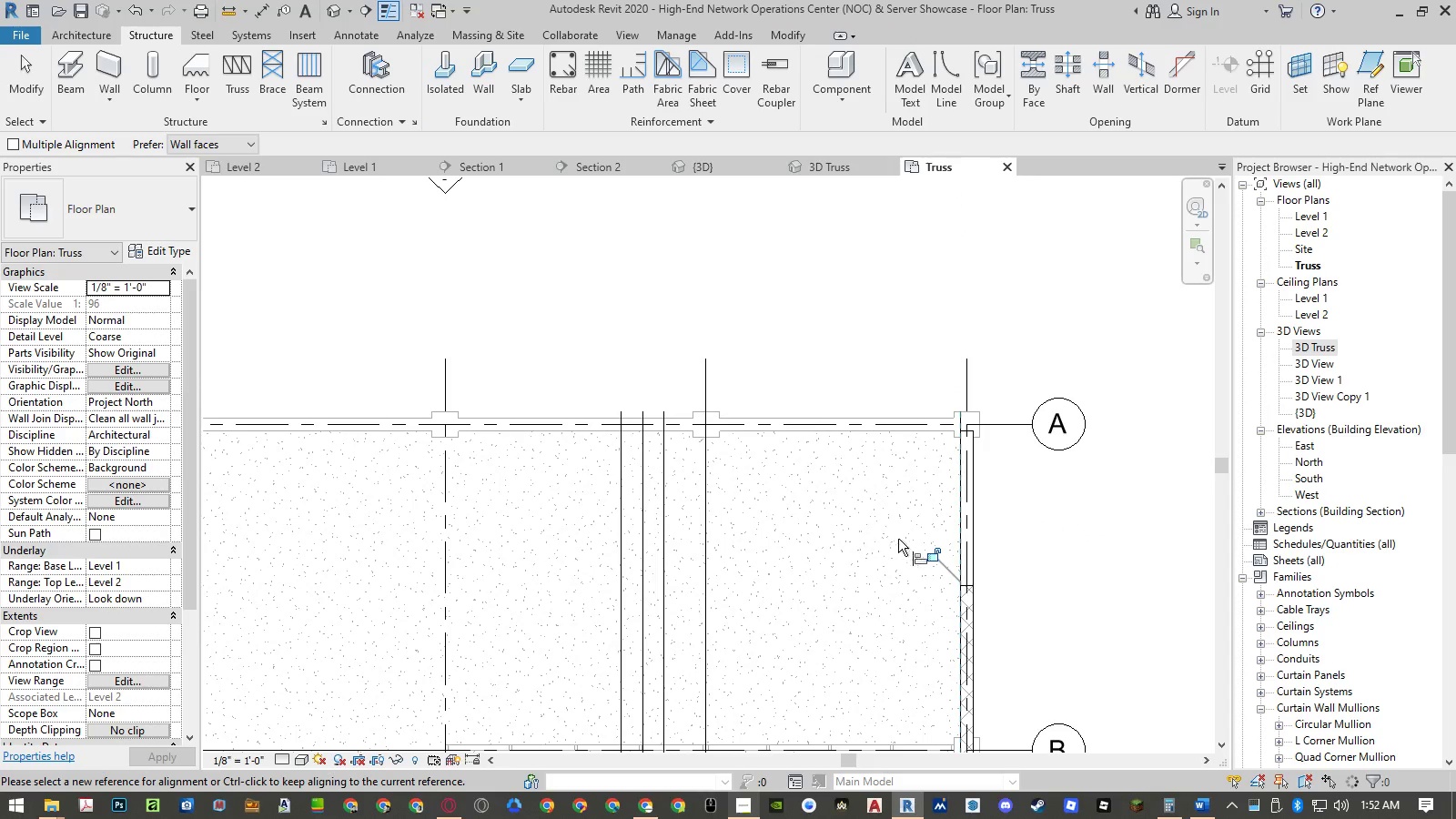 
left_click([930, 560])
 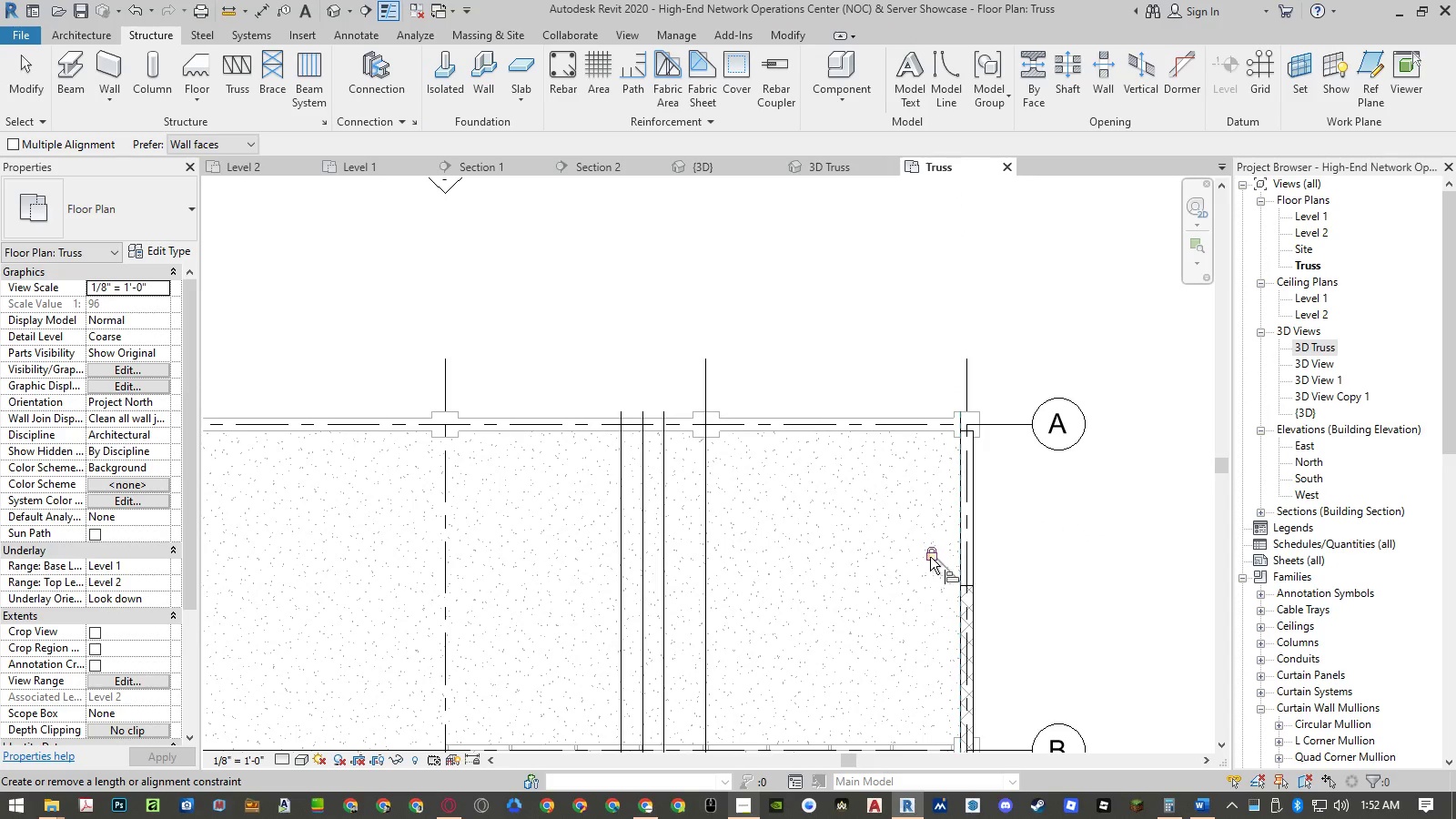 
scroll: coordinate [930, 556], scroll_direction: down, amount: 3.0
 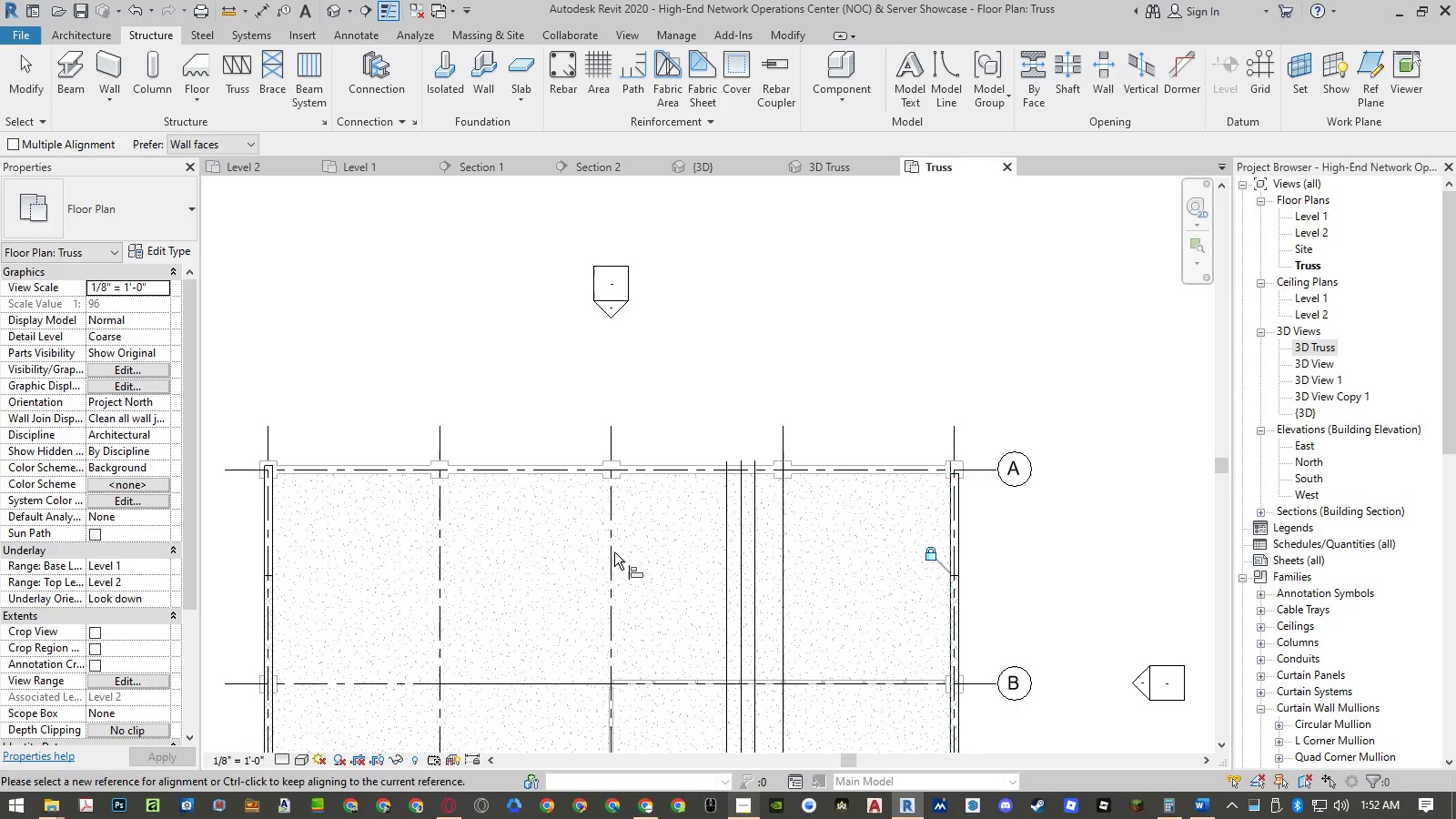 
left_click([613, 552])
 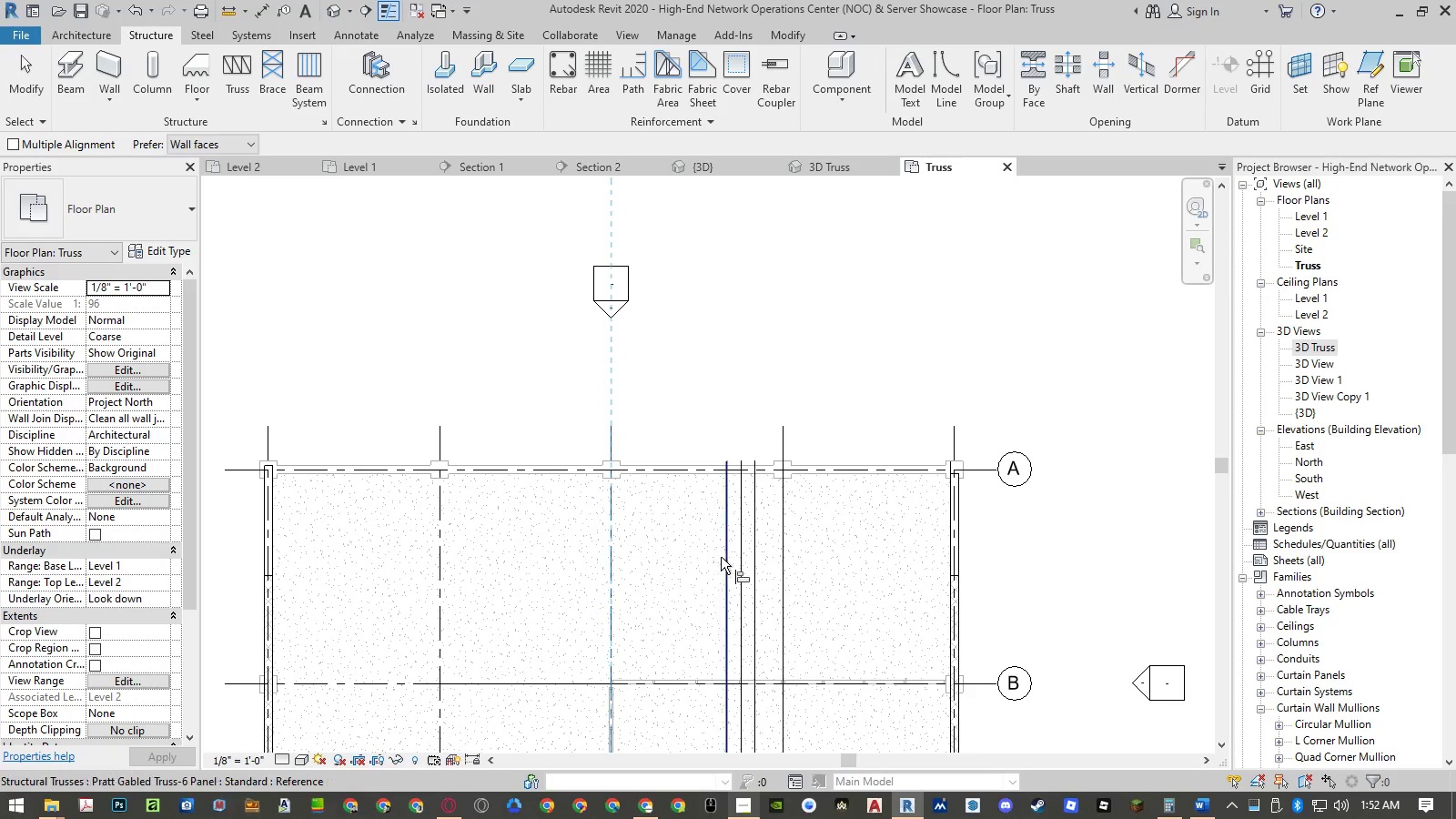 
left_click([723, 557])
 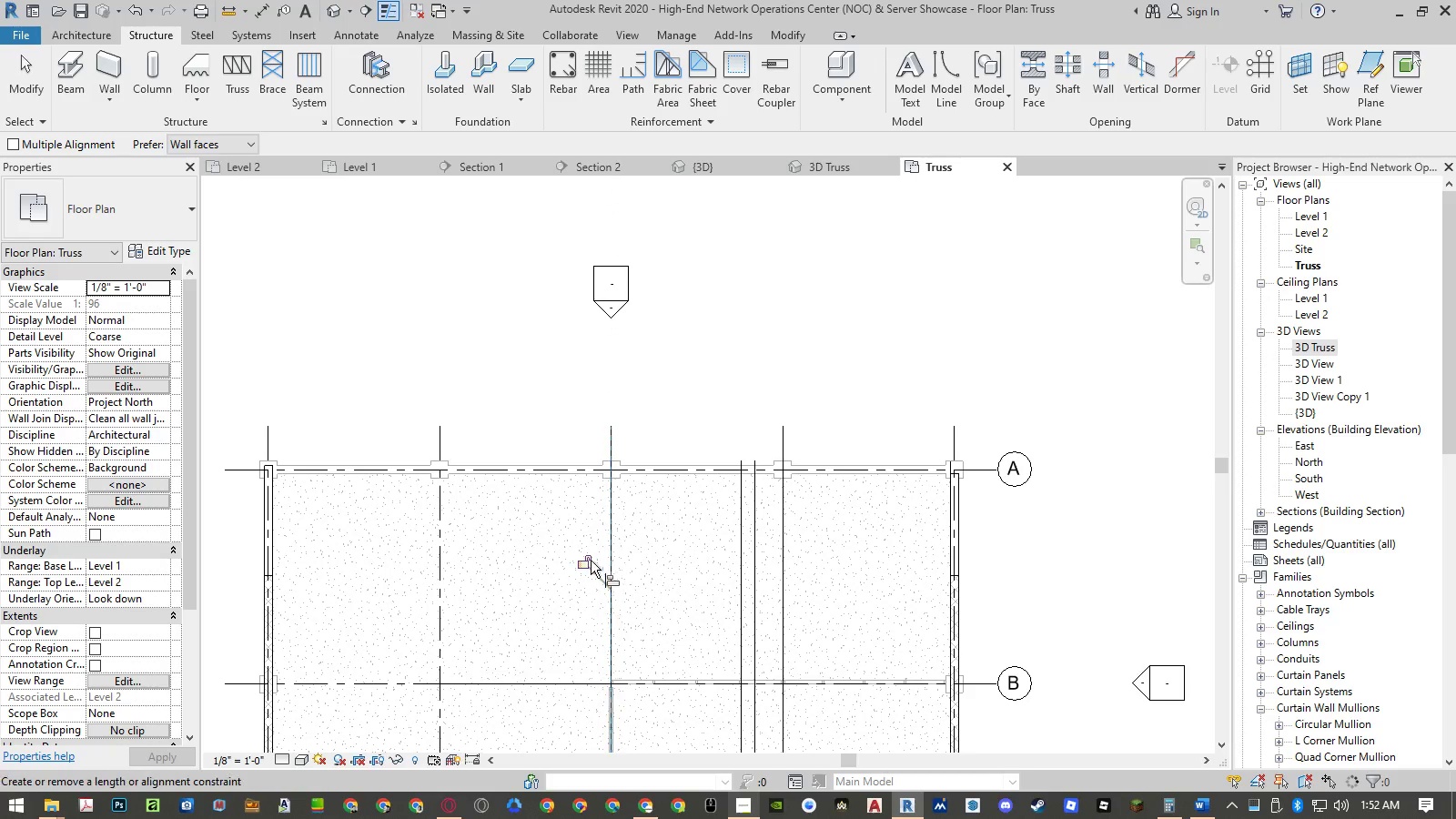 
left_click([586, 561])
 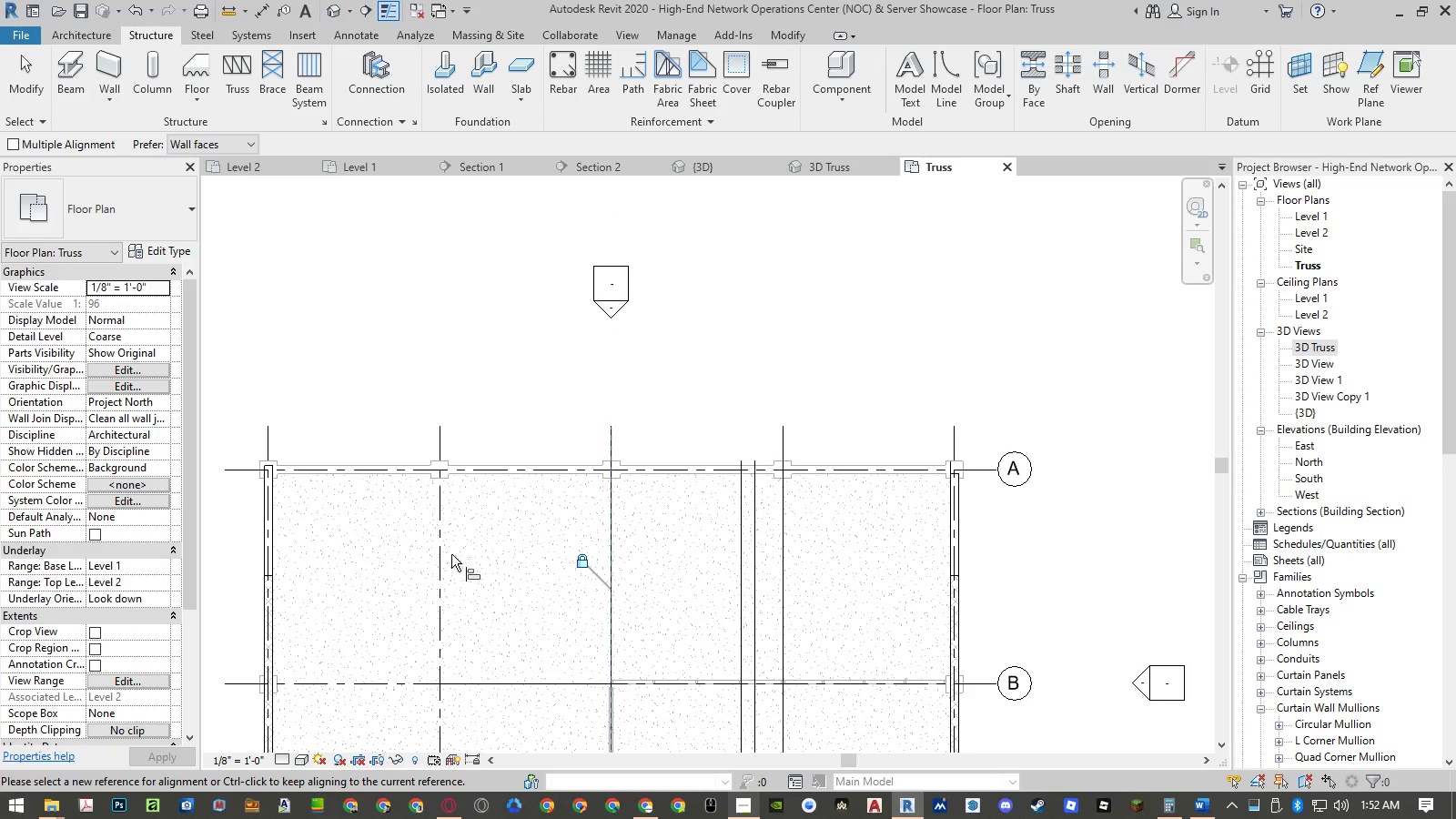 
left_click([443, 555])
 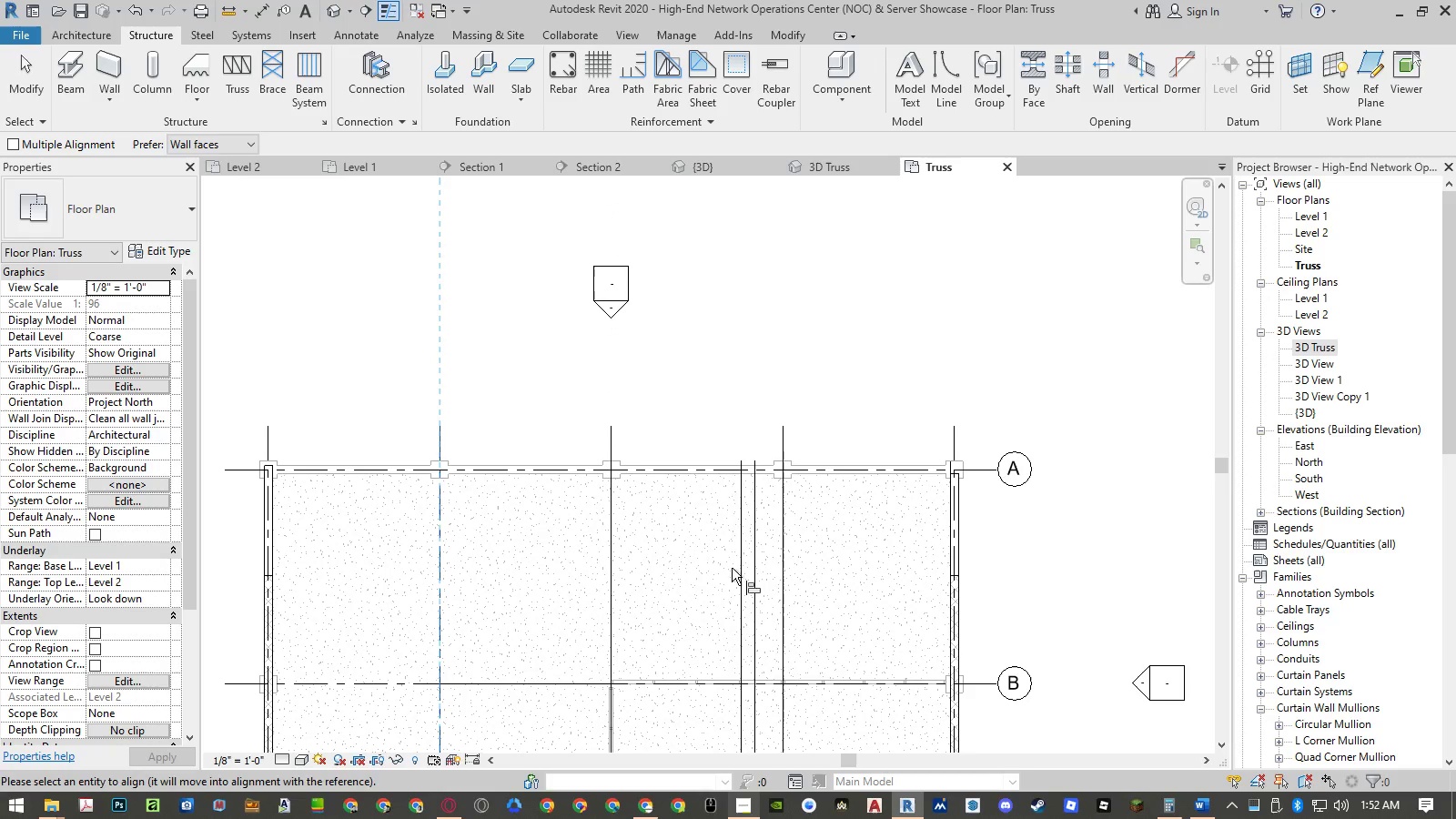 
left_click([739, 569])
 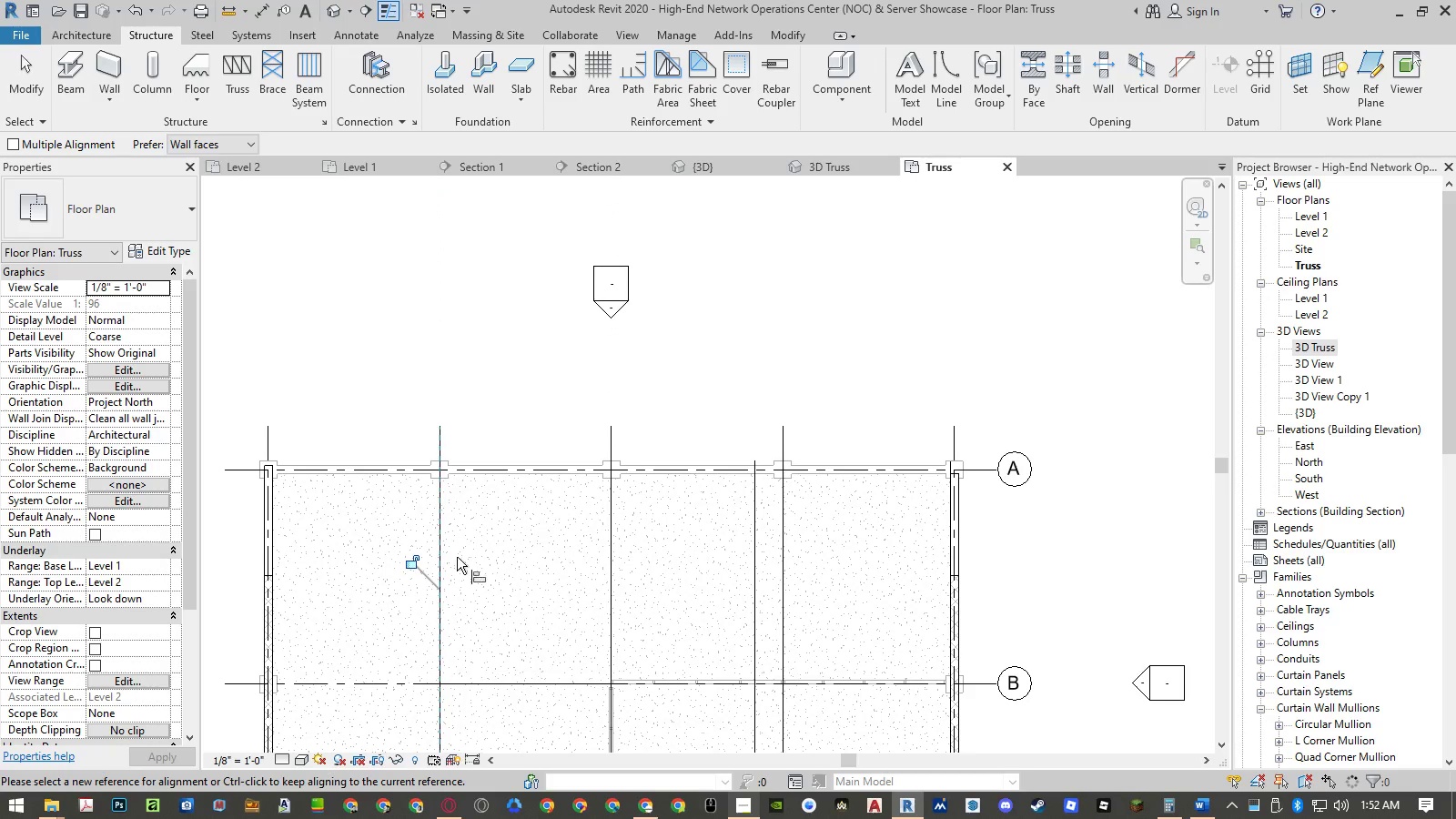 
left_click([410, 559])
 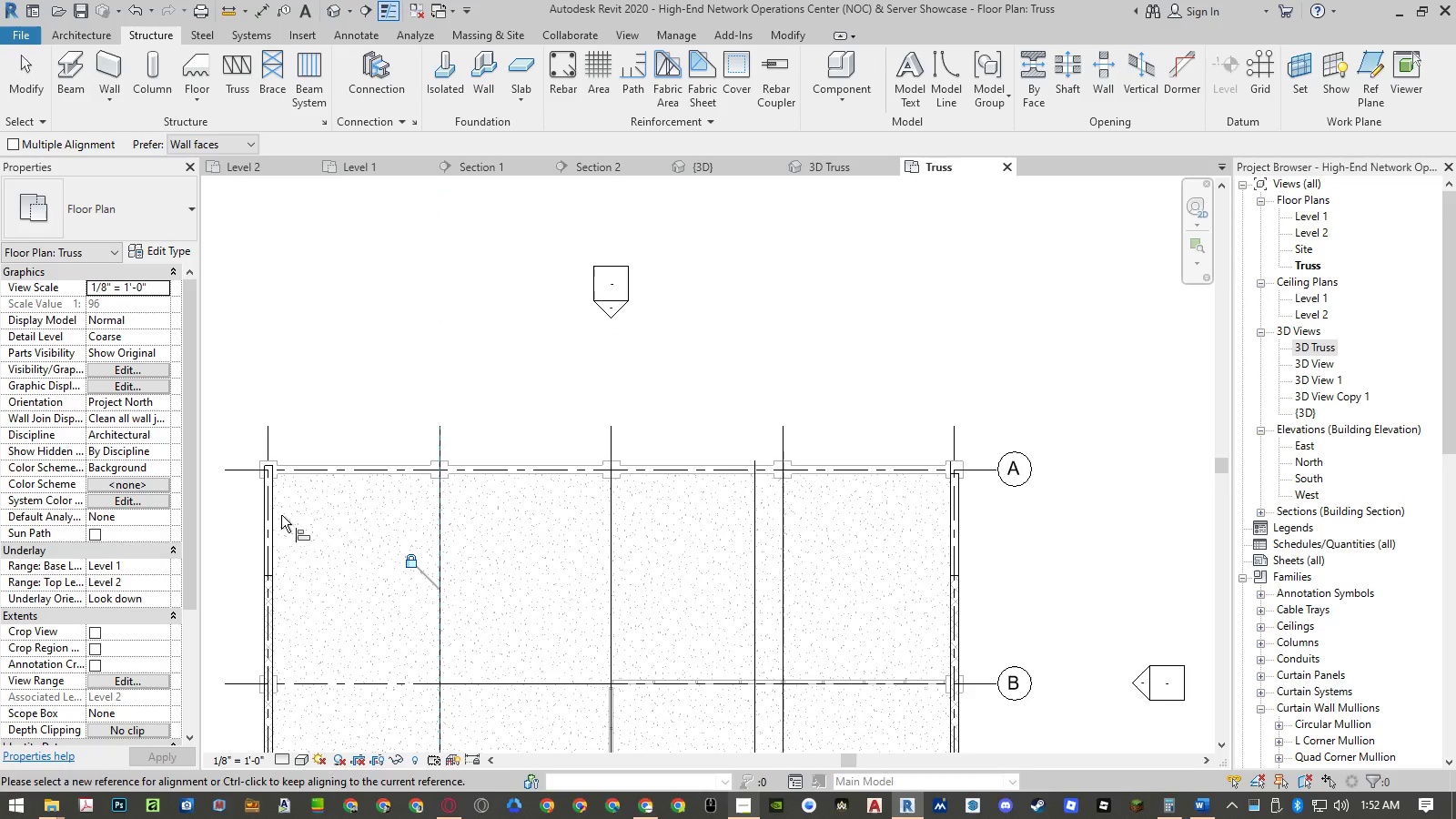 
scroll: coordinate [258, 505], scroll_direction: up, amount: 3.0
 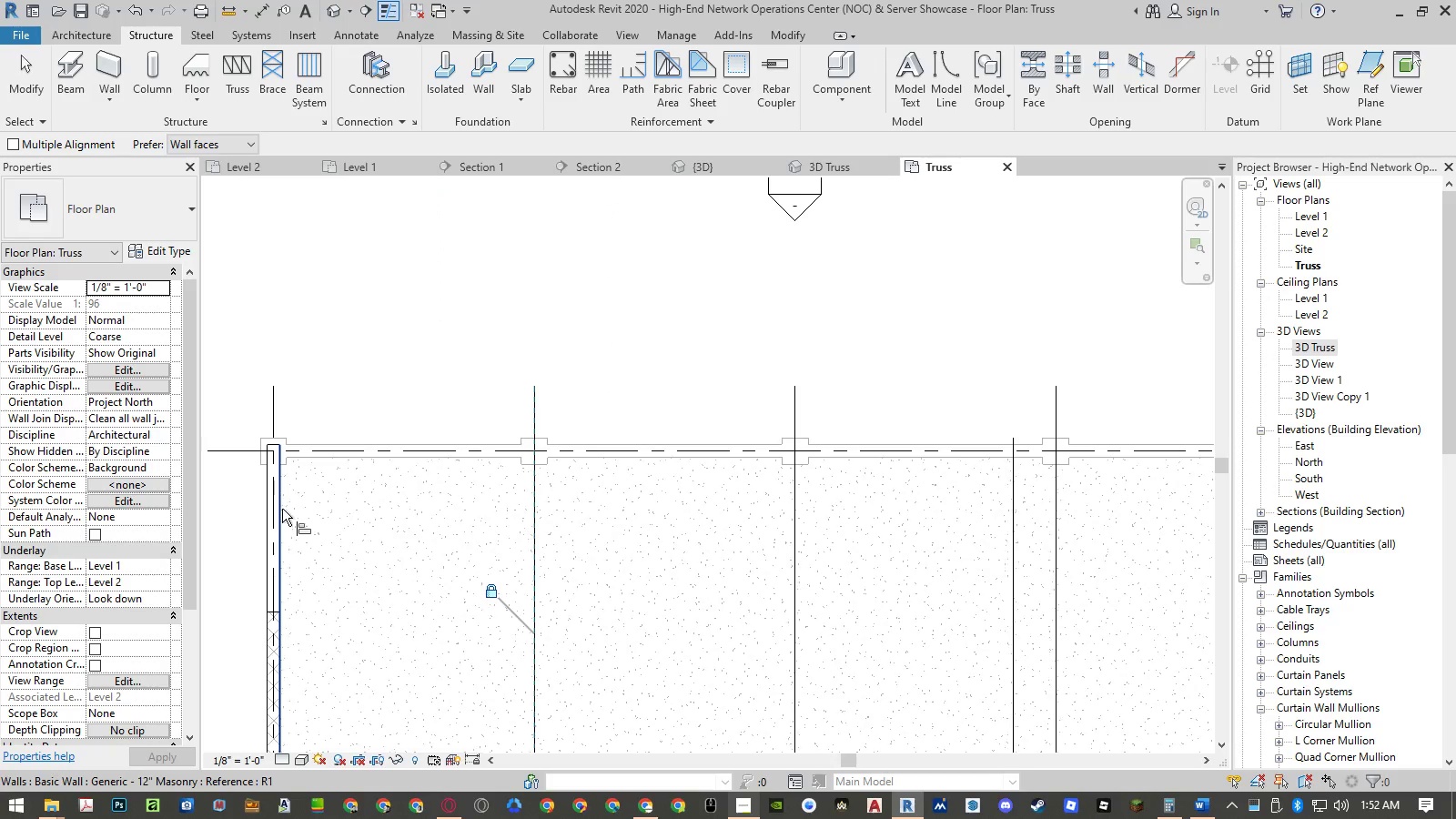 
left_click([282, 509])
 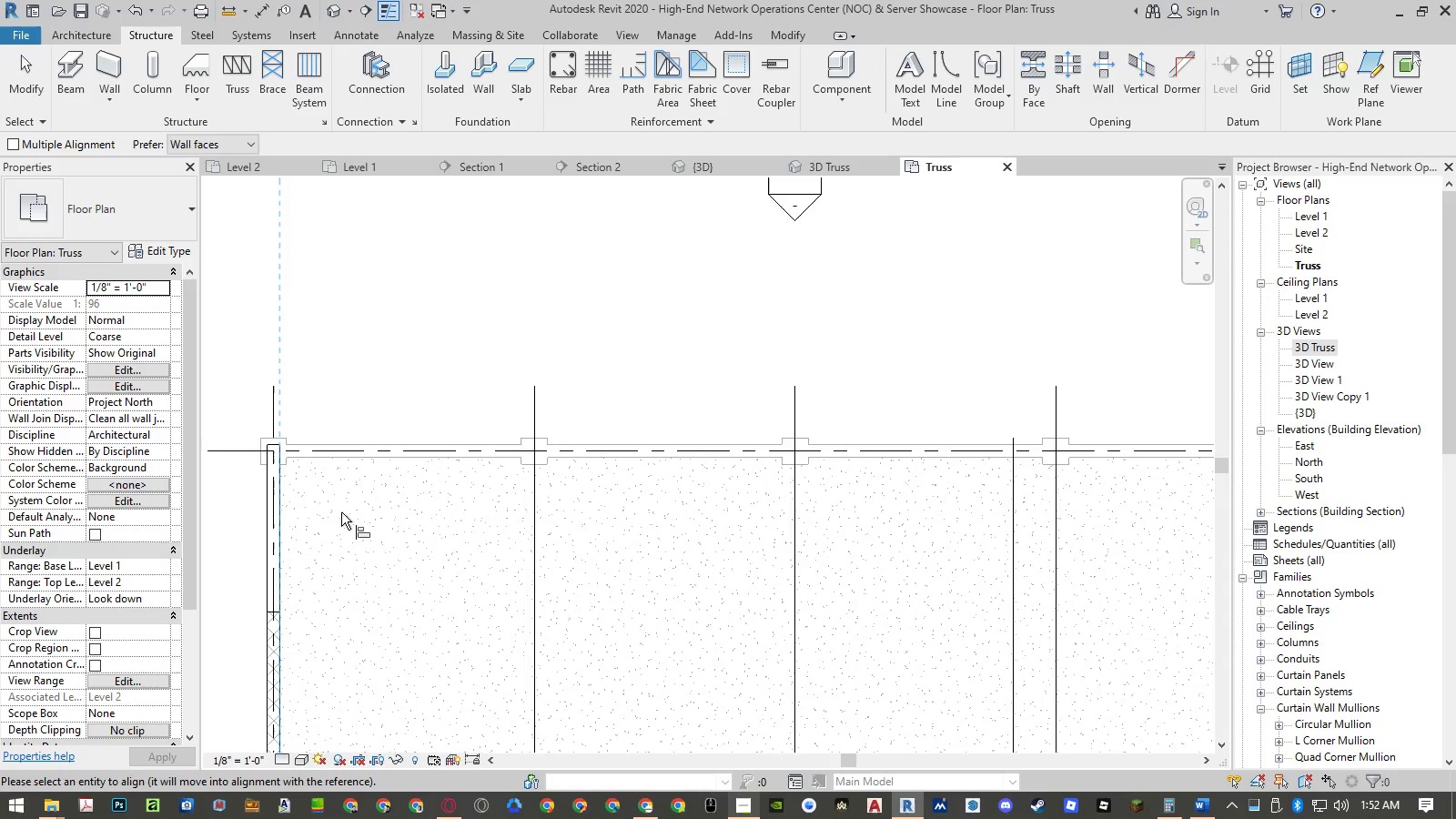 
scroll: coordinate [344, 512], scroll_direction: down, amount: 3.0
 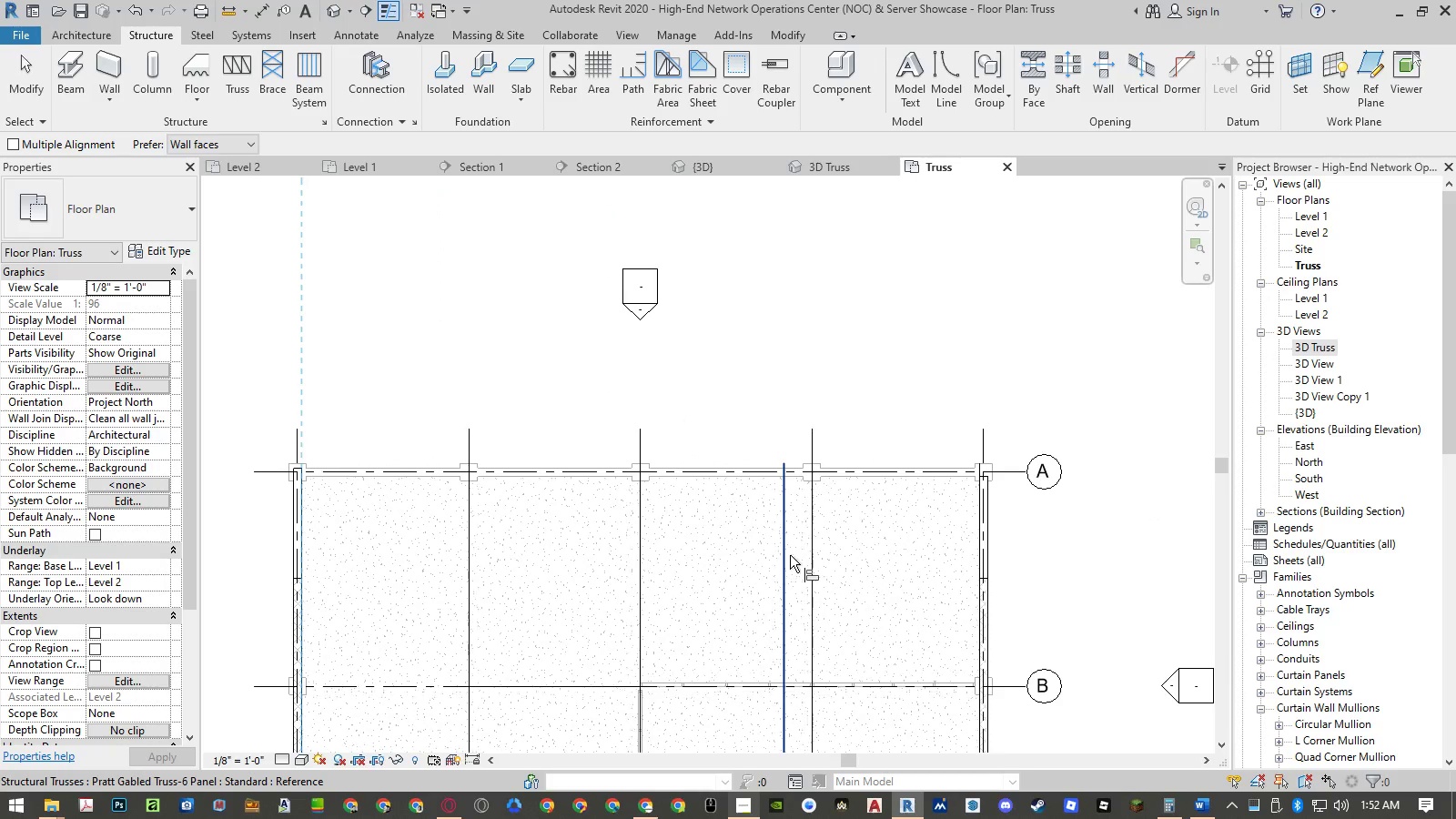 
left_click([785, 554])
 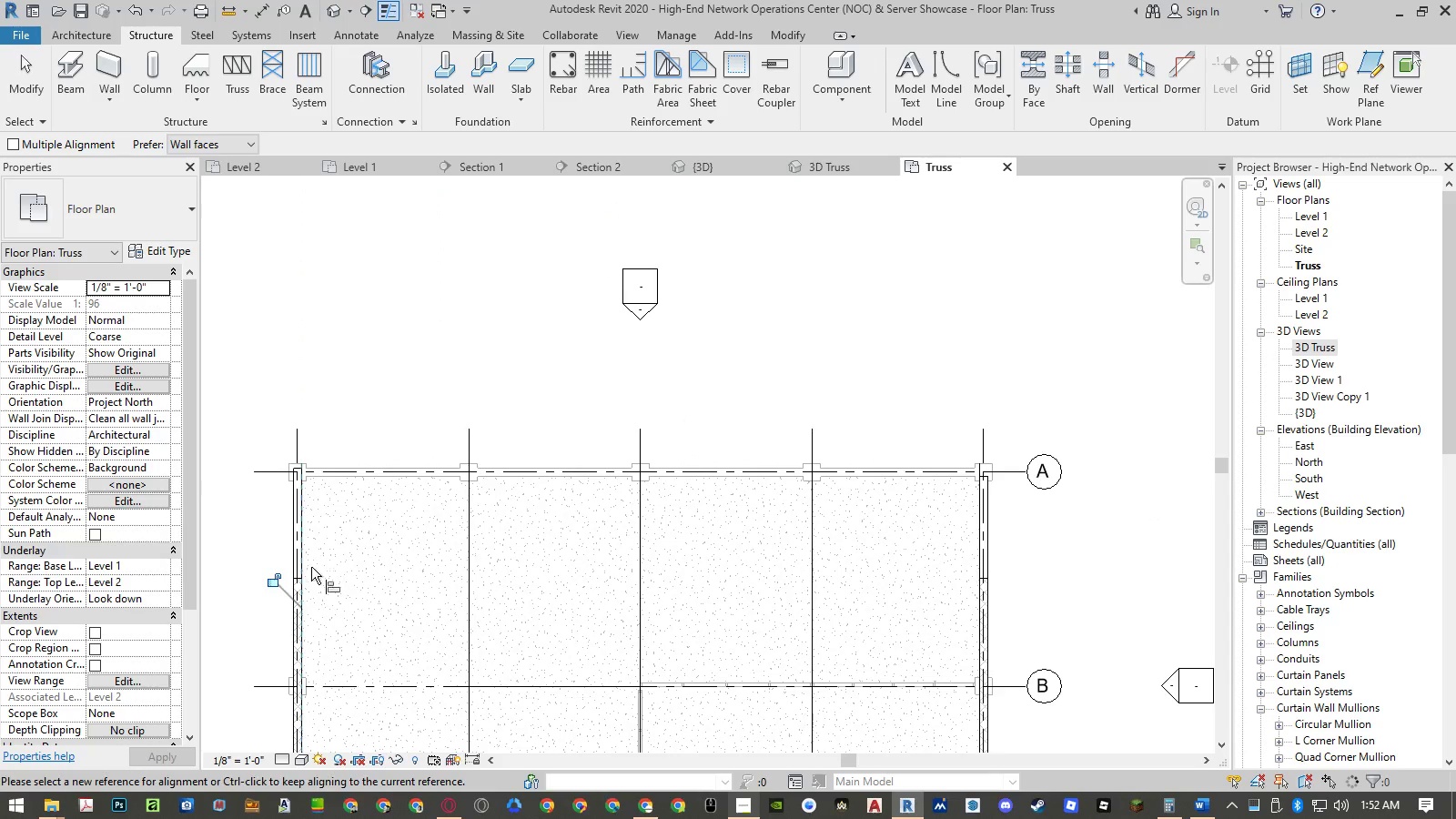 
left_click([278, 577])
 